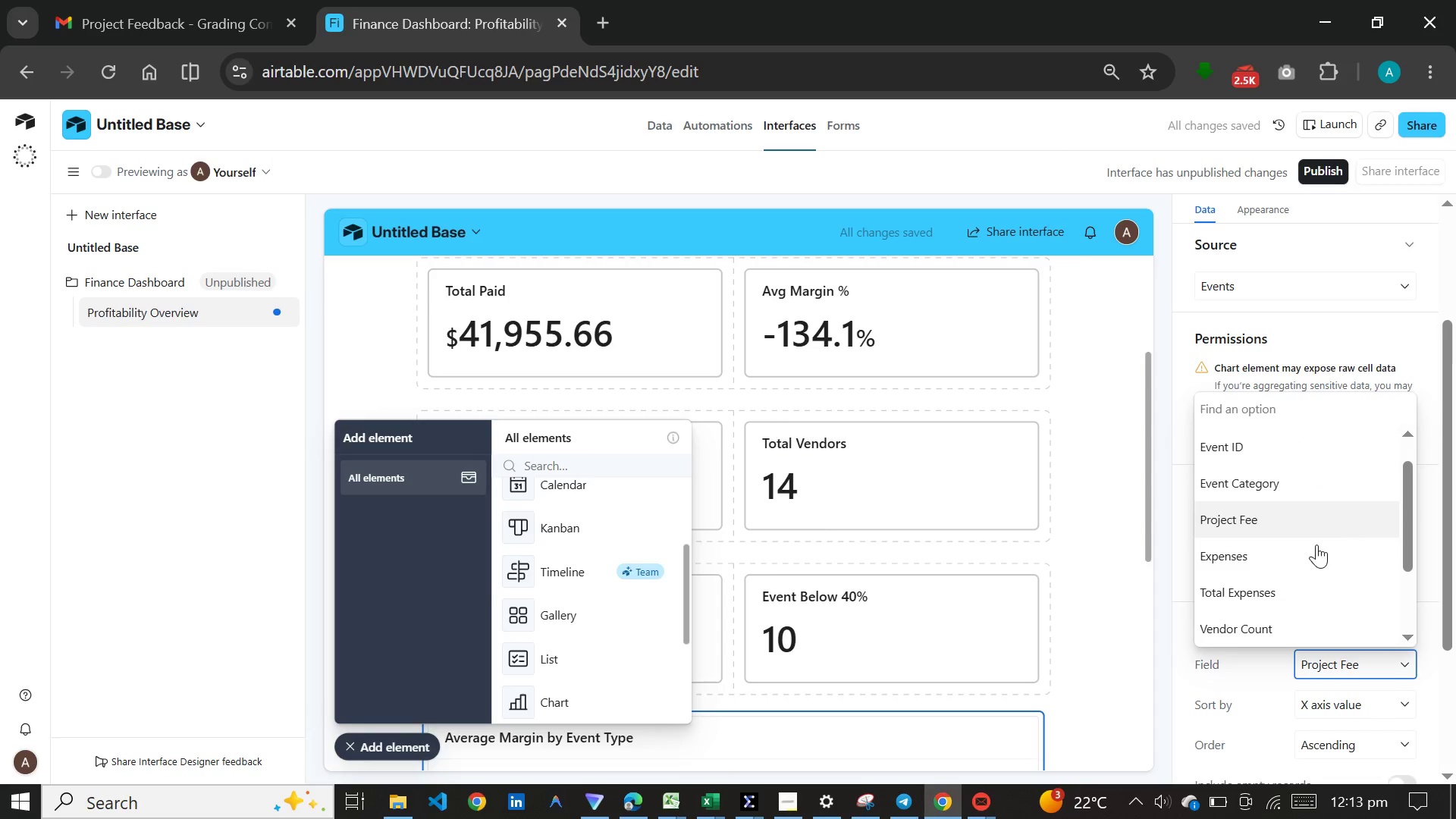 
scroll: coordinate [1298, 573], scroll_direction: down, amount: 2.0
 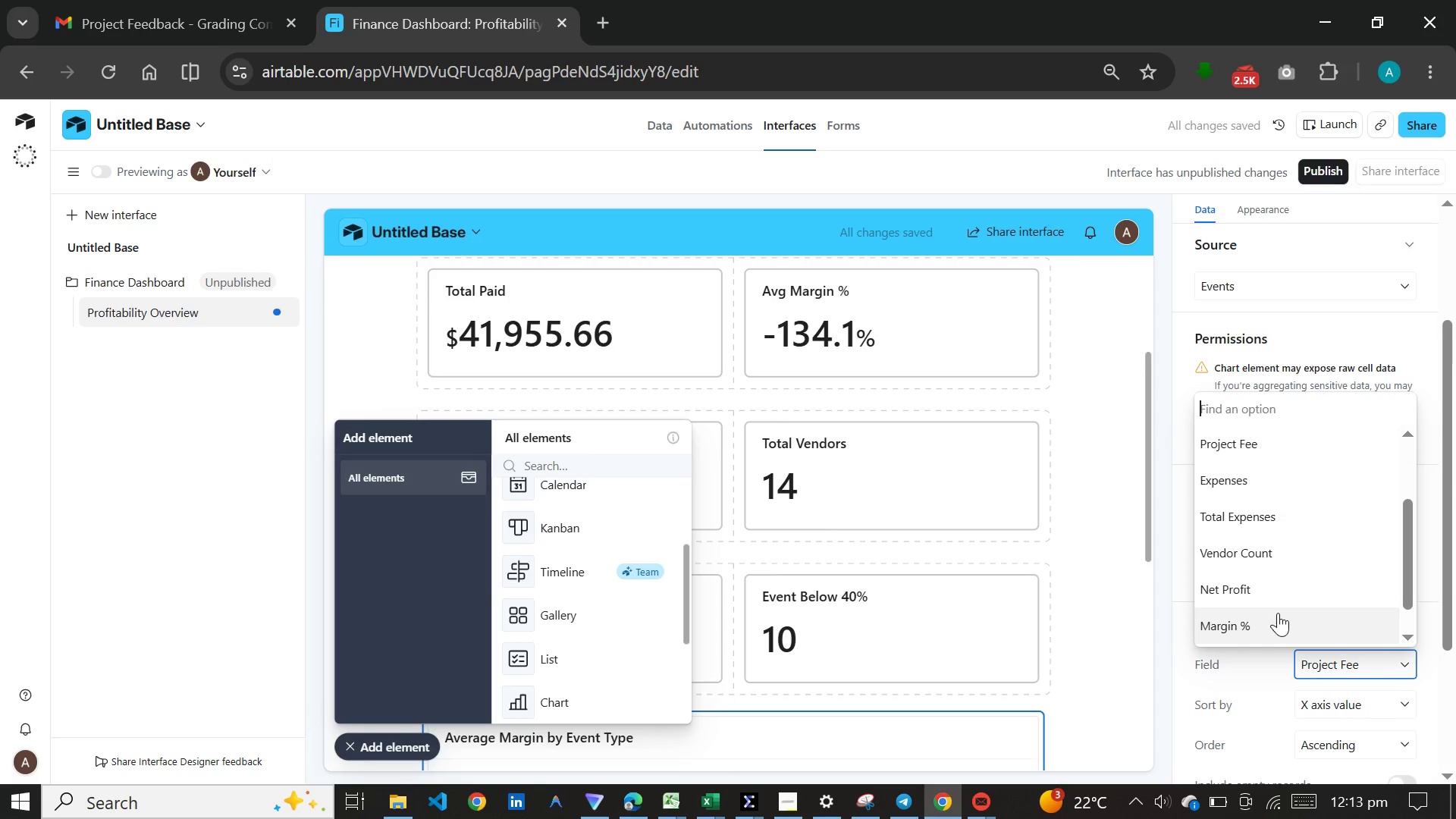 
scroll: coordinate [1280, 607], scroll_direction: up, amount: 3.0
 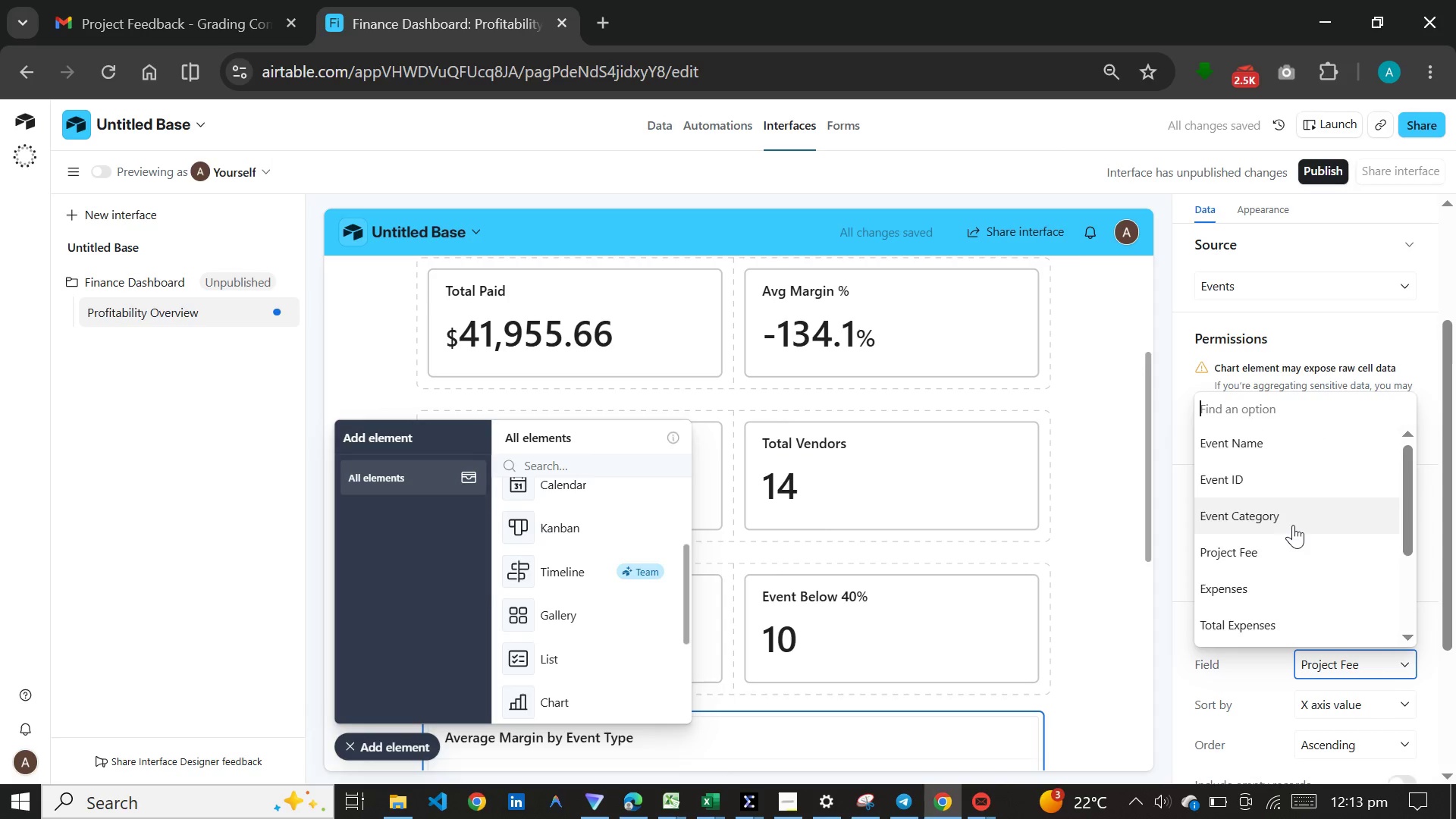 
left_click([1293, 524])
 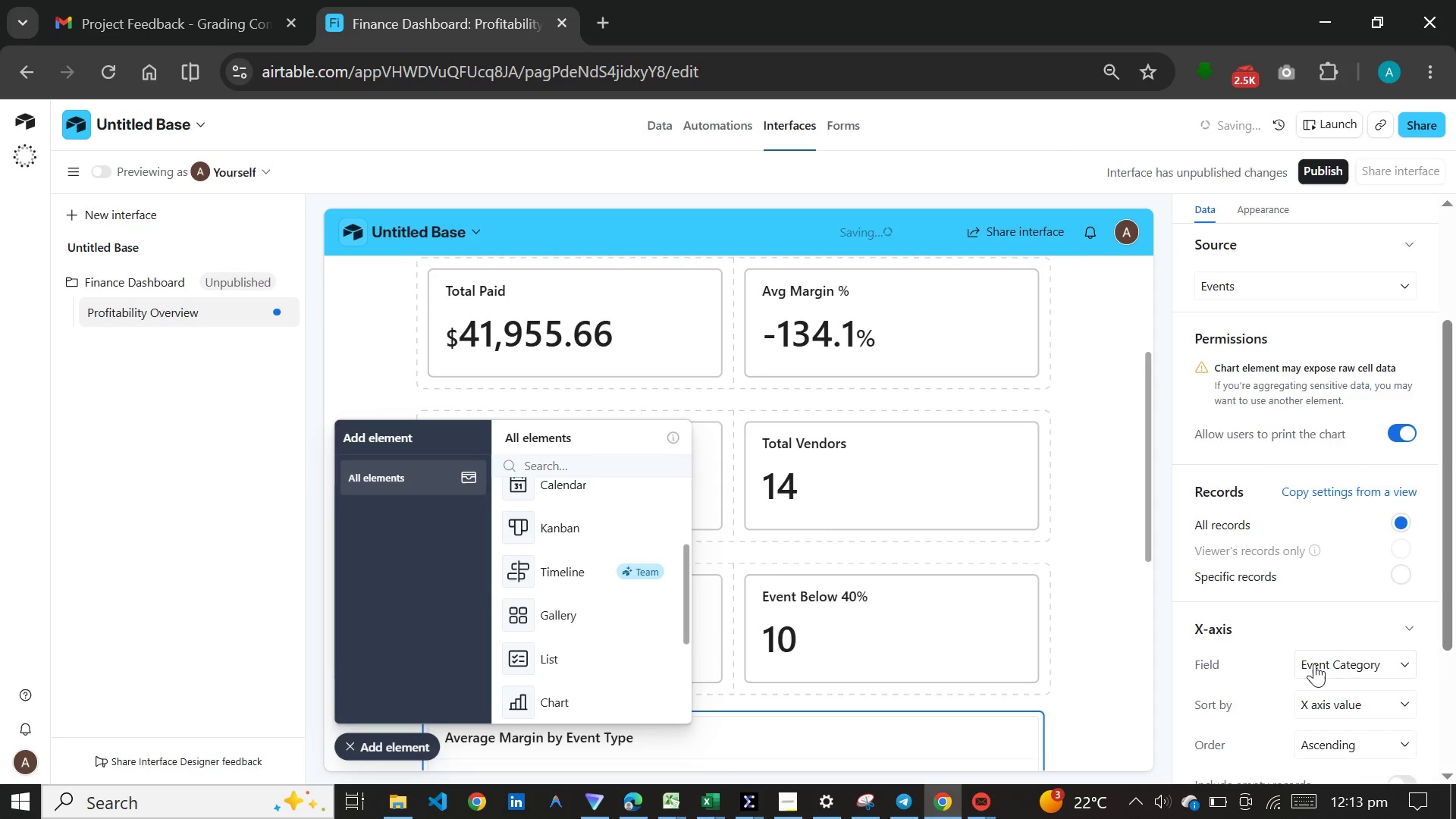 
scroll: coordinate [1353, 679], scroll_direction: down, amount: 9.0
 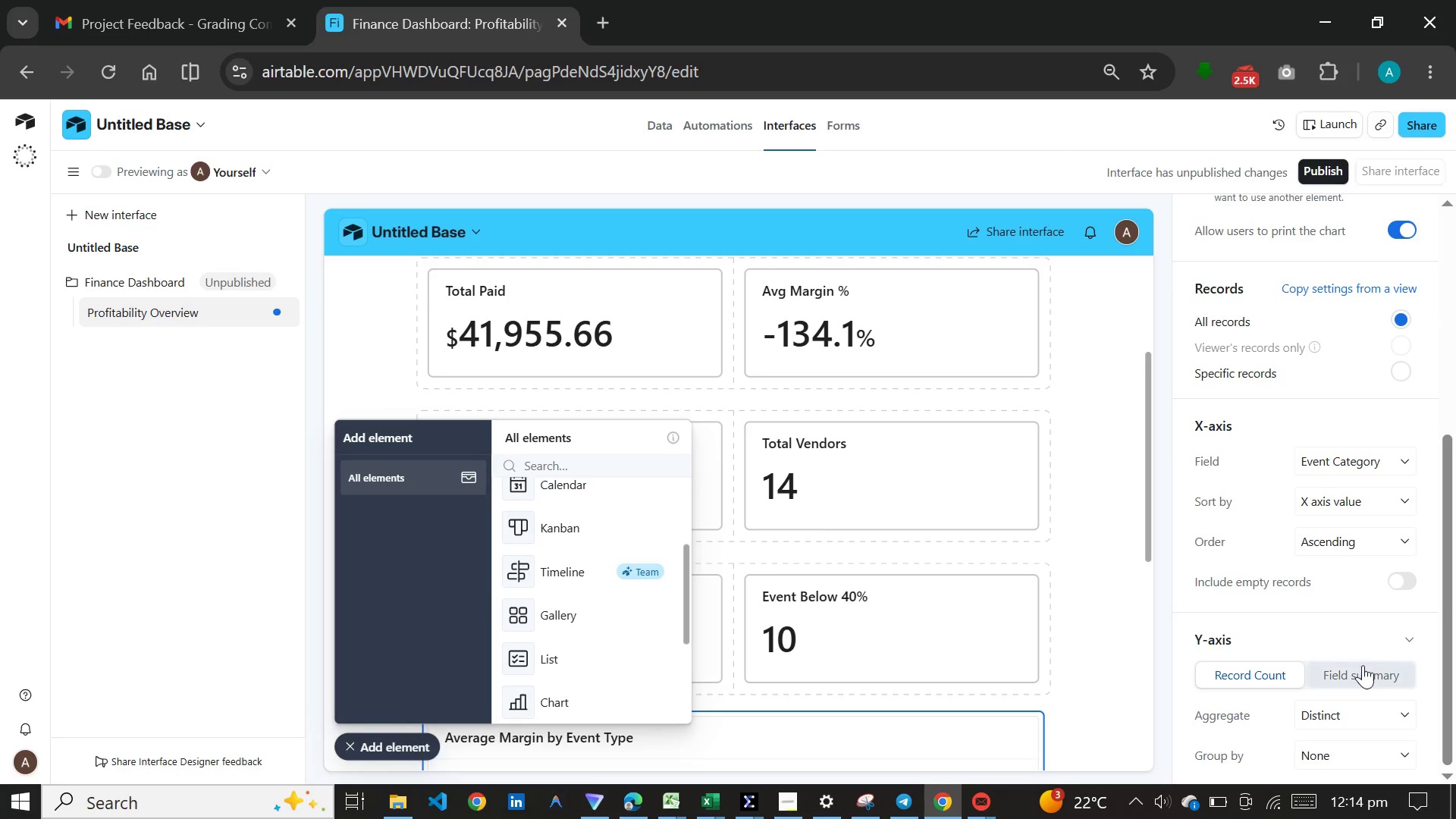 
left_click([1363, 667])
 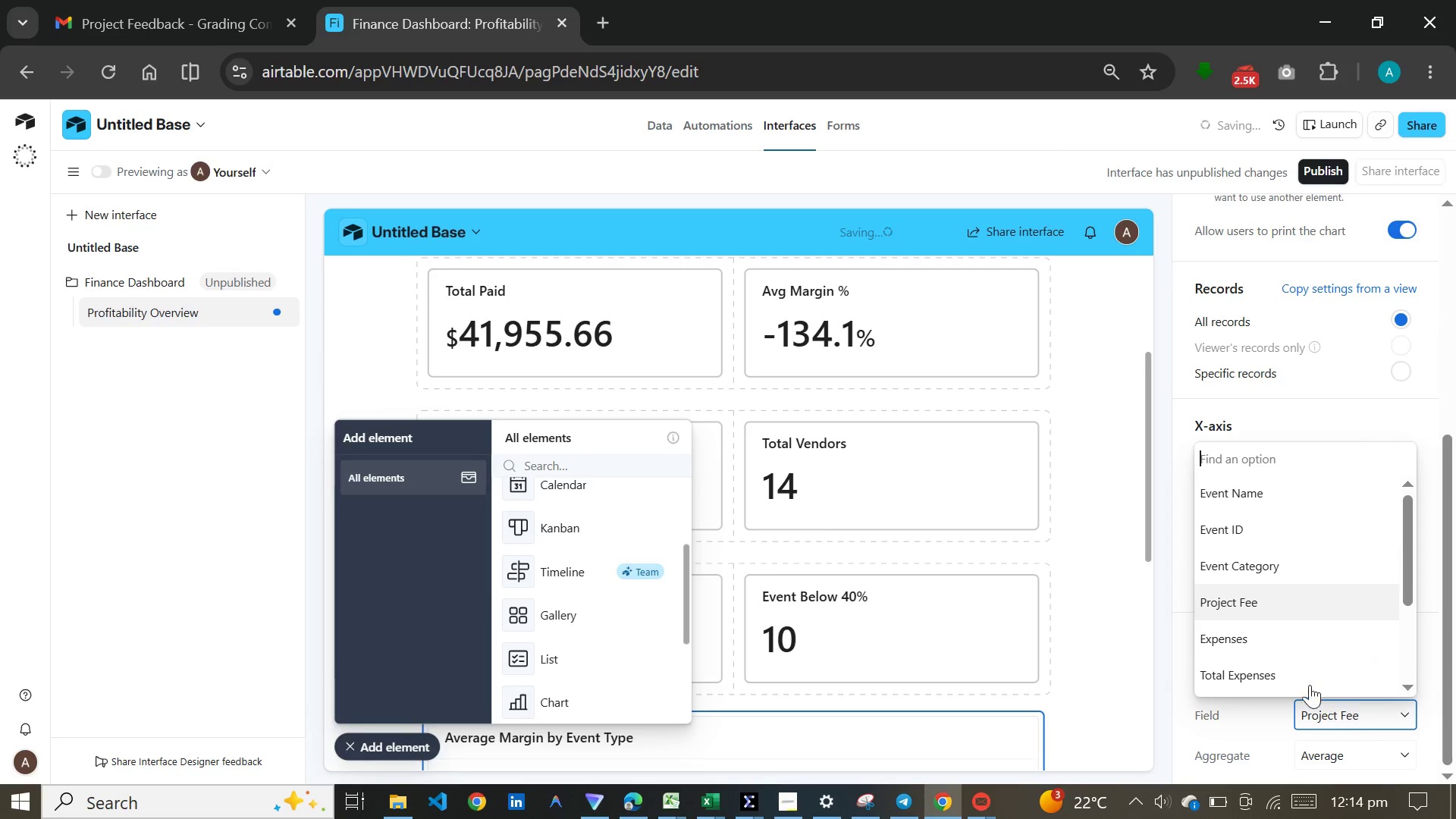 
scroll: coordinate [1323, 614], scroll_direction: down, amount: 5.0
 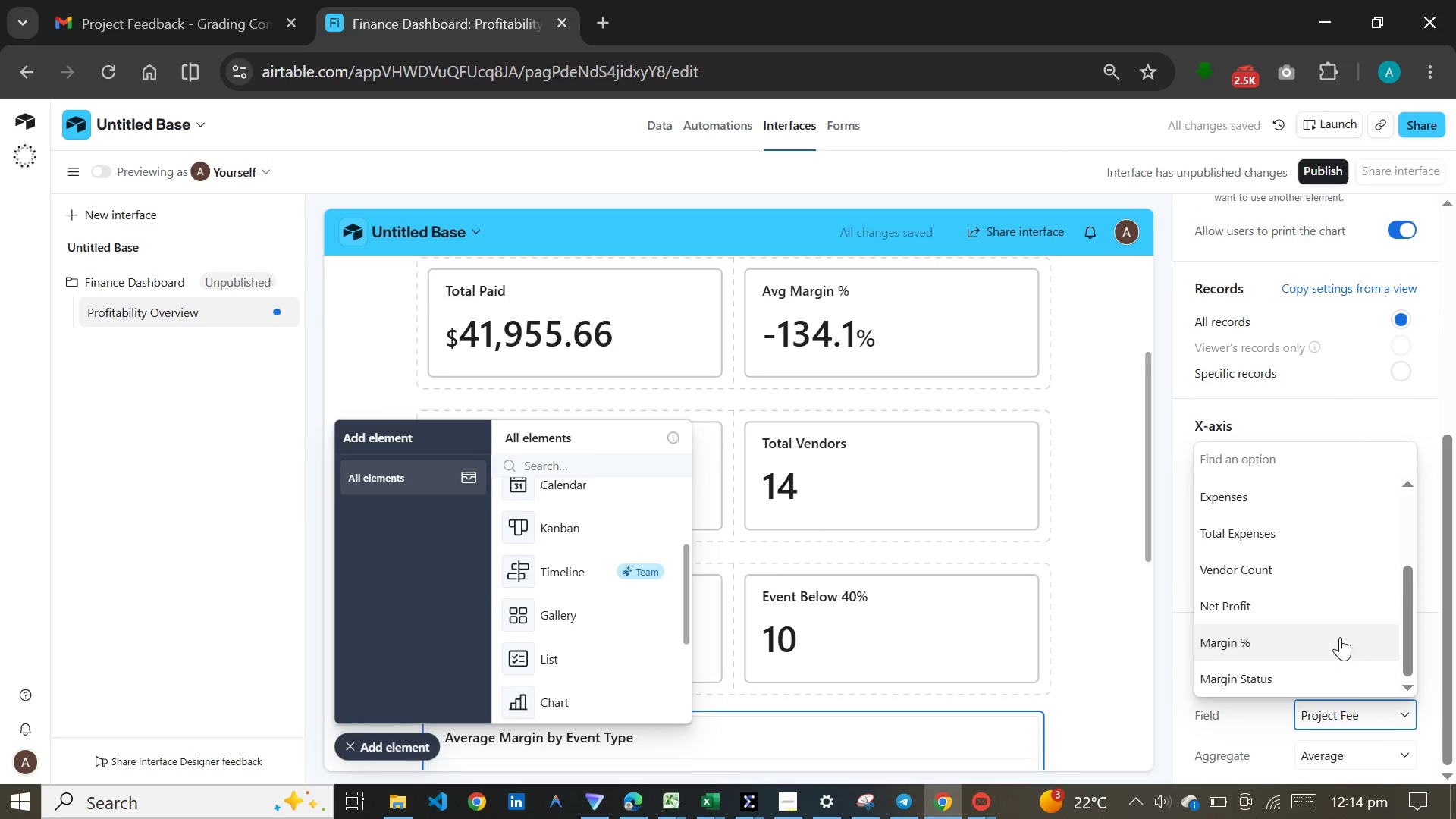 
left_click([1298, 642])
 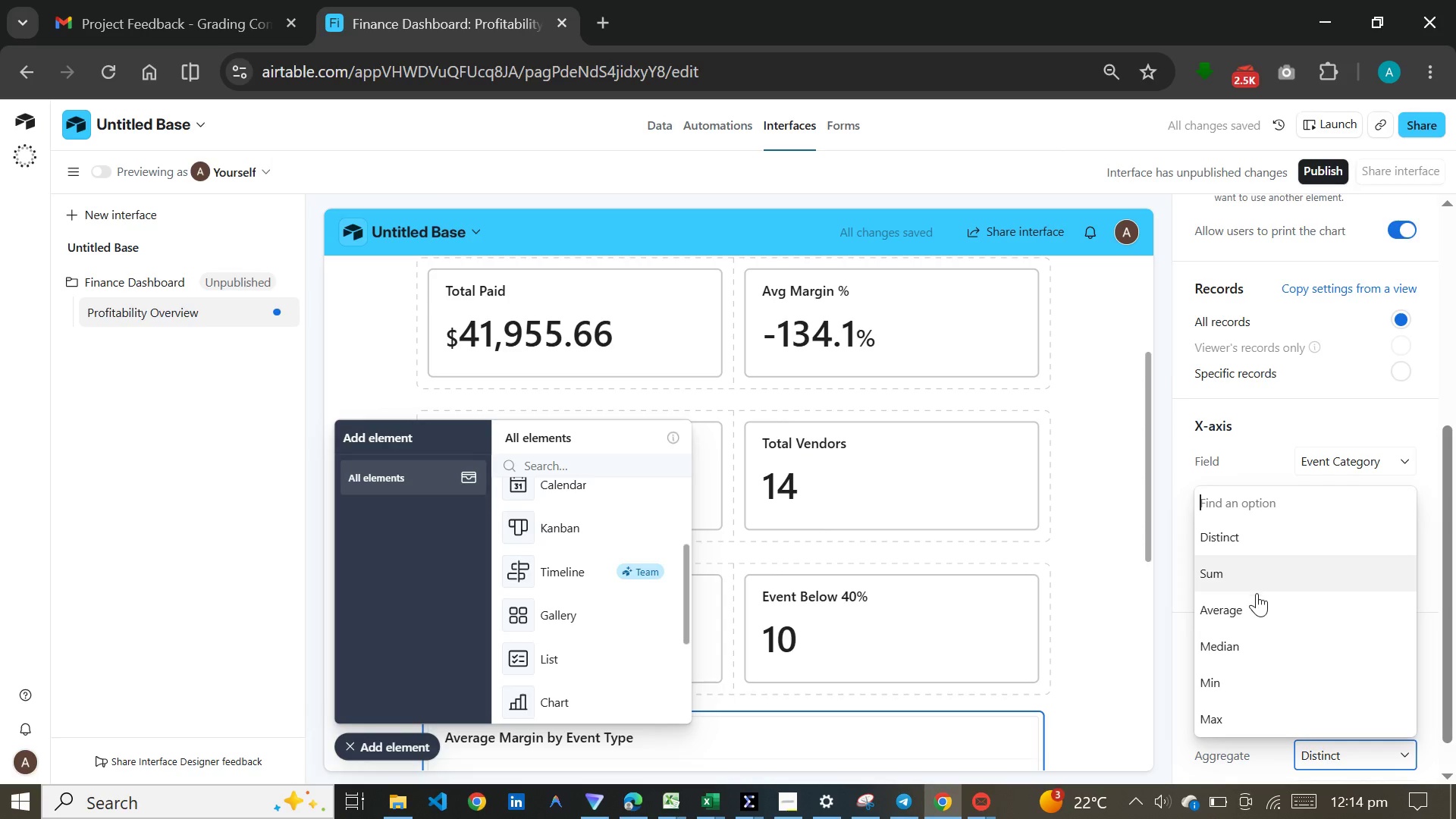 
left_click([1260, 606])
 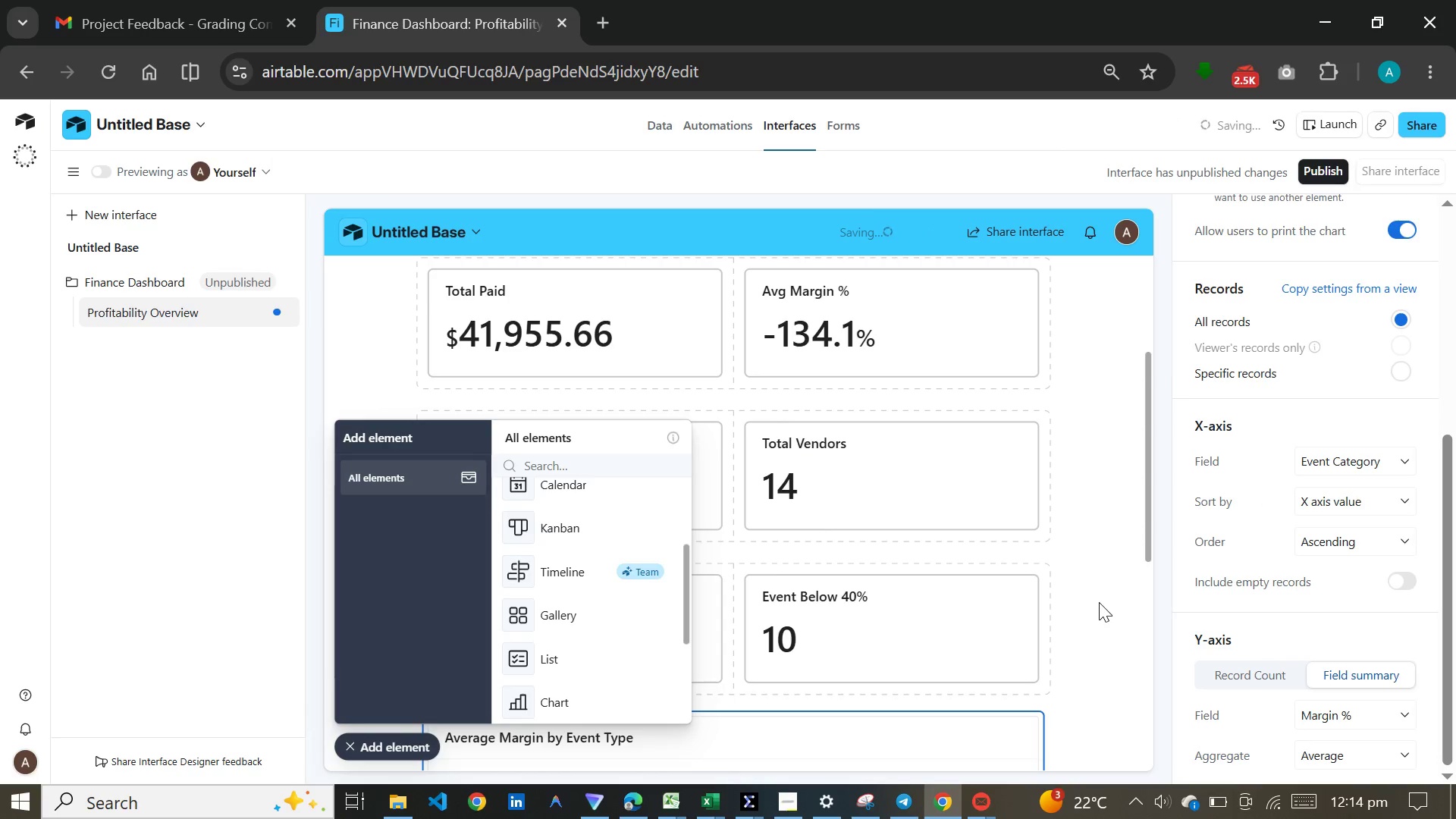 
scroll: coordinate [1100, 592], scroll_direction: down, amount: 9.0
 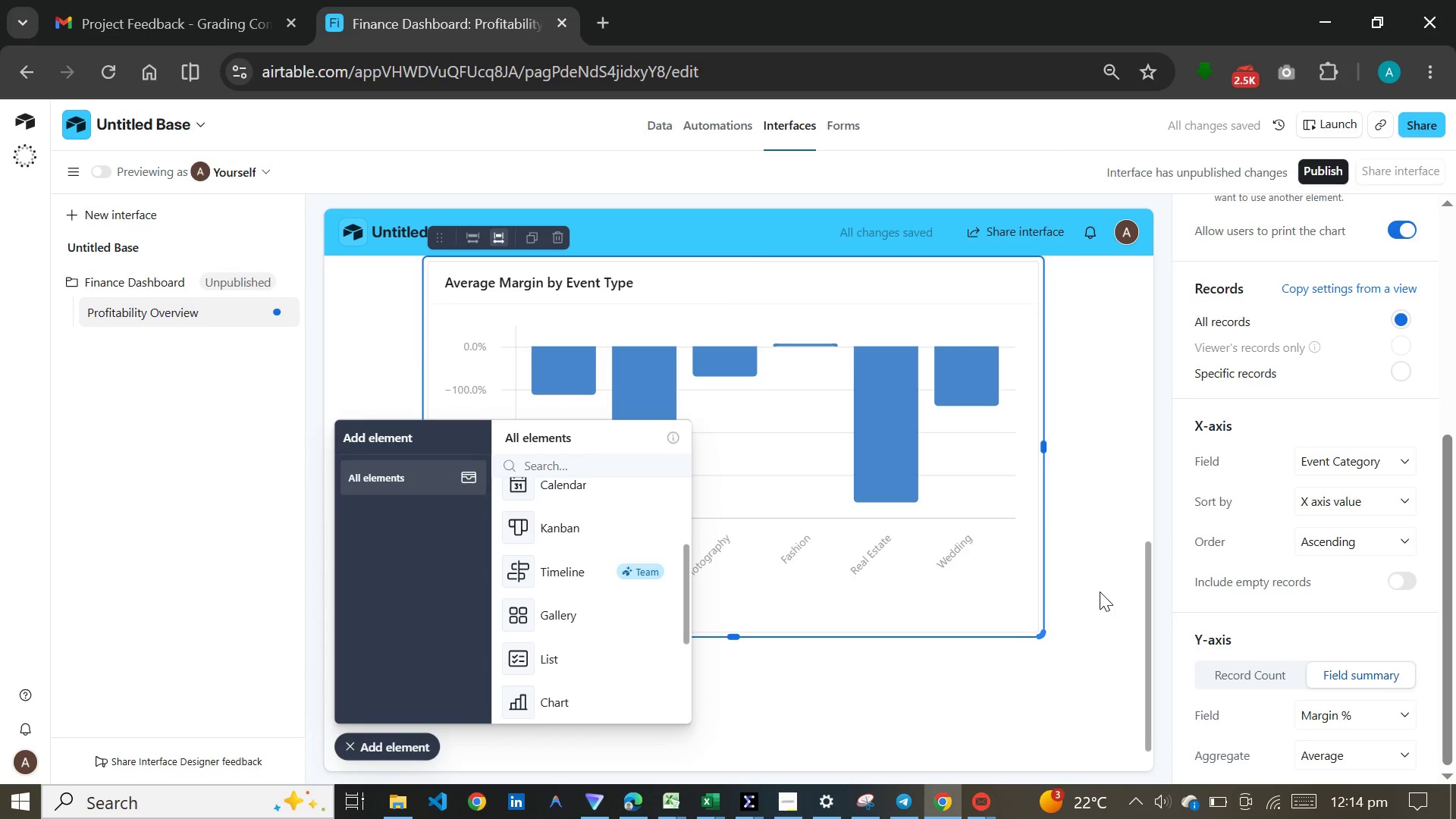 
scroll: coordinate [1100, 592], scroll_direction: up, amount: 1.0
 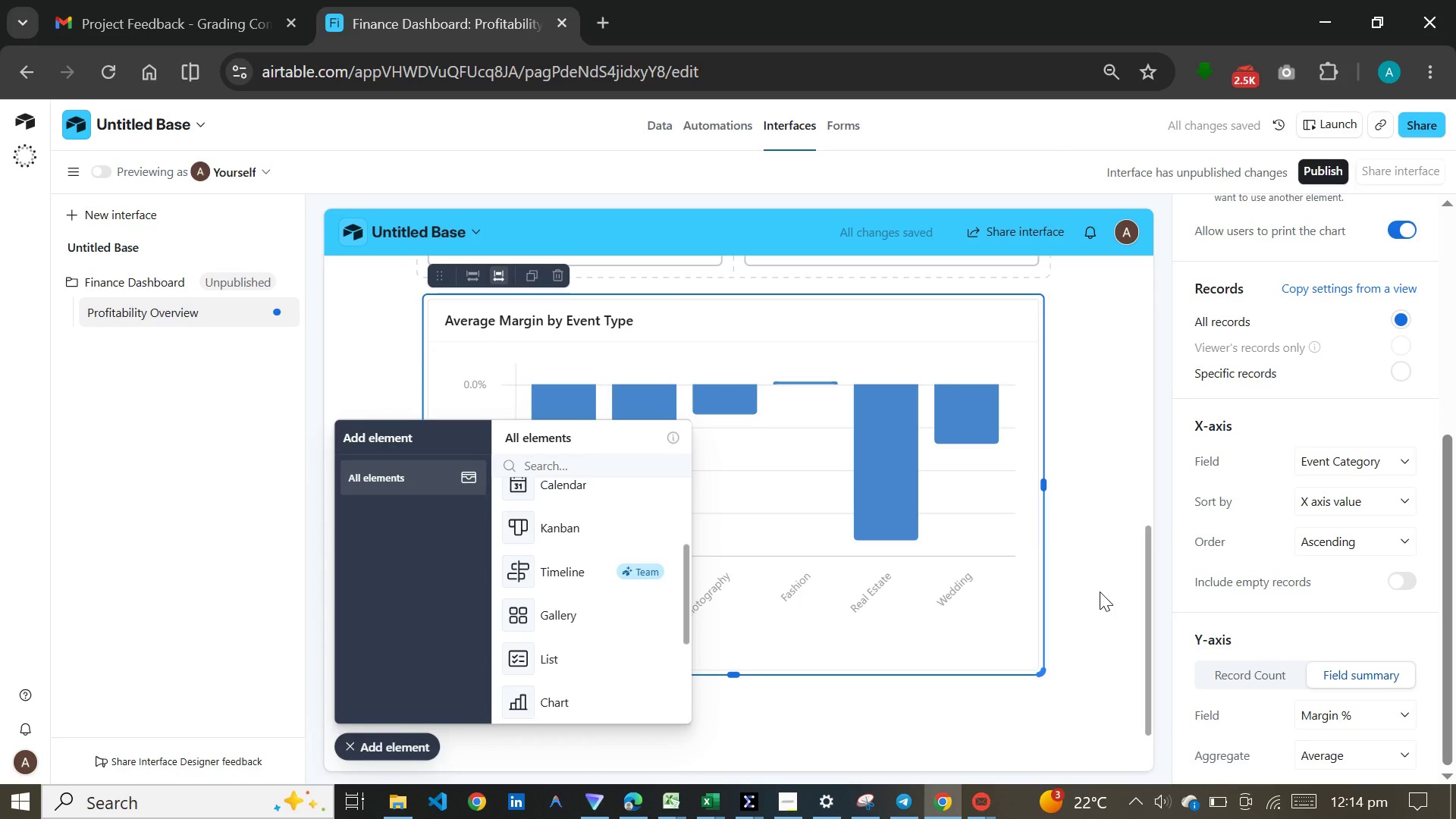 
scroll: coordinate [1100, 592], scroll_direction: down, amount: 3.0
 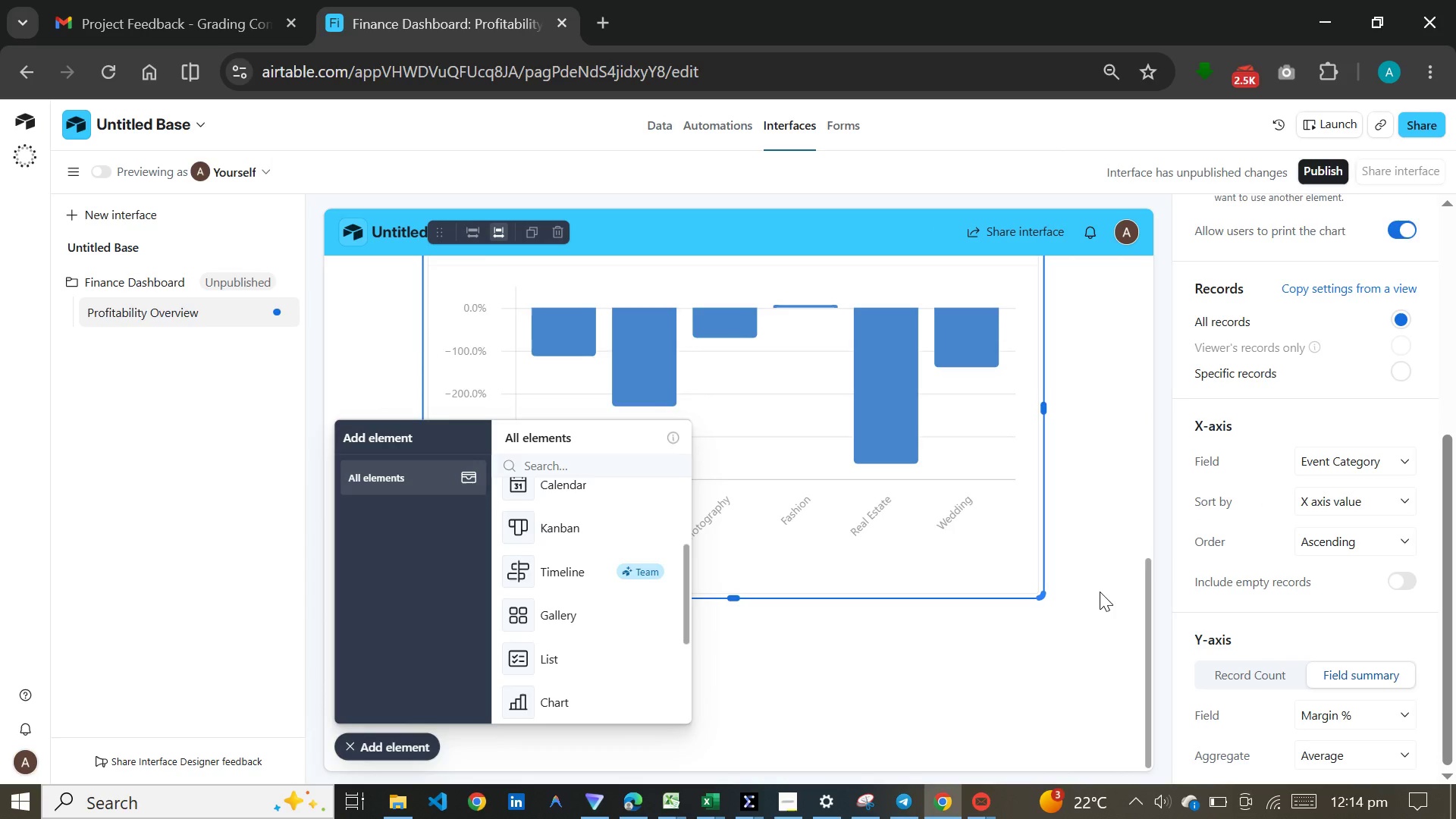 
scroll: coordinate [1100, 592], scroll_direction: up, amount: 1.0
 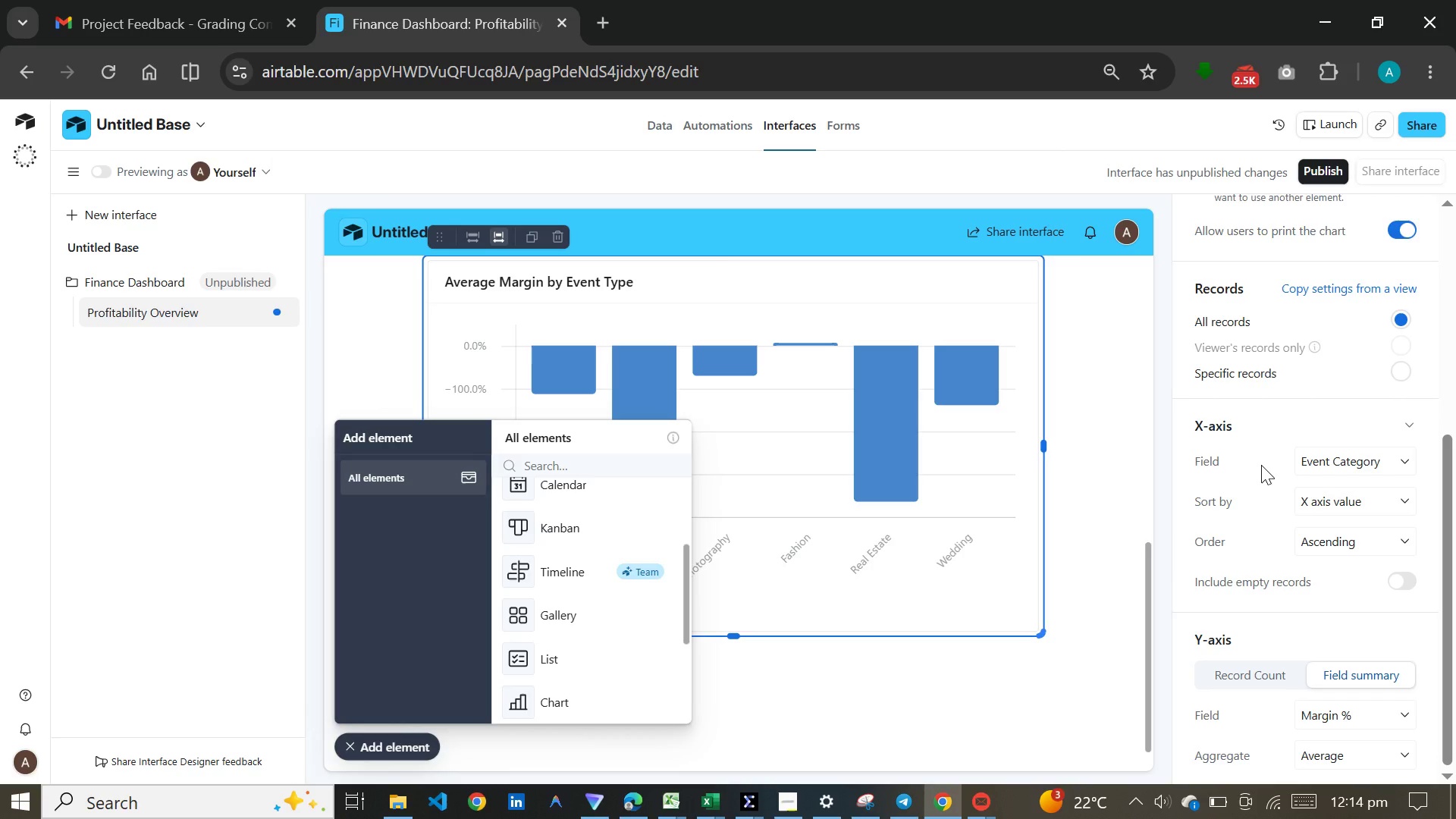 
wait(6.62)
 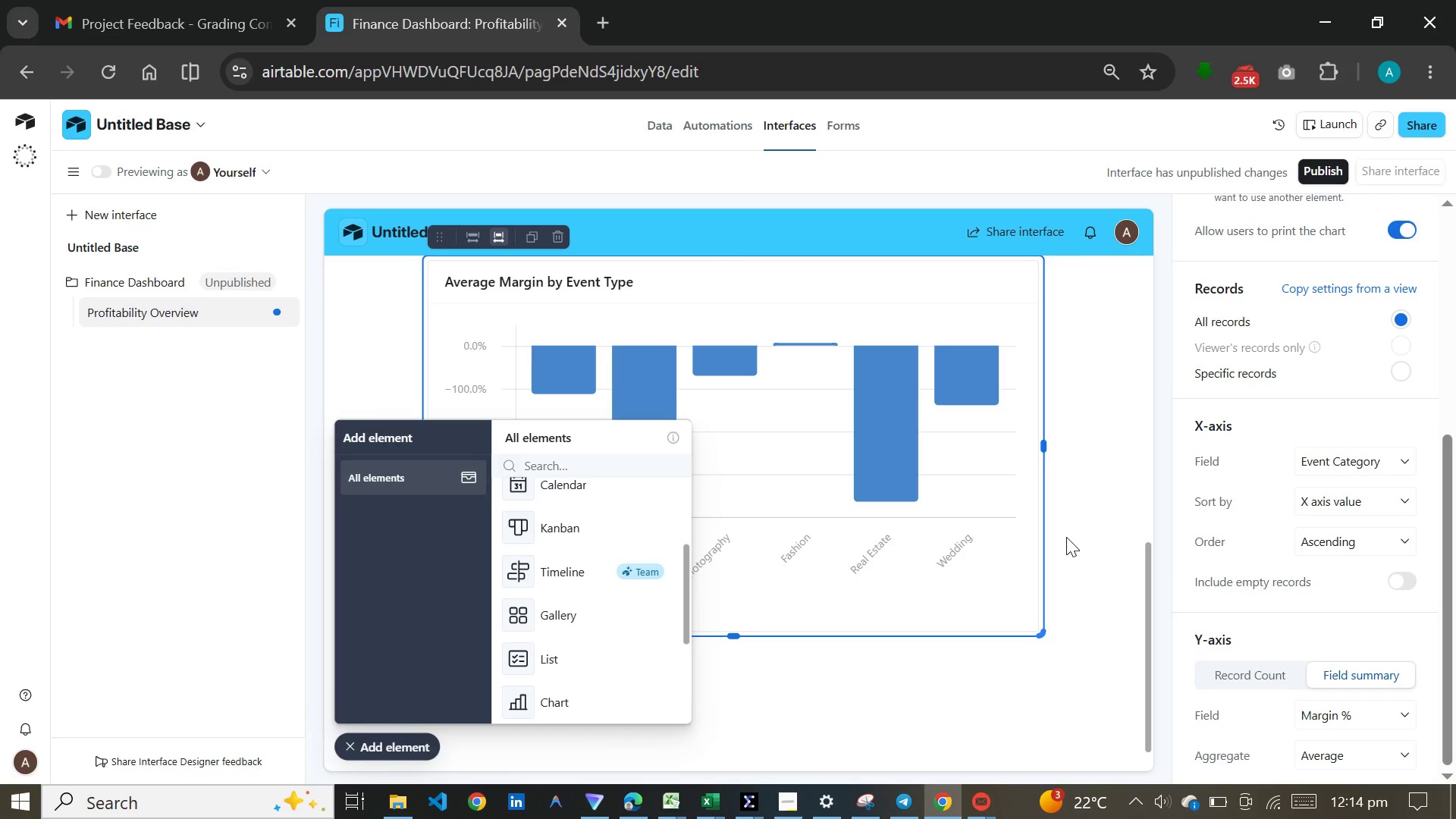 
scroll: coordinate [1089, 510], scroll_direction: down, amount: 2.0
 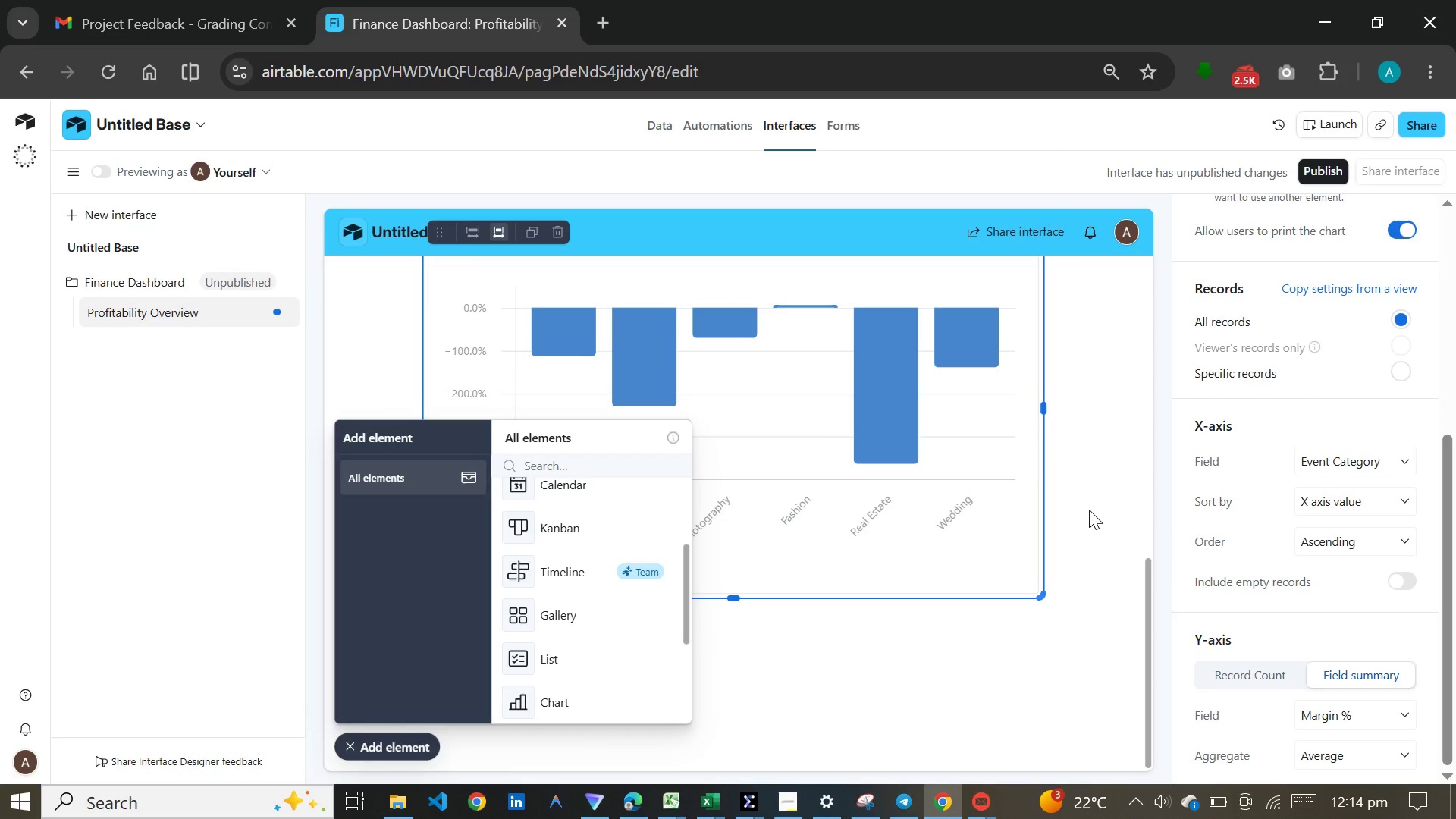 
wait(8.04)
 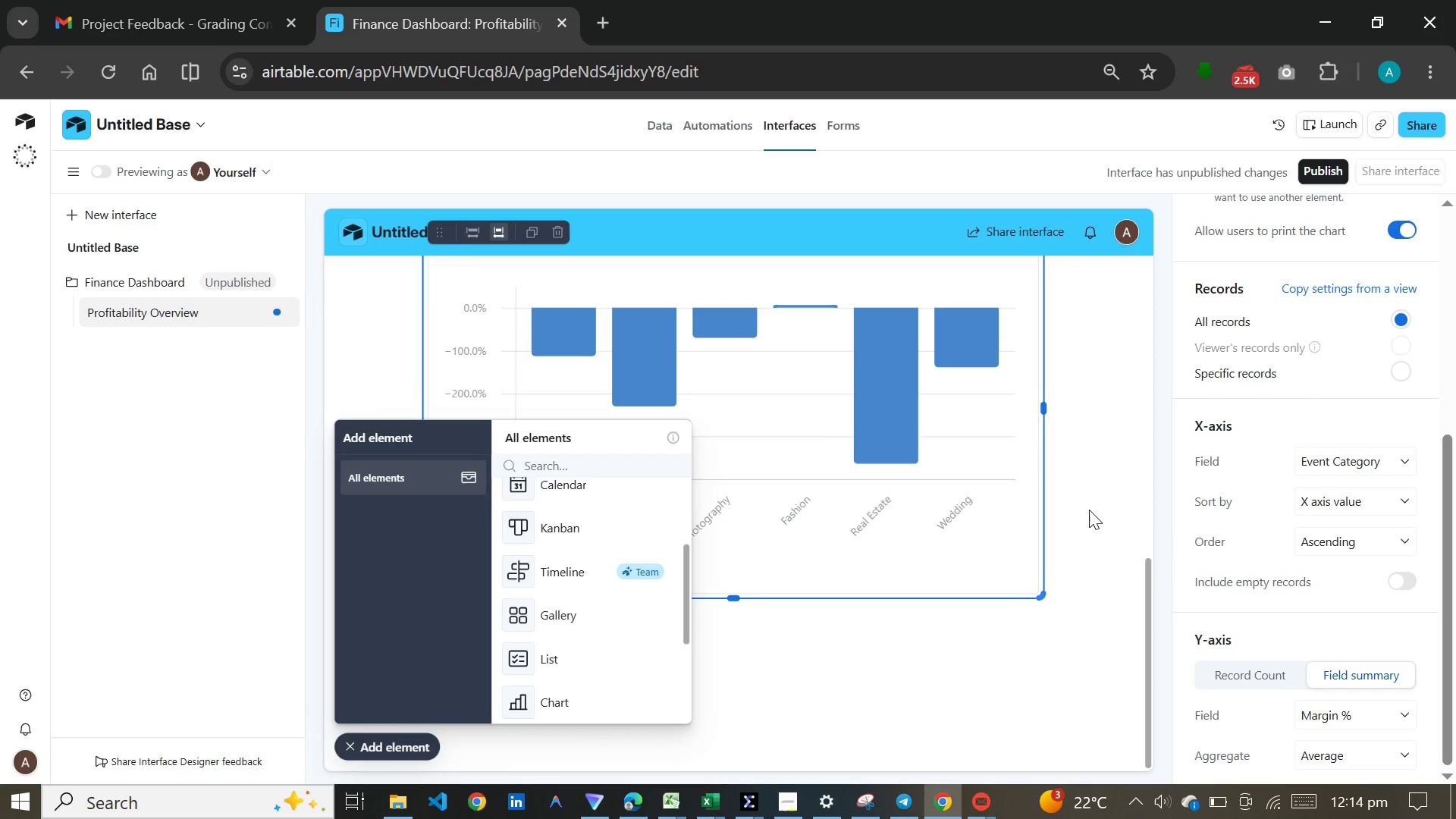 
scroll: coordinate [1089, 510], scroll_direction: down, amount: 4.0
 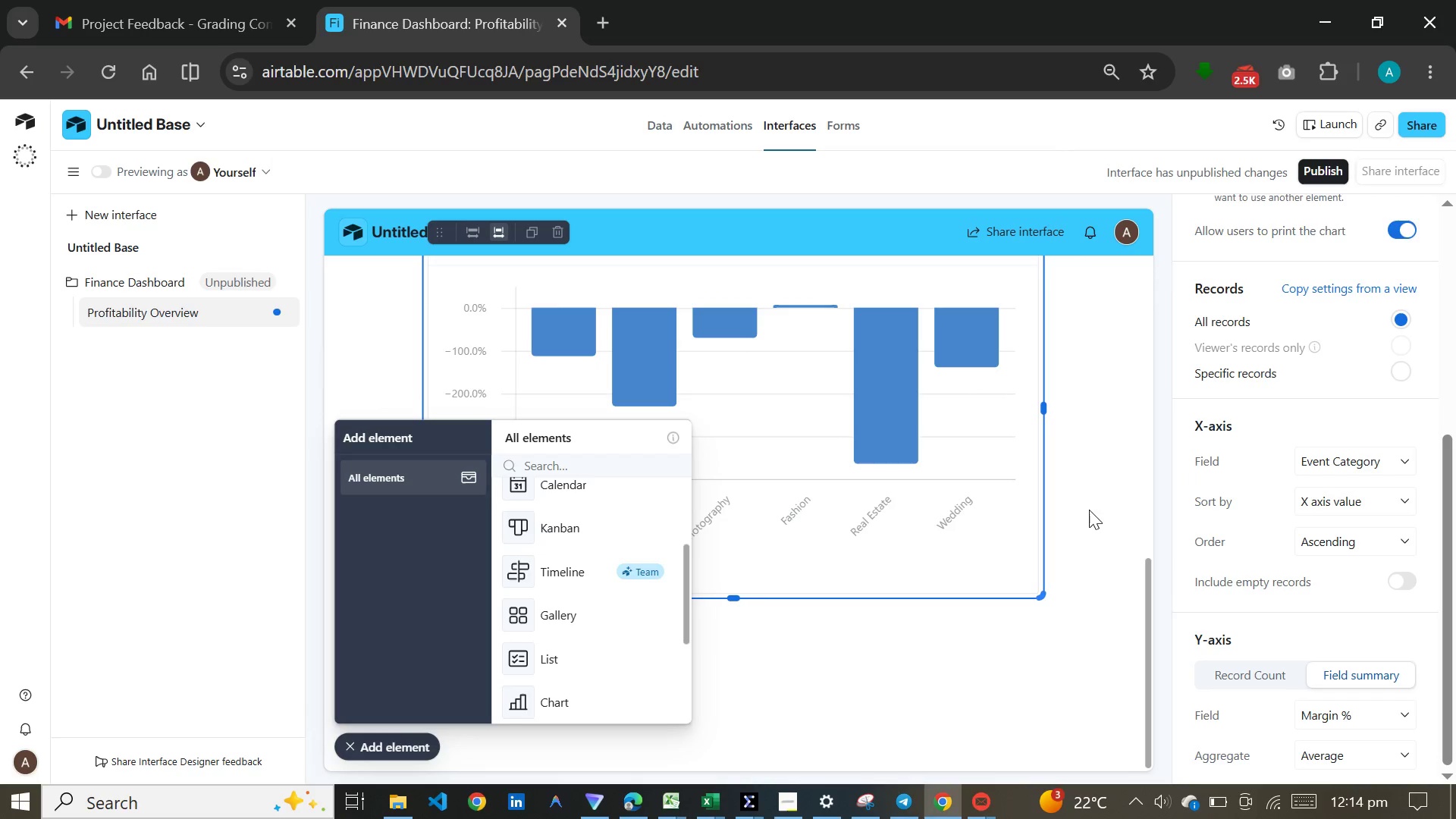 
wait(5.81)
 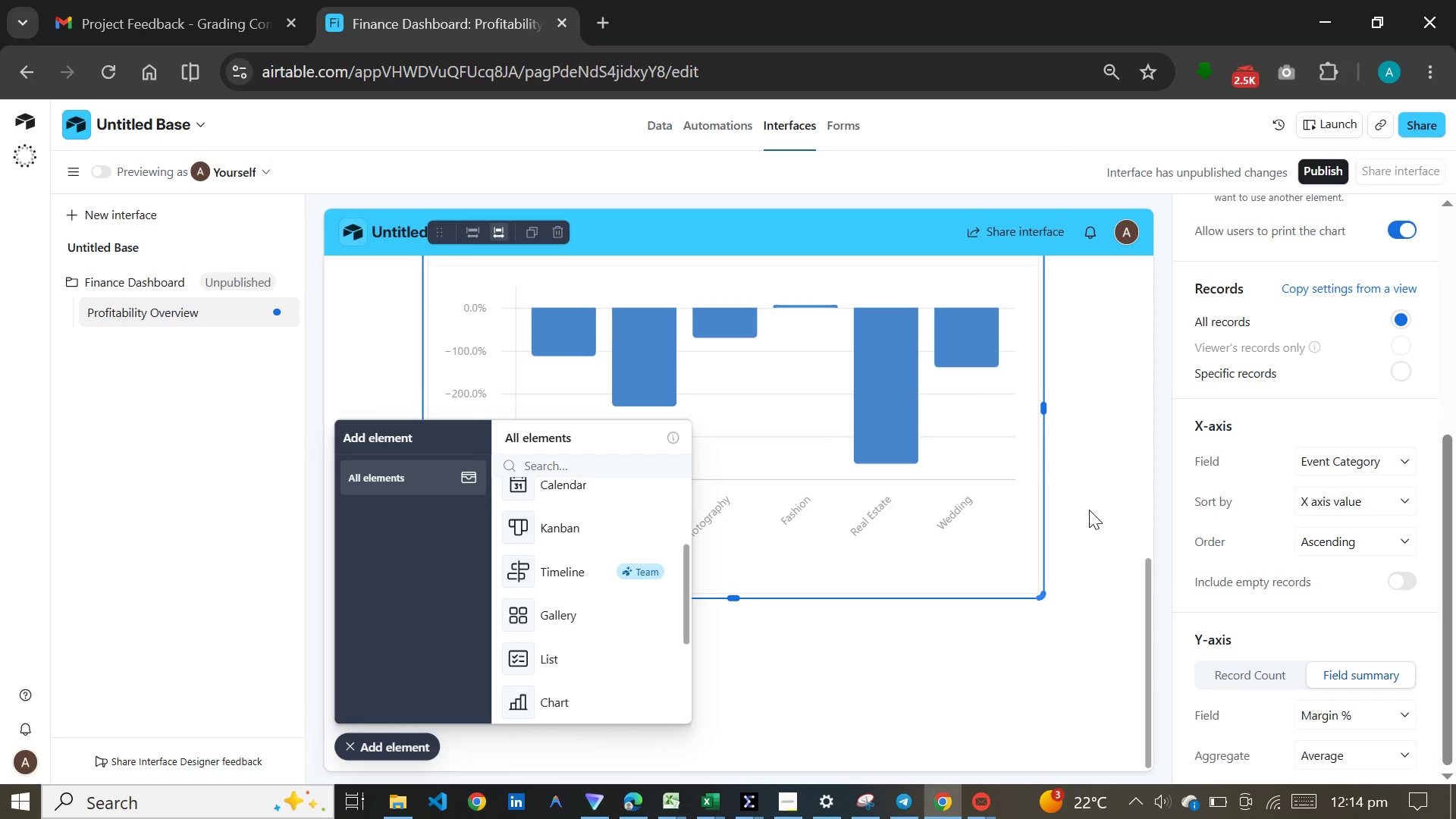 
left_click([584, 687])
 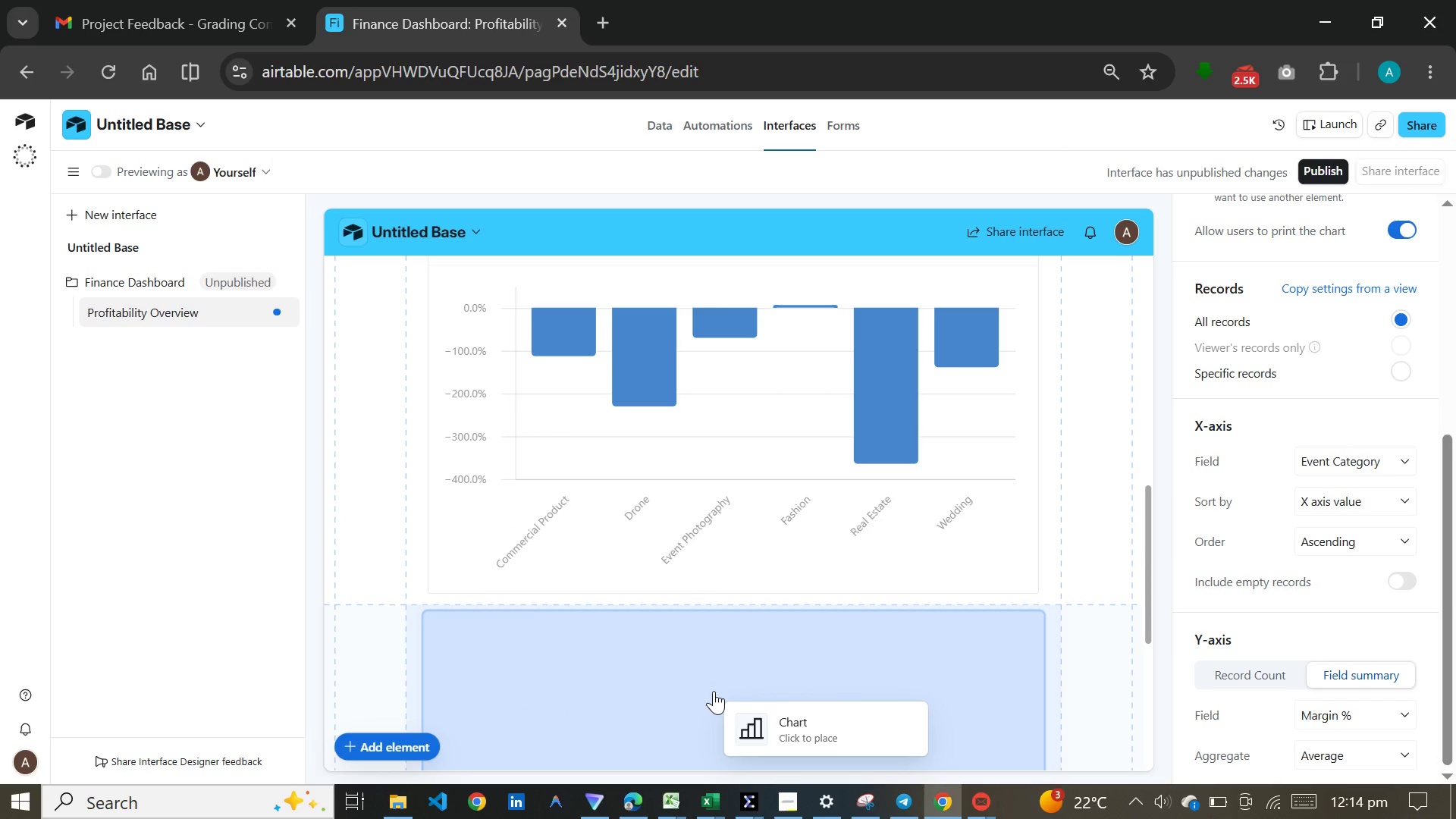 
left_click([714, 691])
 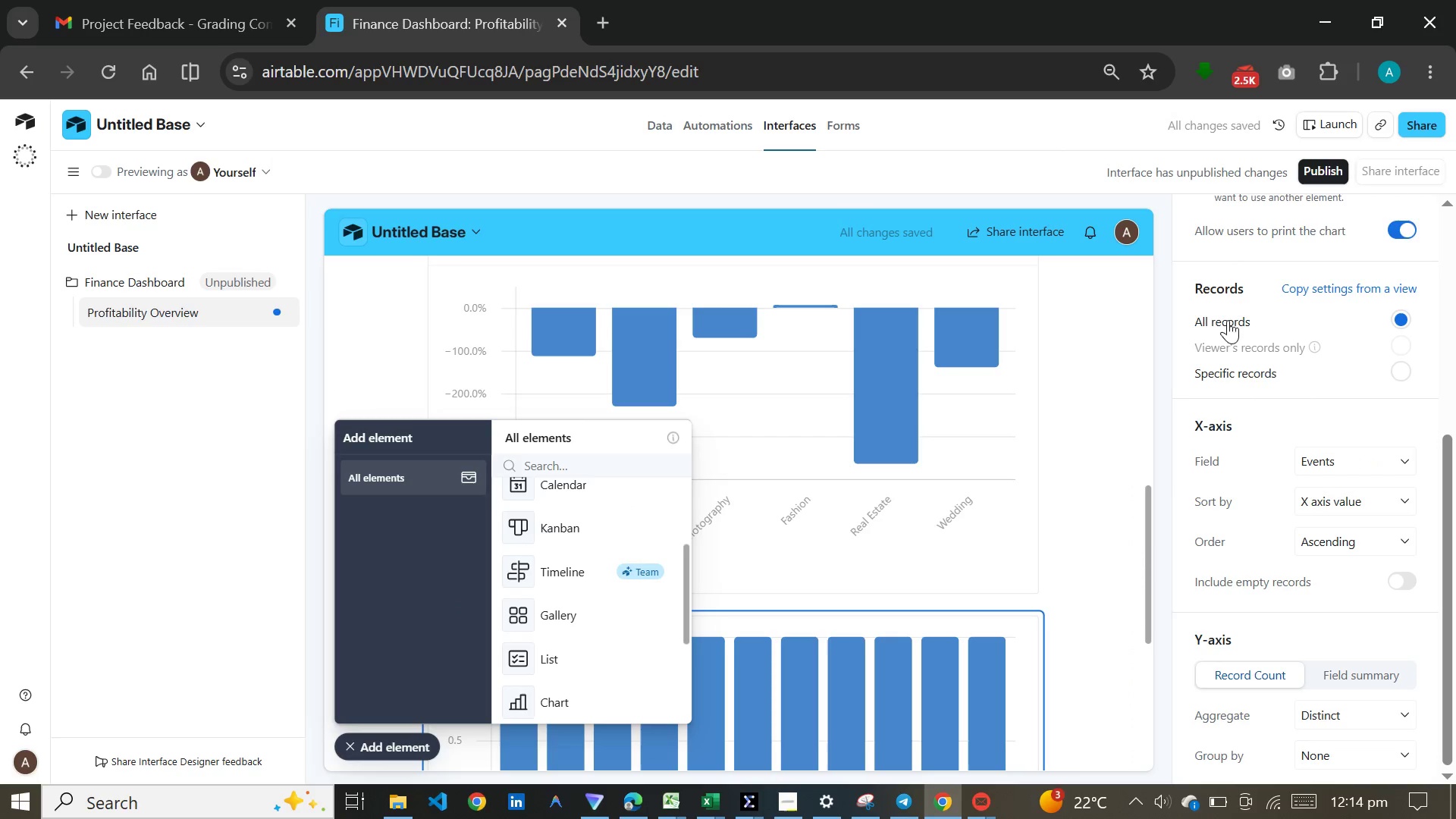 
scroll: coordinate [1288, 221], scroll_direction: up, amount: 12.0
 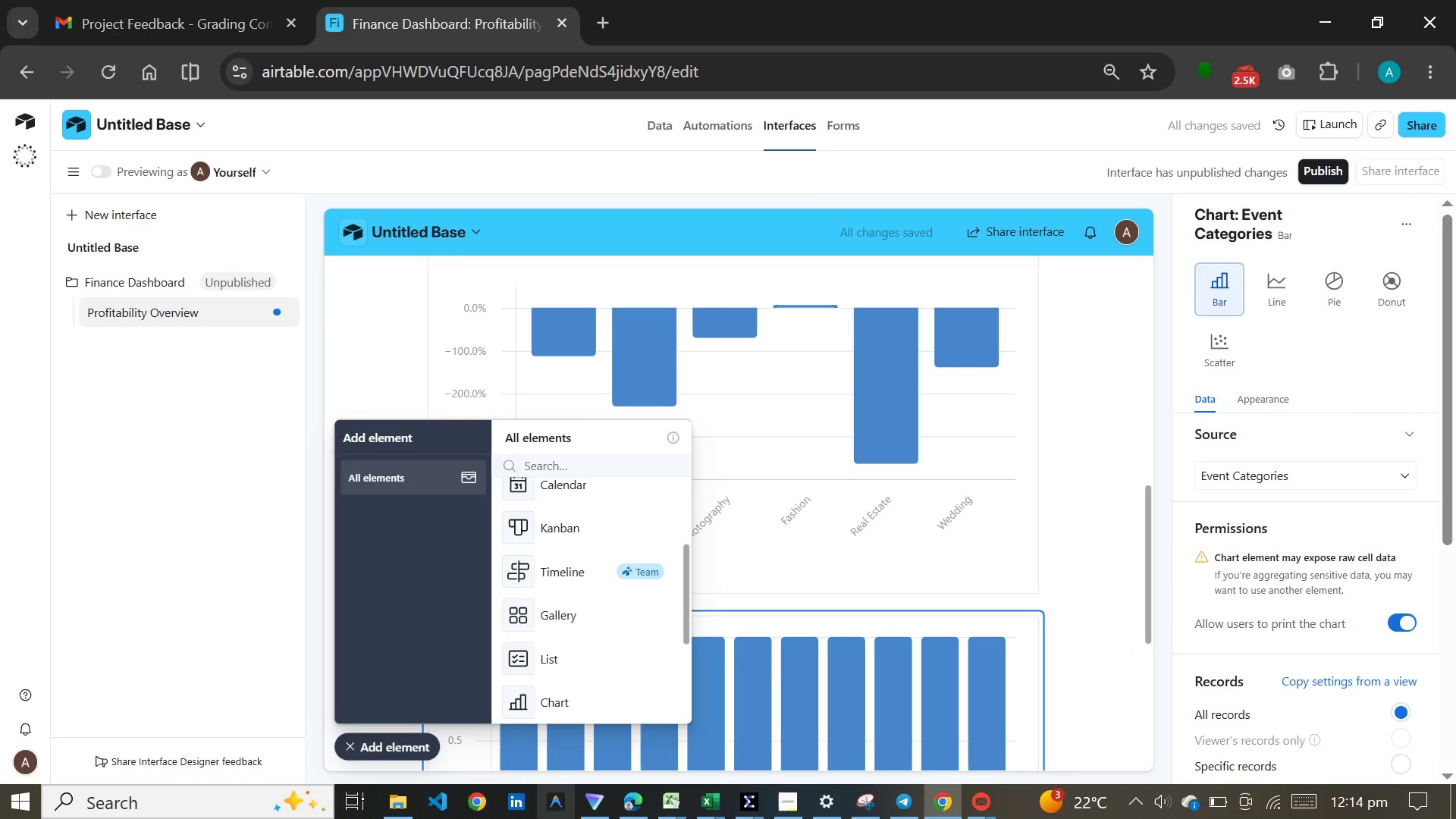 
left_click([772, 736])
 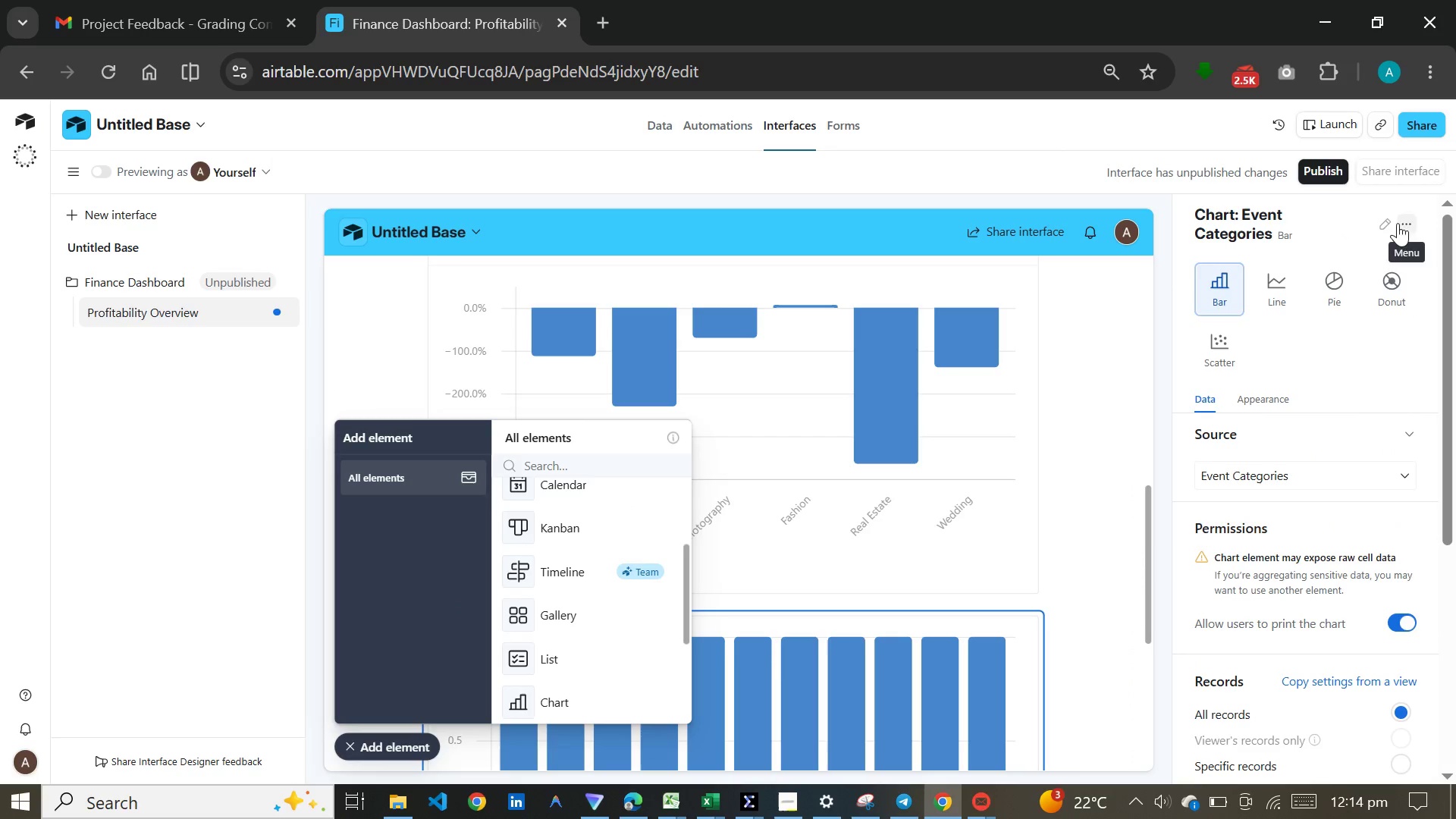 
left_click([1391, 220])
 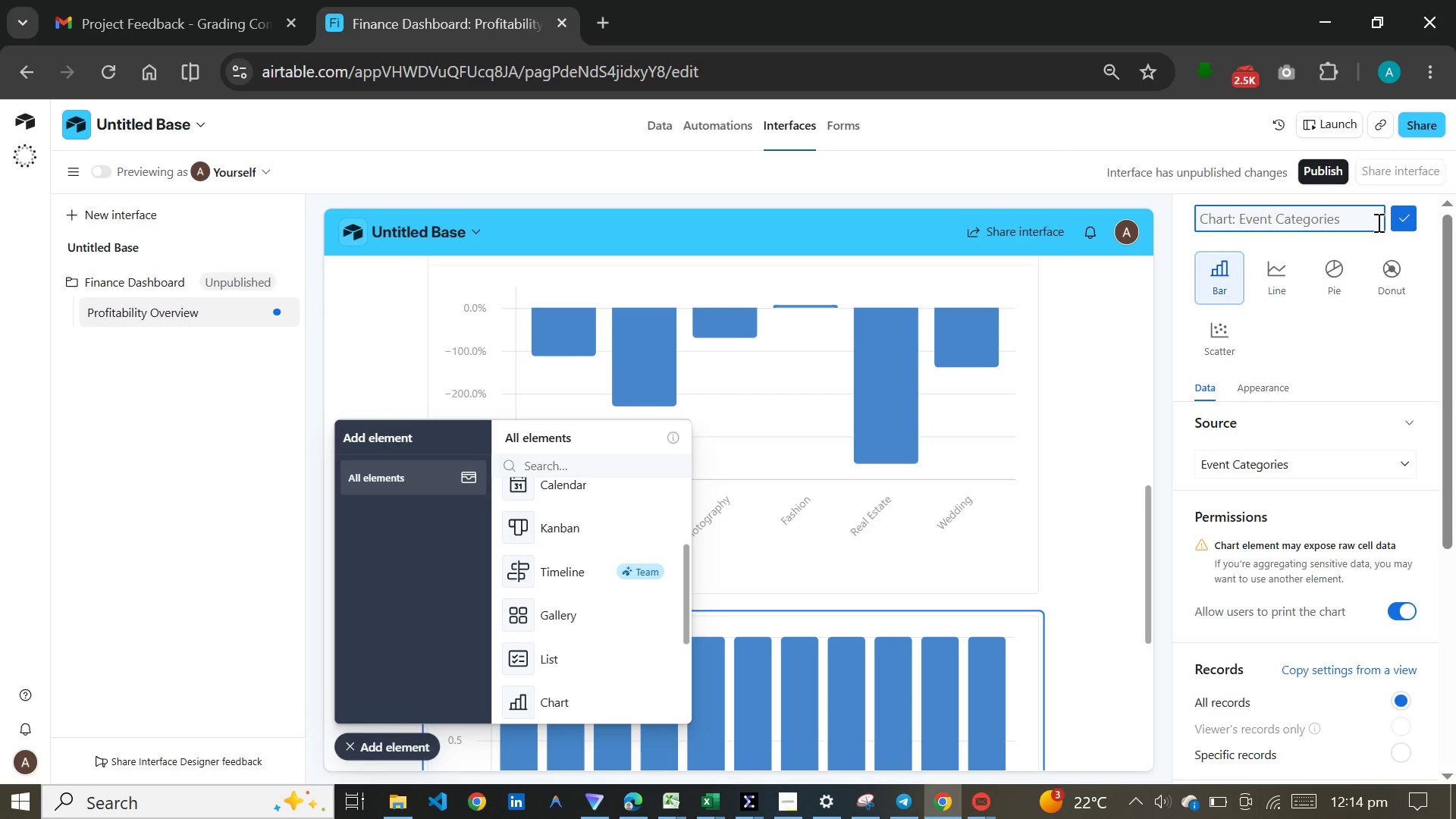 
wait(5.75)
 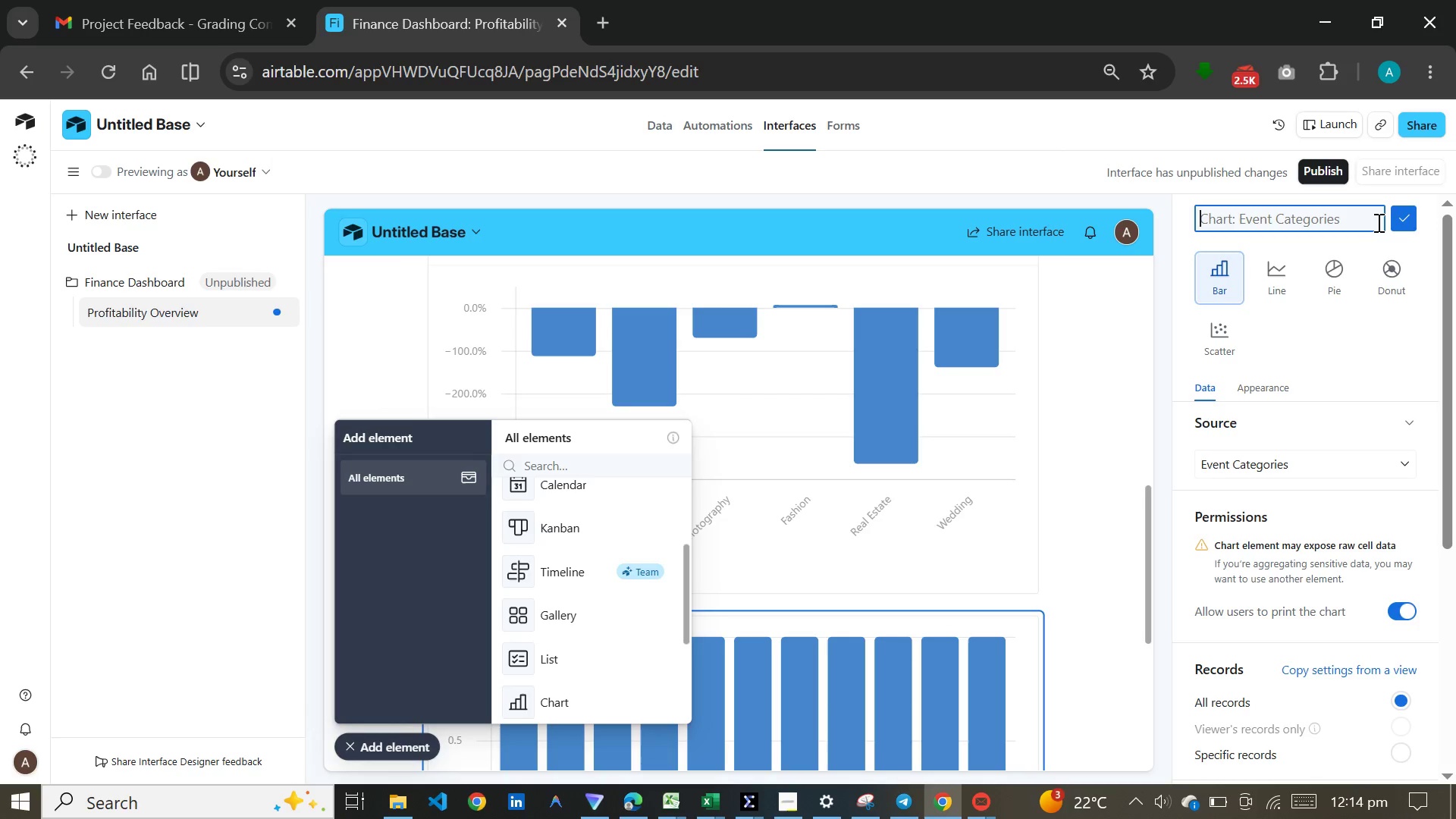 
type(Totak)
key(Backspace)
type(l Expenses by )
 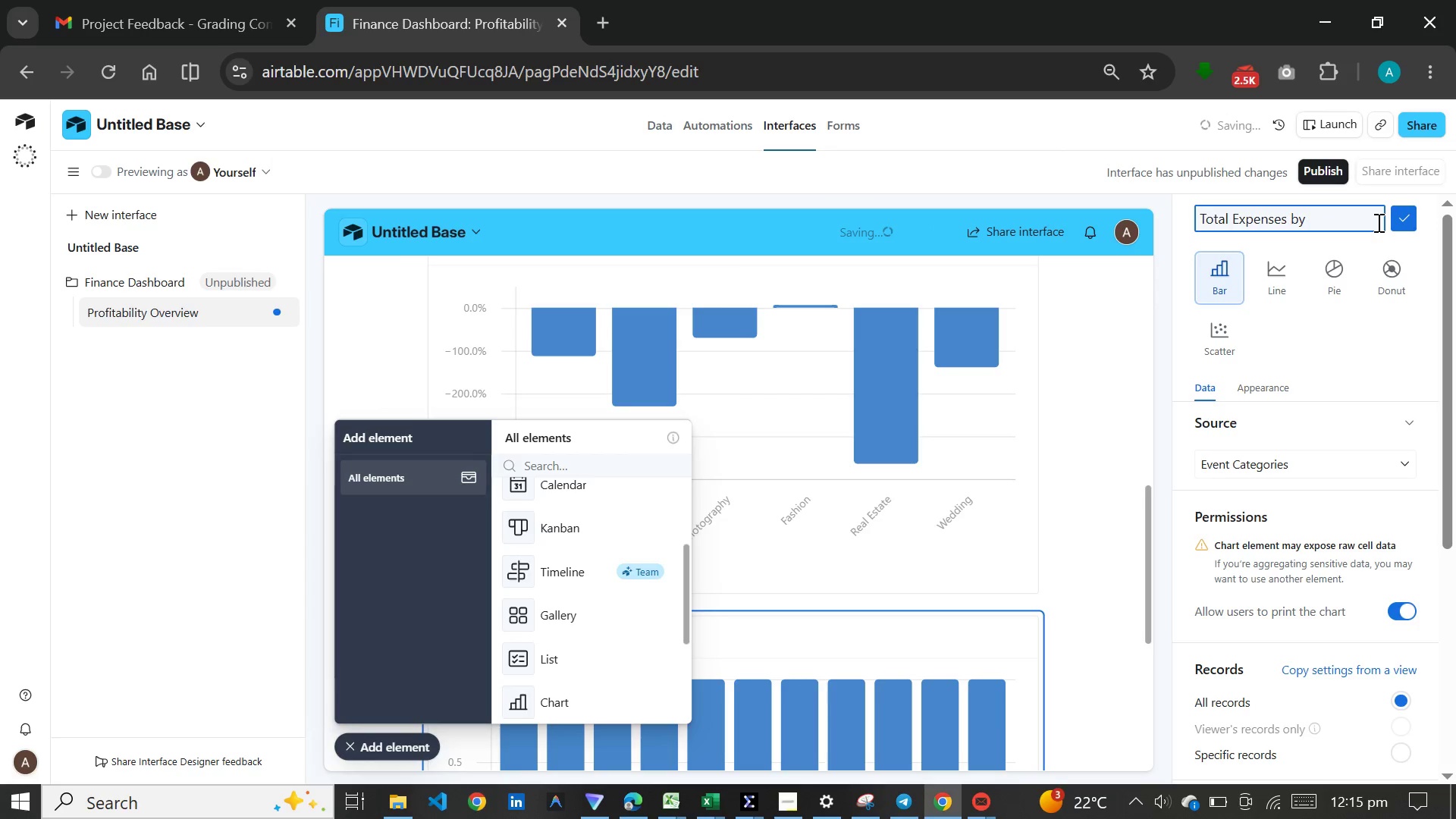 
type(Event)
 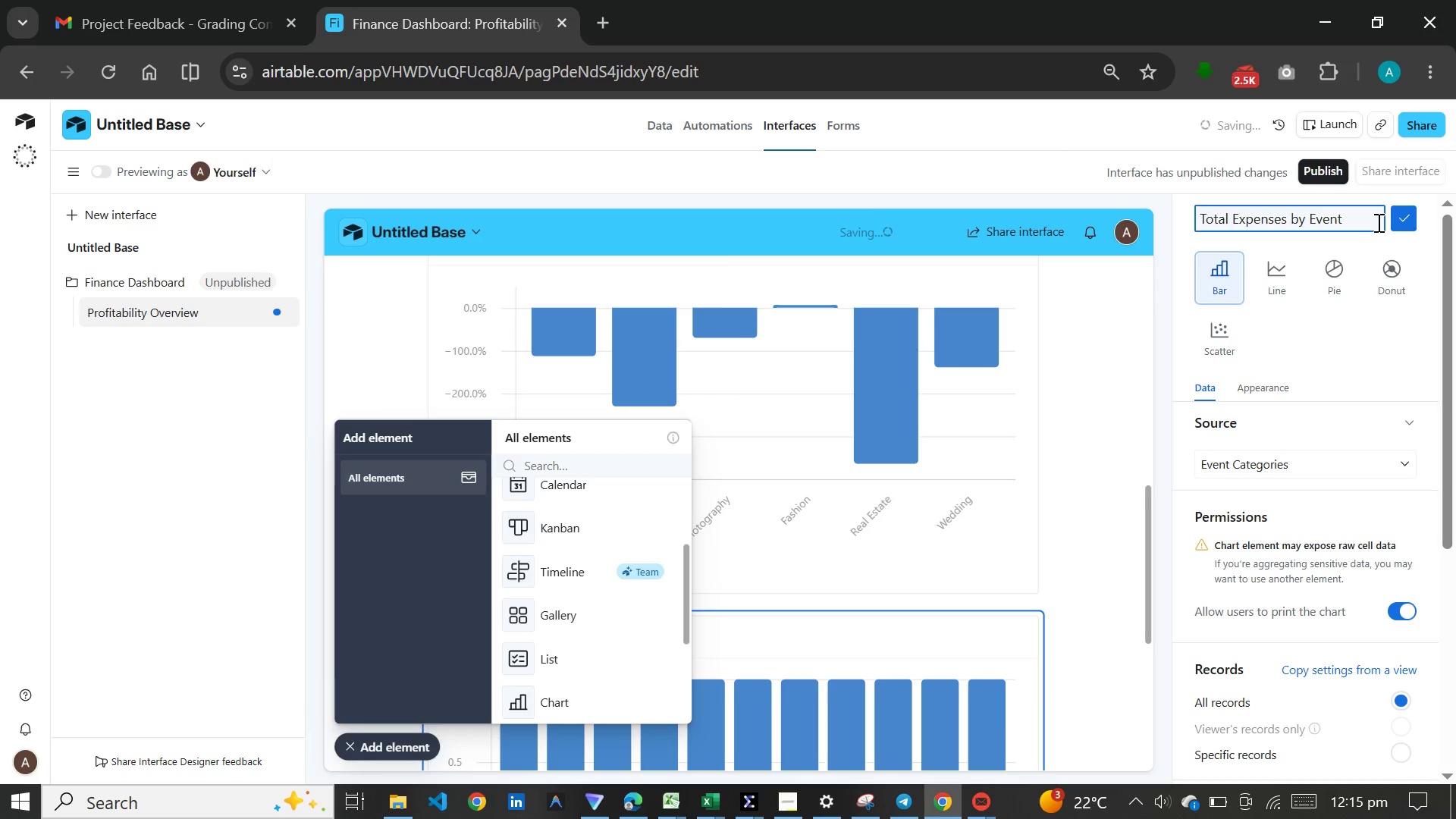 
key(Enter)
 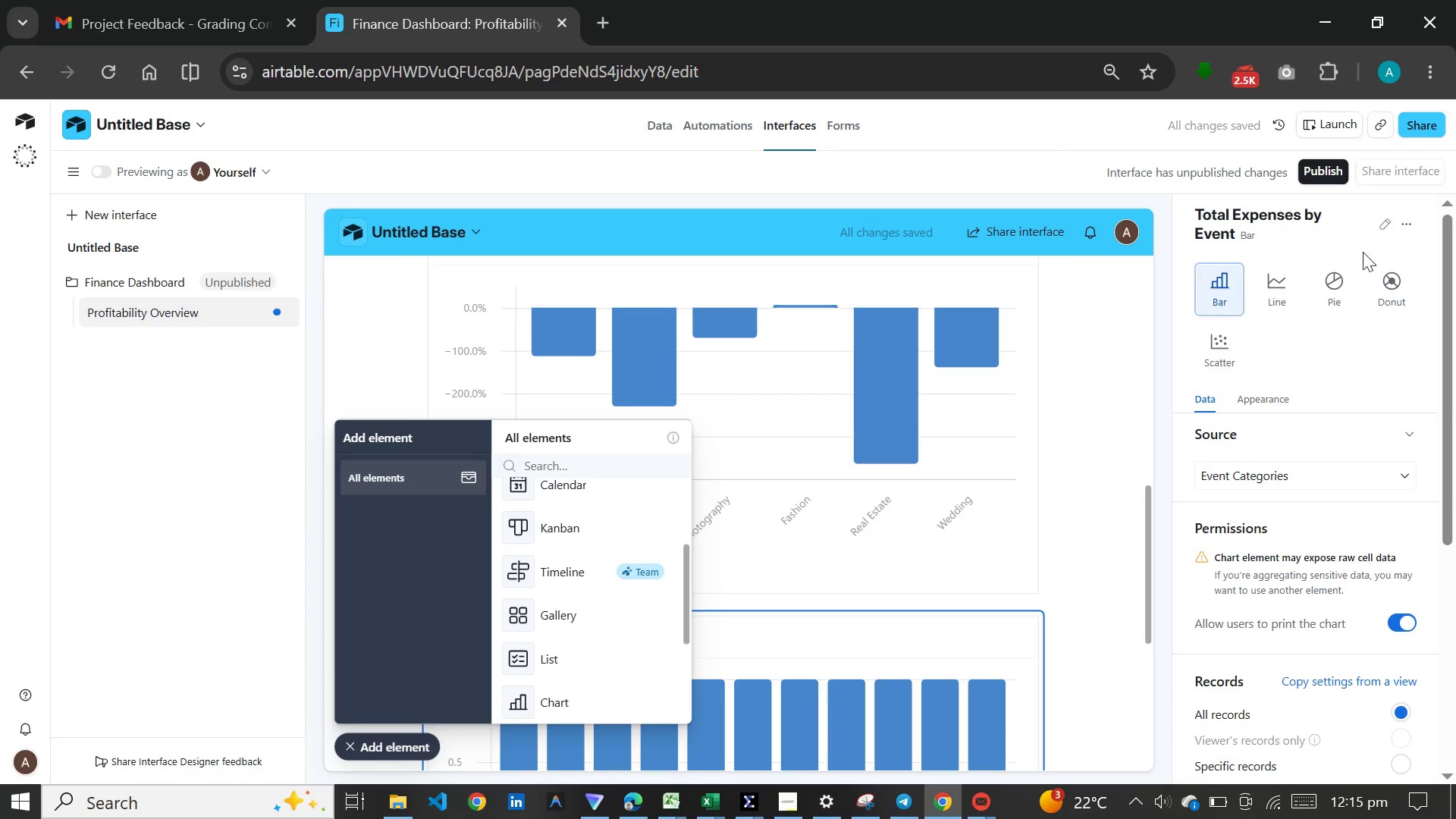 
scroll: coordinate [1361, 261], scroll_direction: down, amount: 2.0
 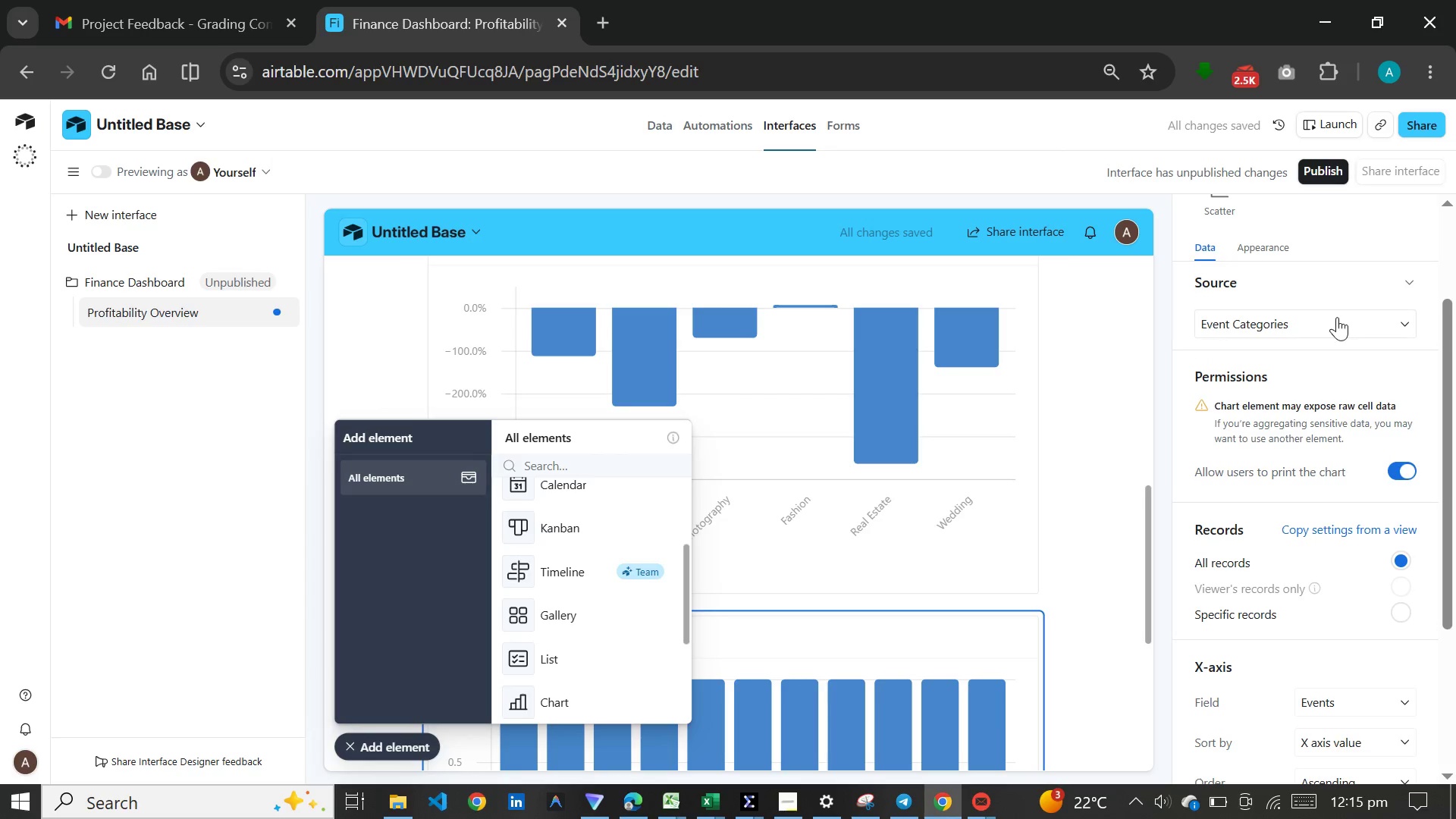 
left_click([1335, 317])
 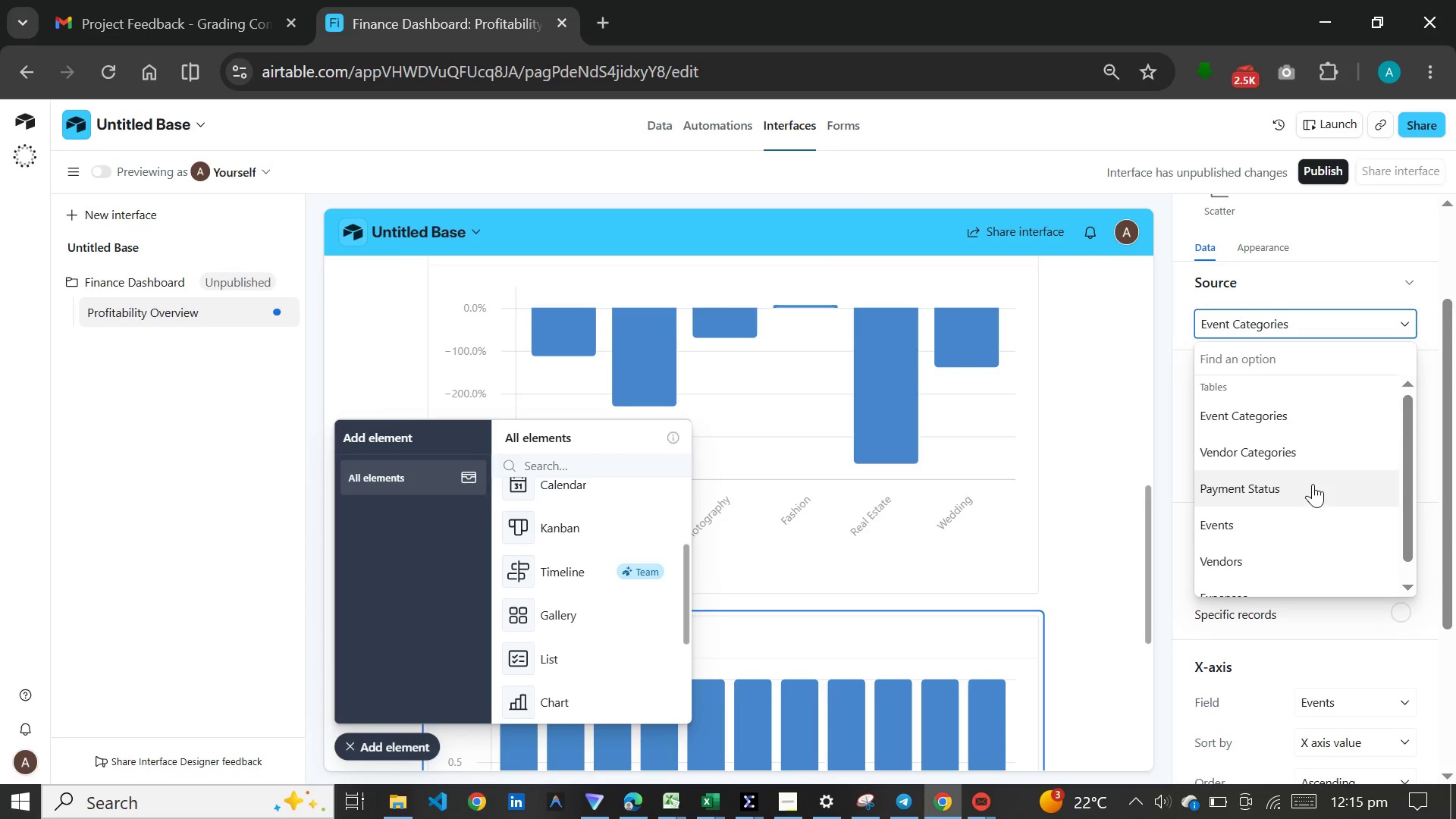 
left_click([1301, 526])
 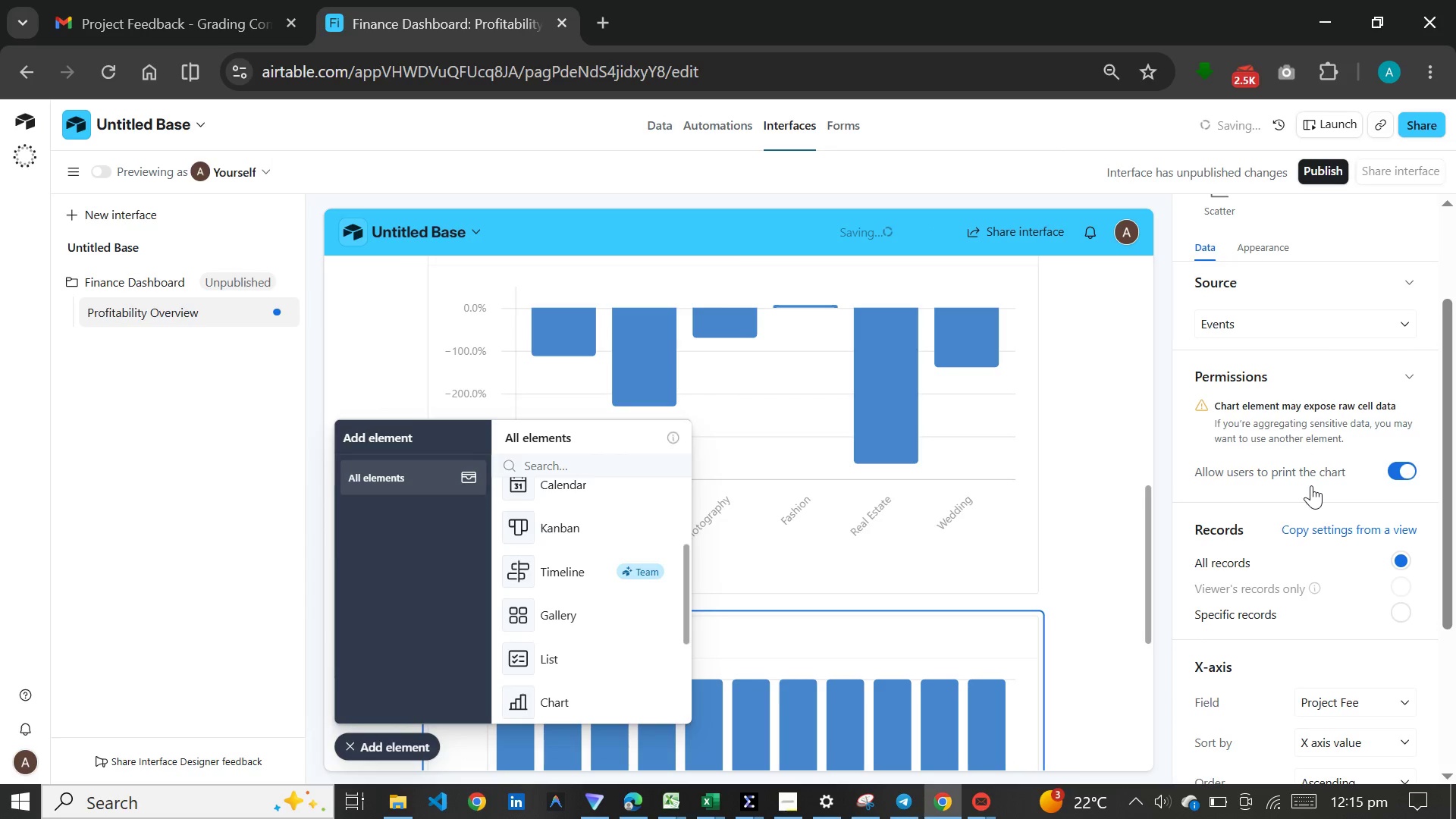 
scroll: coordinate [1238, 517], scroll_direction: down, amount: 4.0
 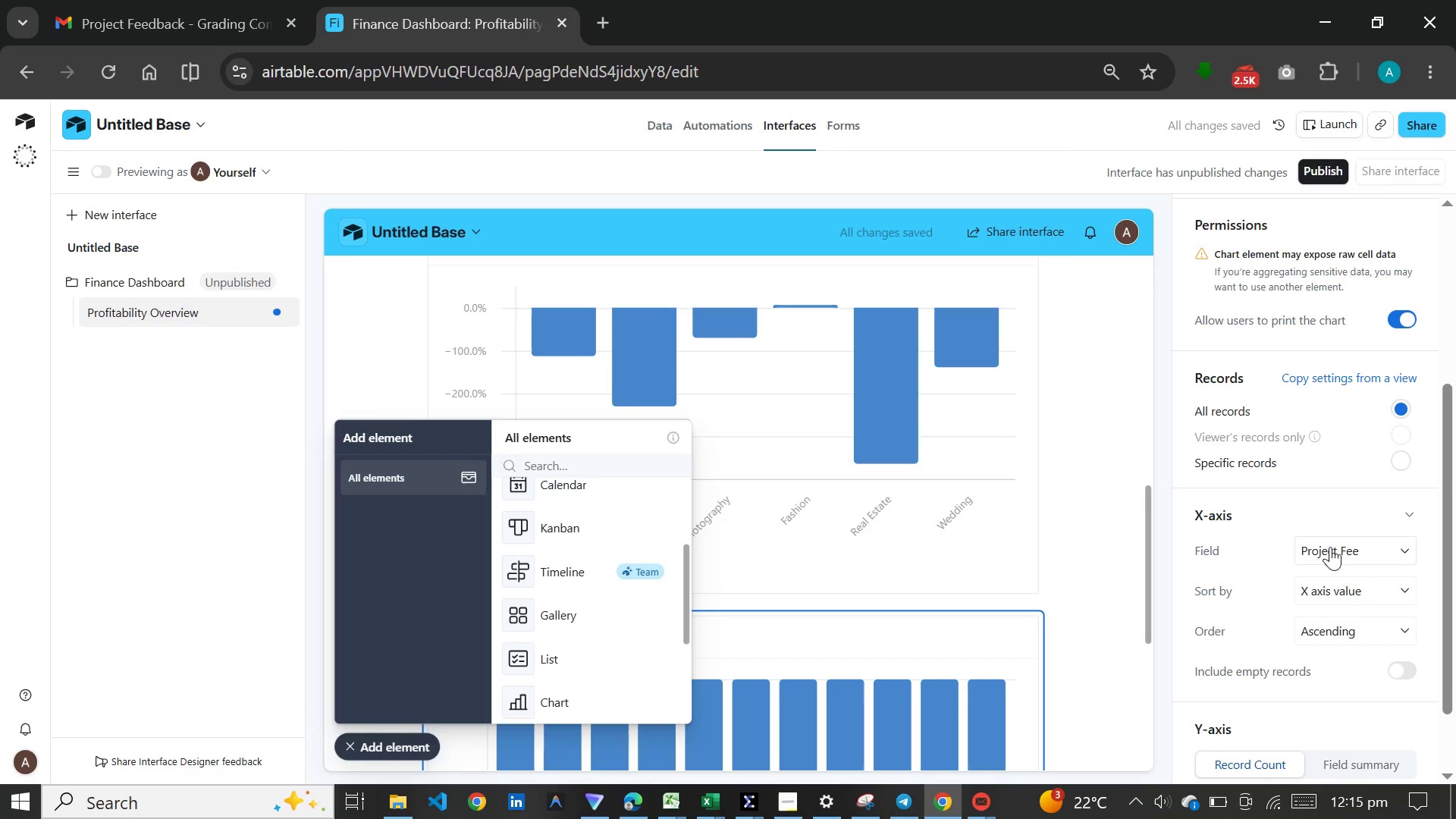 
left_click([1330, 547])
 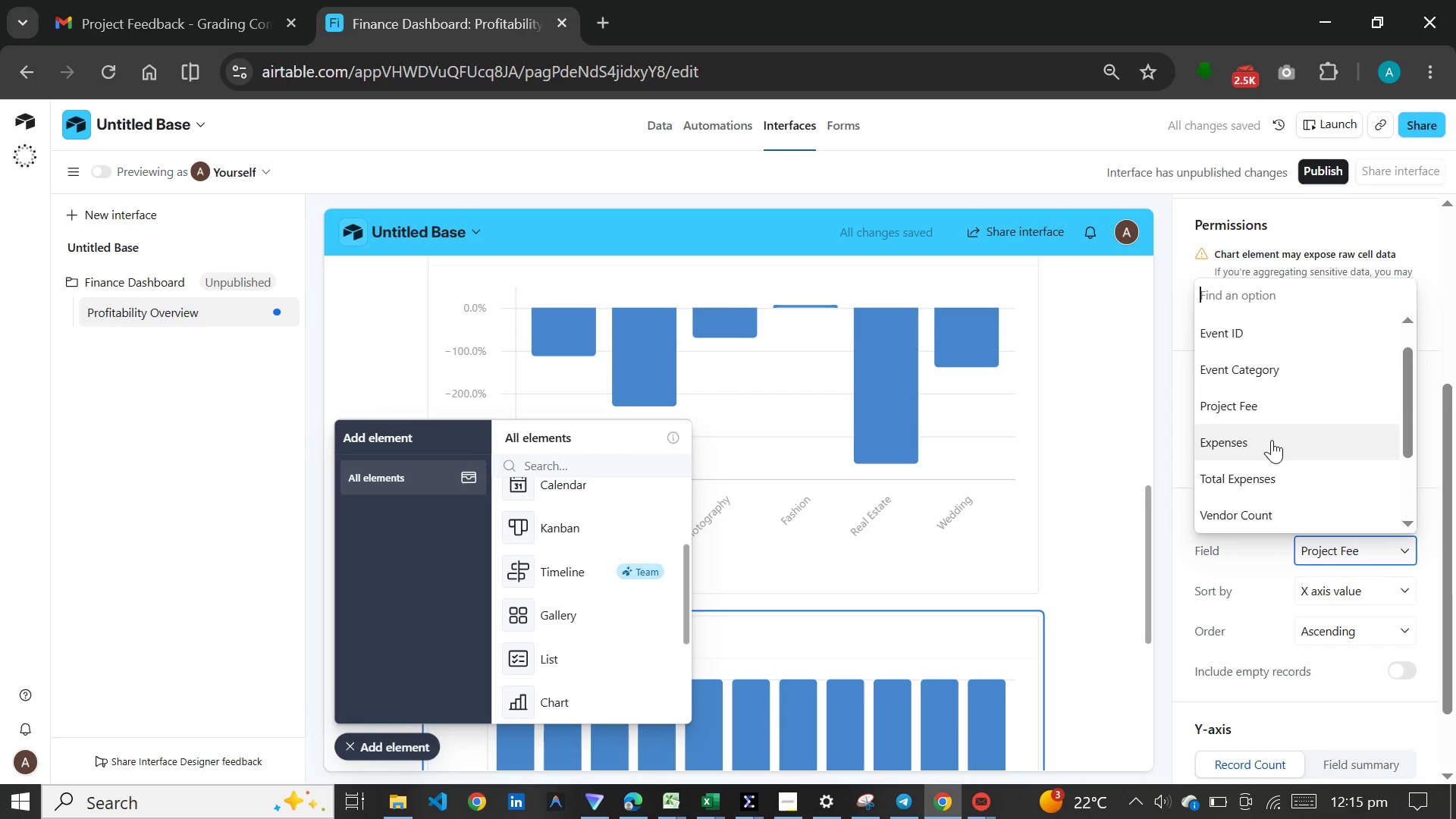 
scroll: coordinate [1272, 440], scroll_direction: up, amount: 2.0
 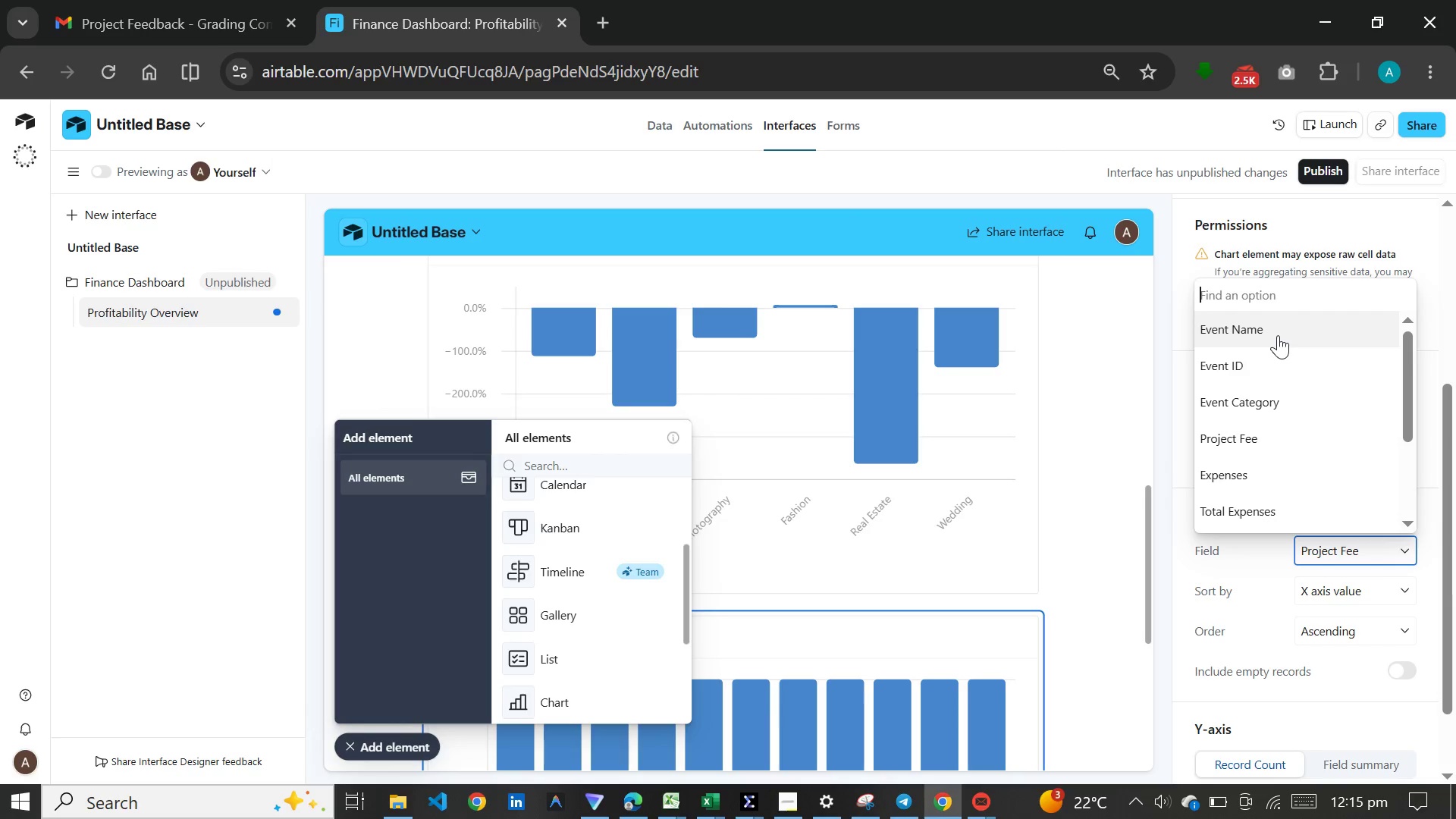 
left_click([1278, 335])
 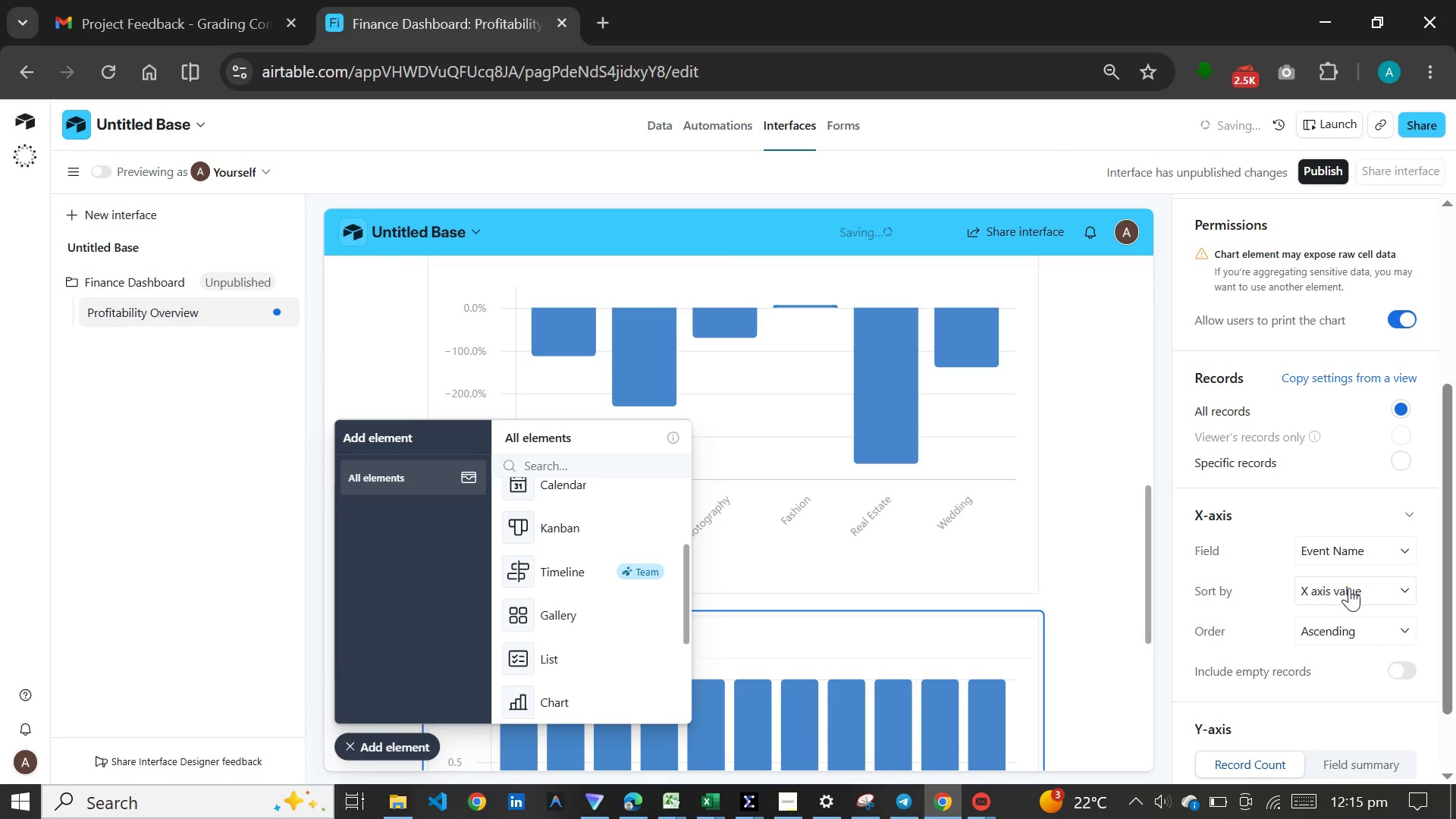 
scroll: coordinate [1370, 601], scroll_direction: down, amount: 3.0
 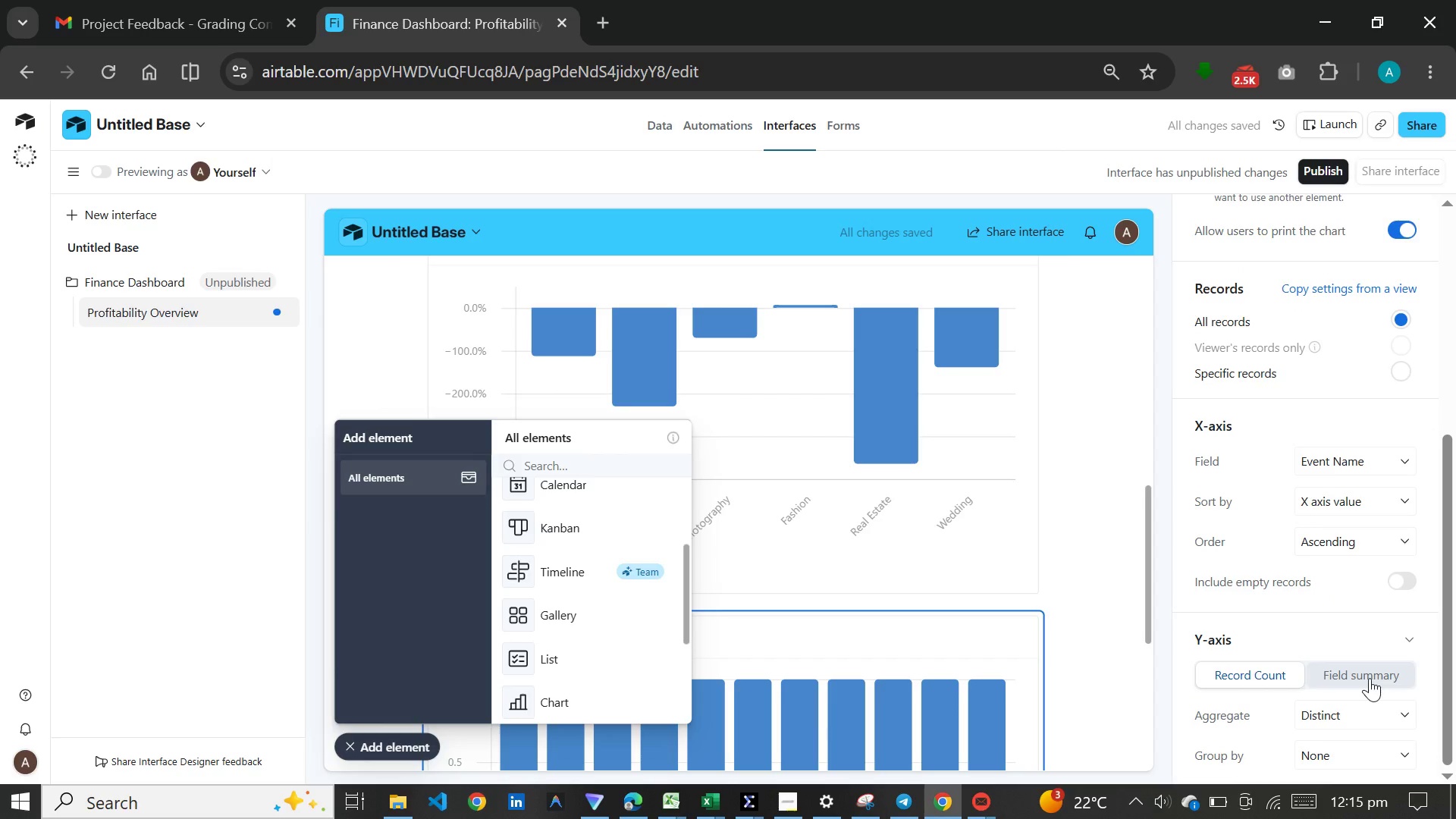 
left_click([1370, 678])
 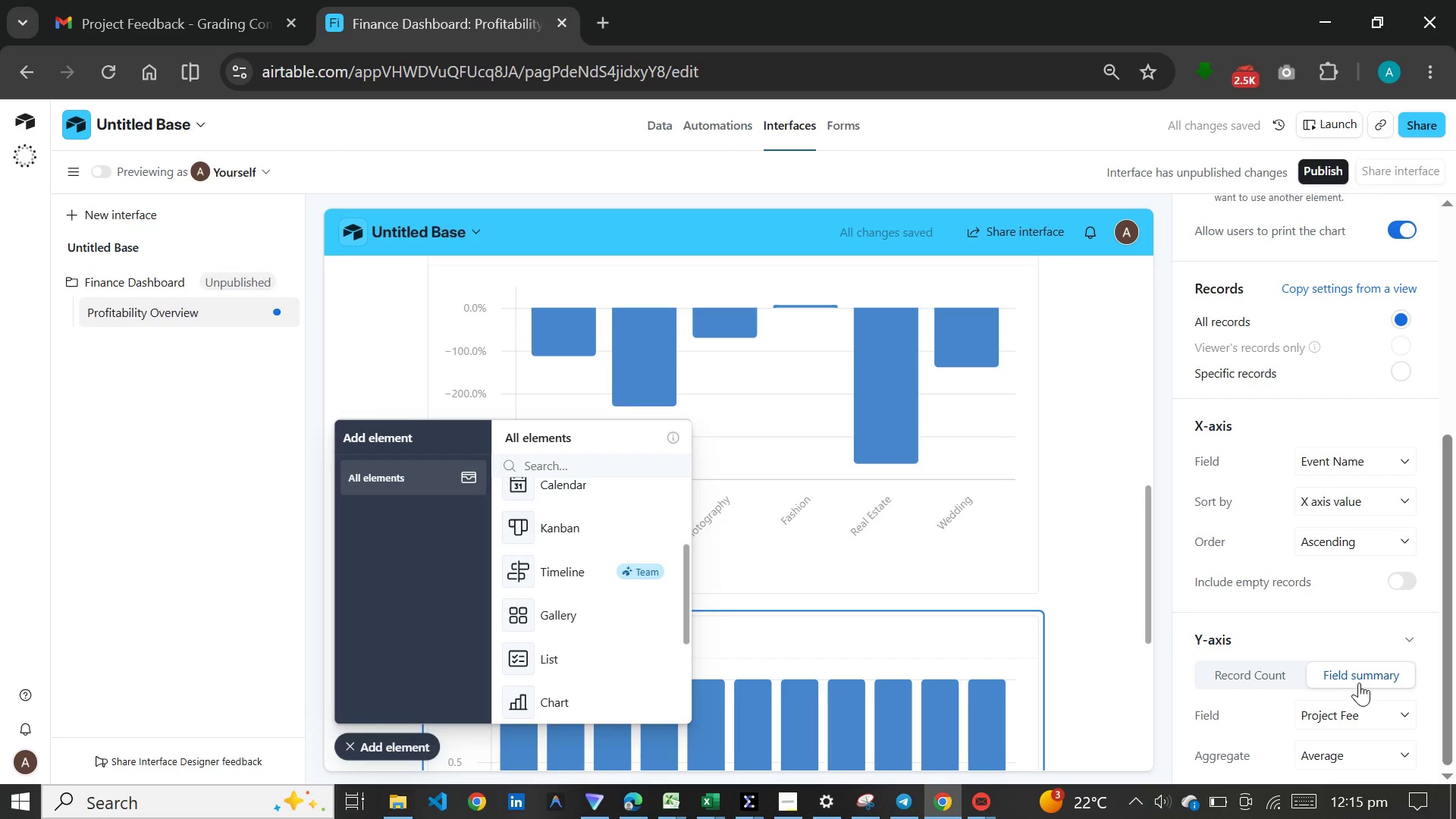 
left_click_drag(start_coordinate=[1366, 714], to_coordinate=[1368, 710])
 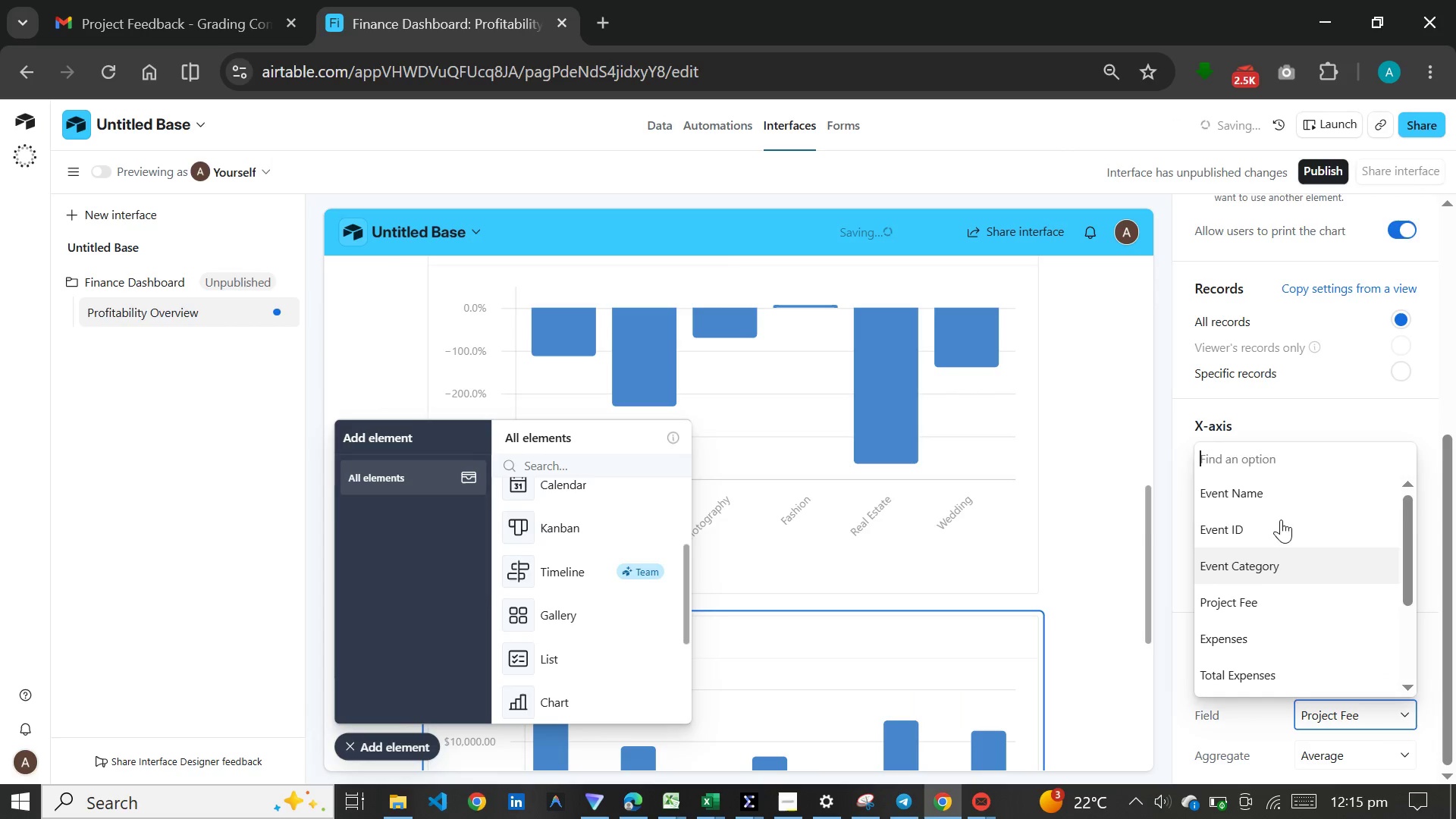 
scroll: coordinate [1277, 588], scroll_direction: down, amount: 5.0
 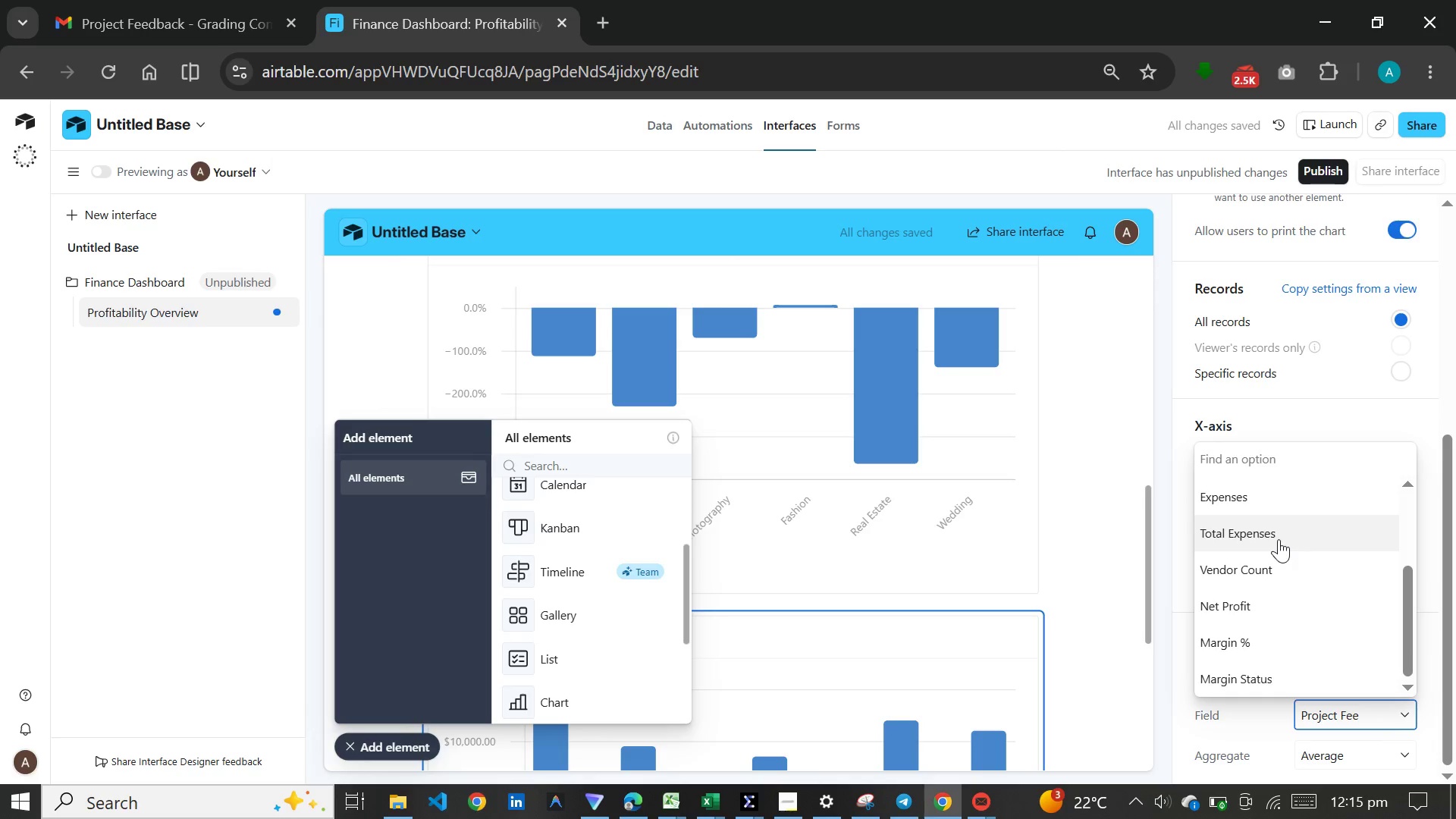 
left_click([1279, 539])
 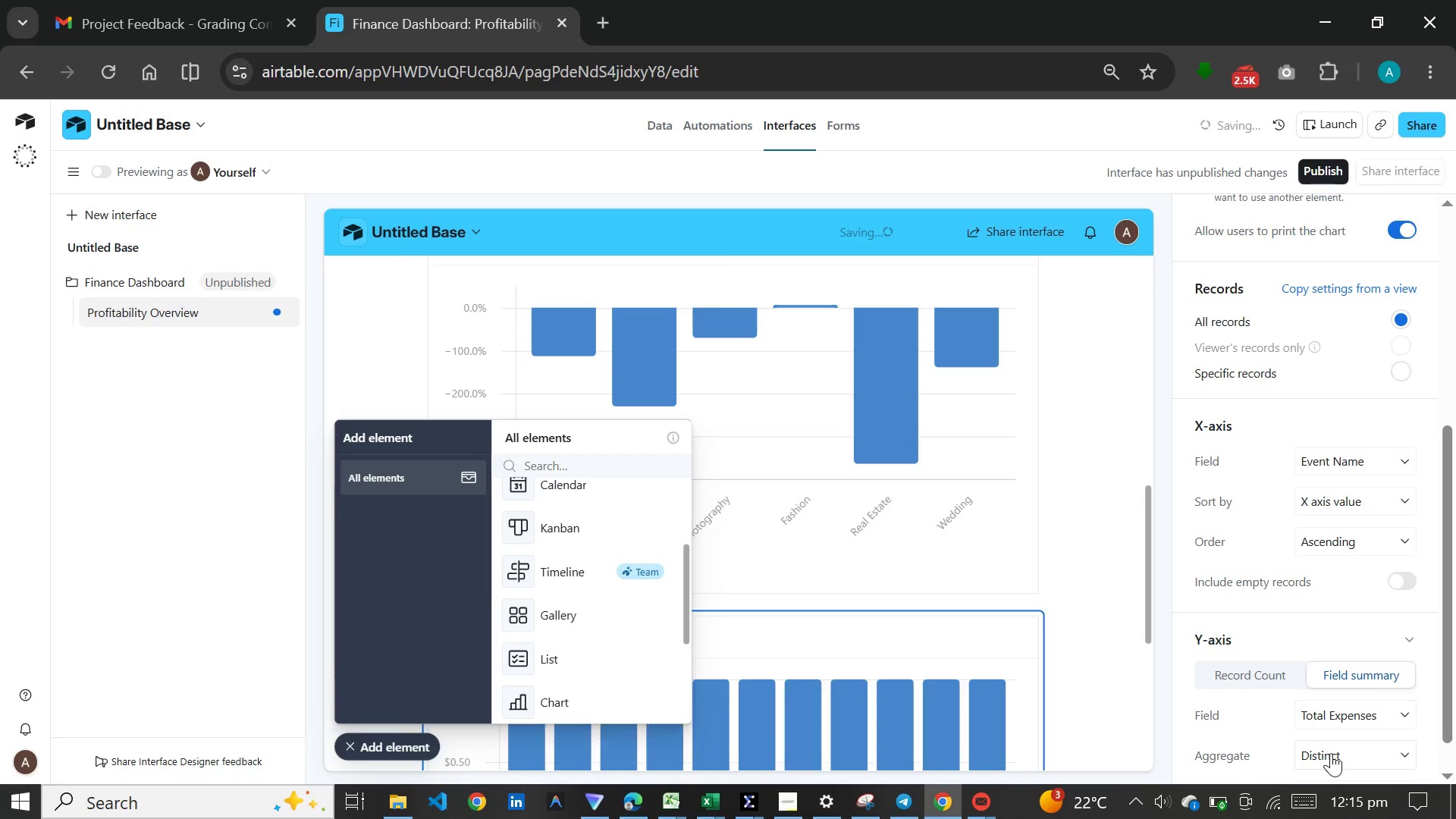 
left_click([1331, 753])
 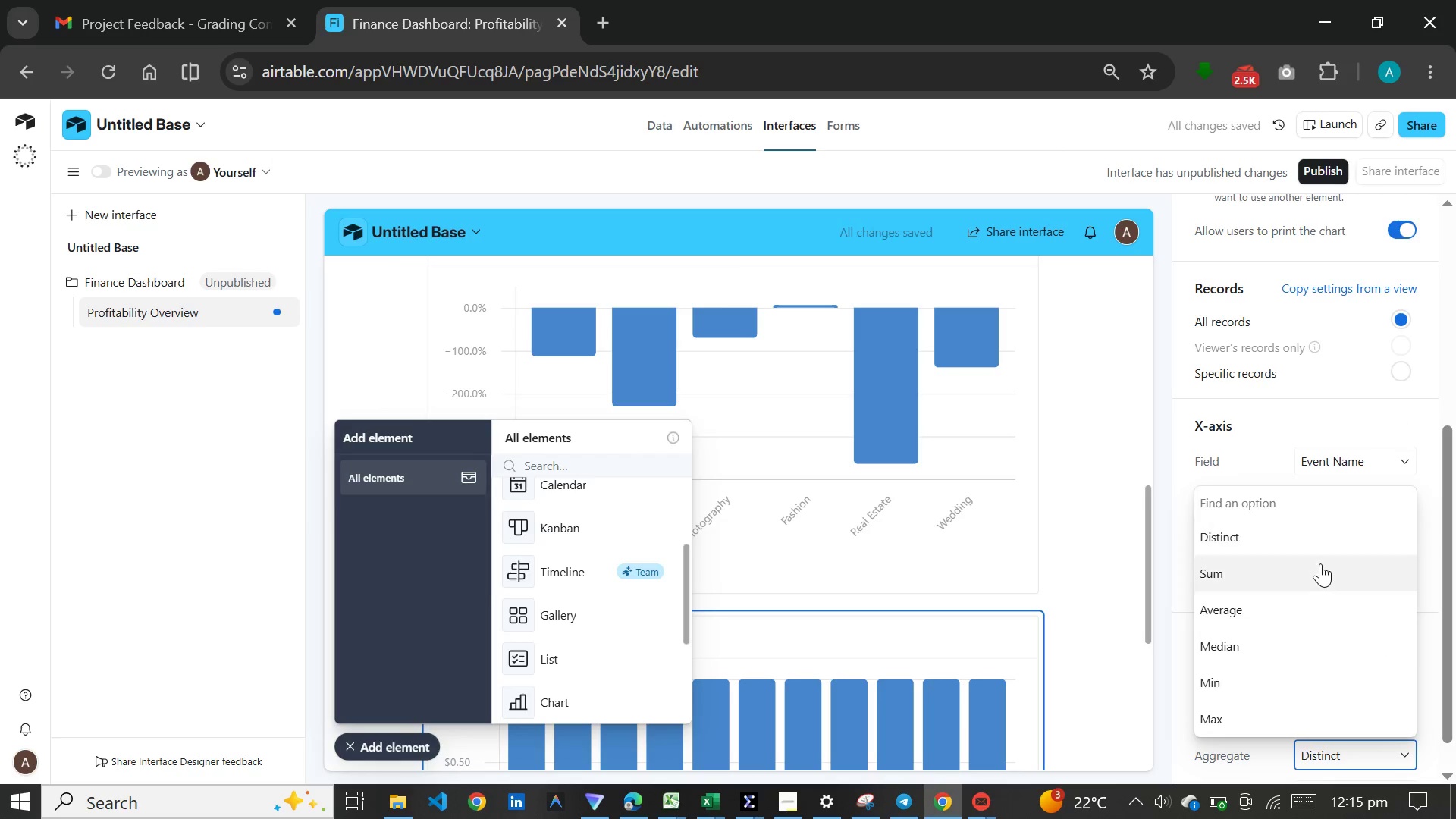 
left_click([1320, 563])
 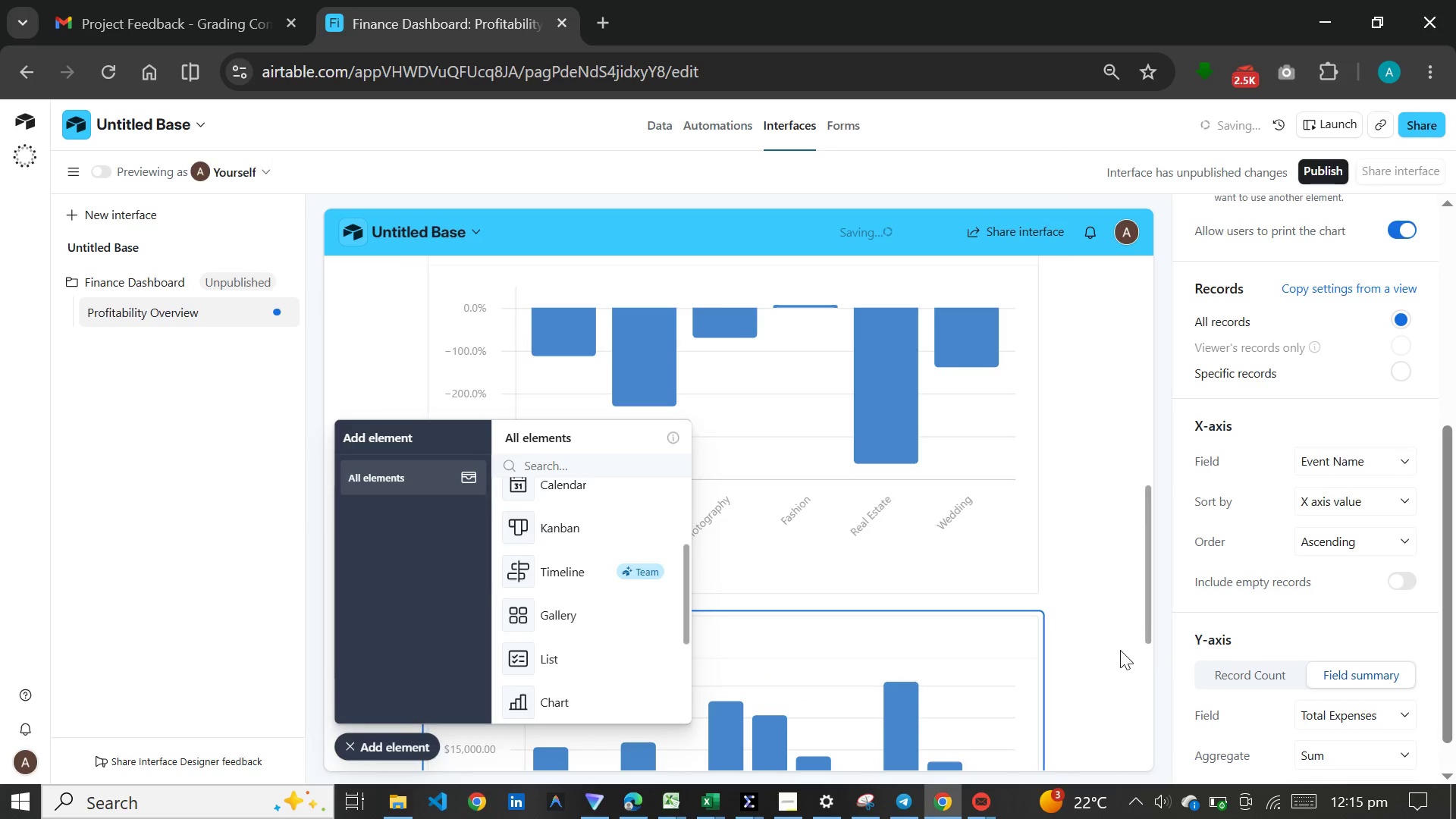 
scroll: coordinate [1109, 651], scroll_direction: down, amount: 10.0
 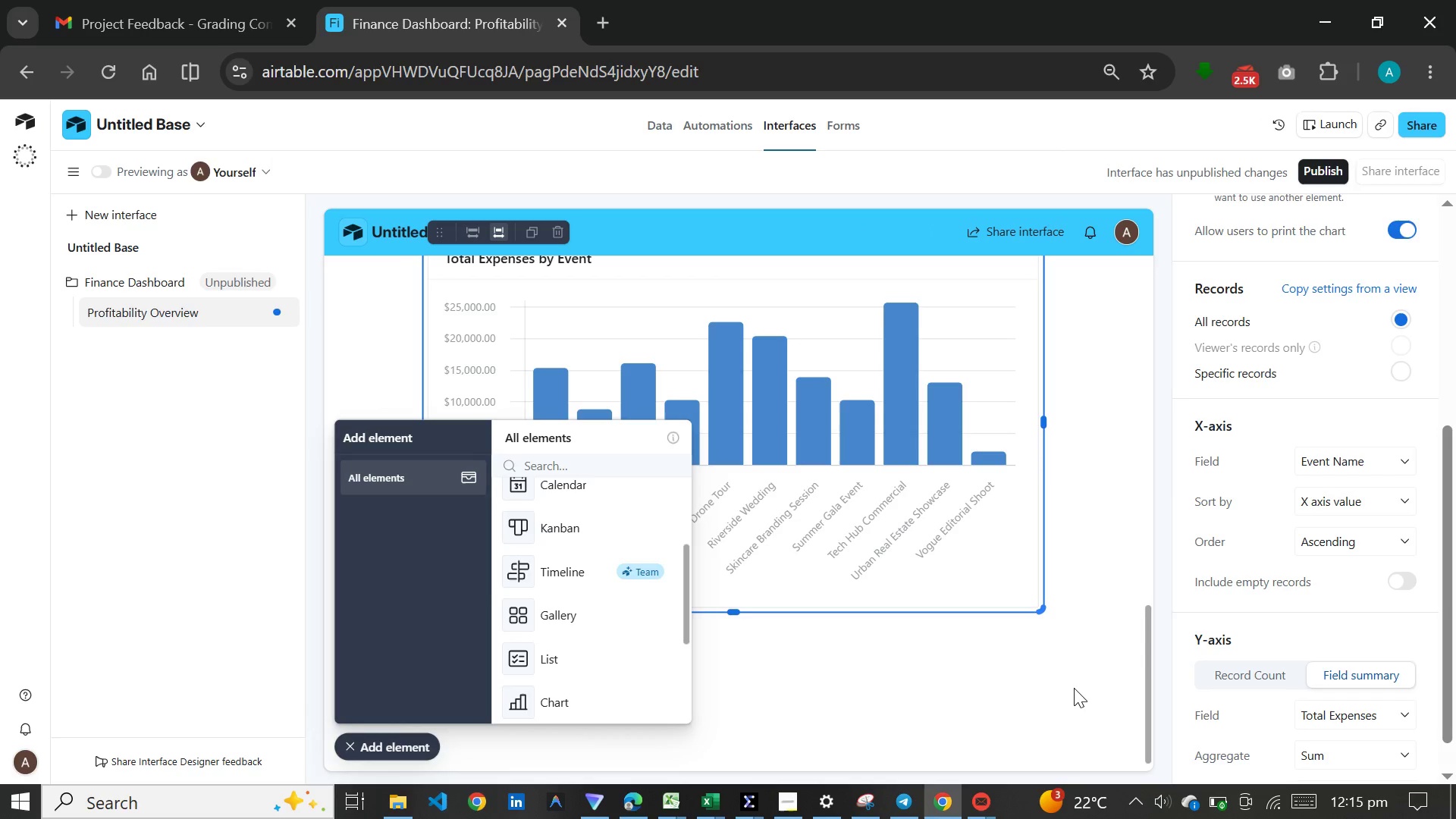 
wait(9.52)
 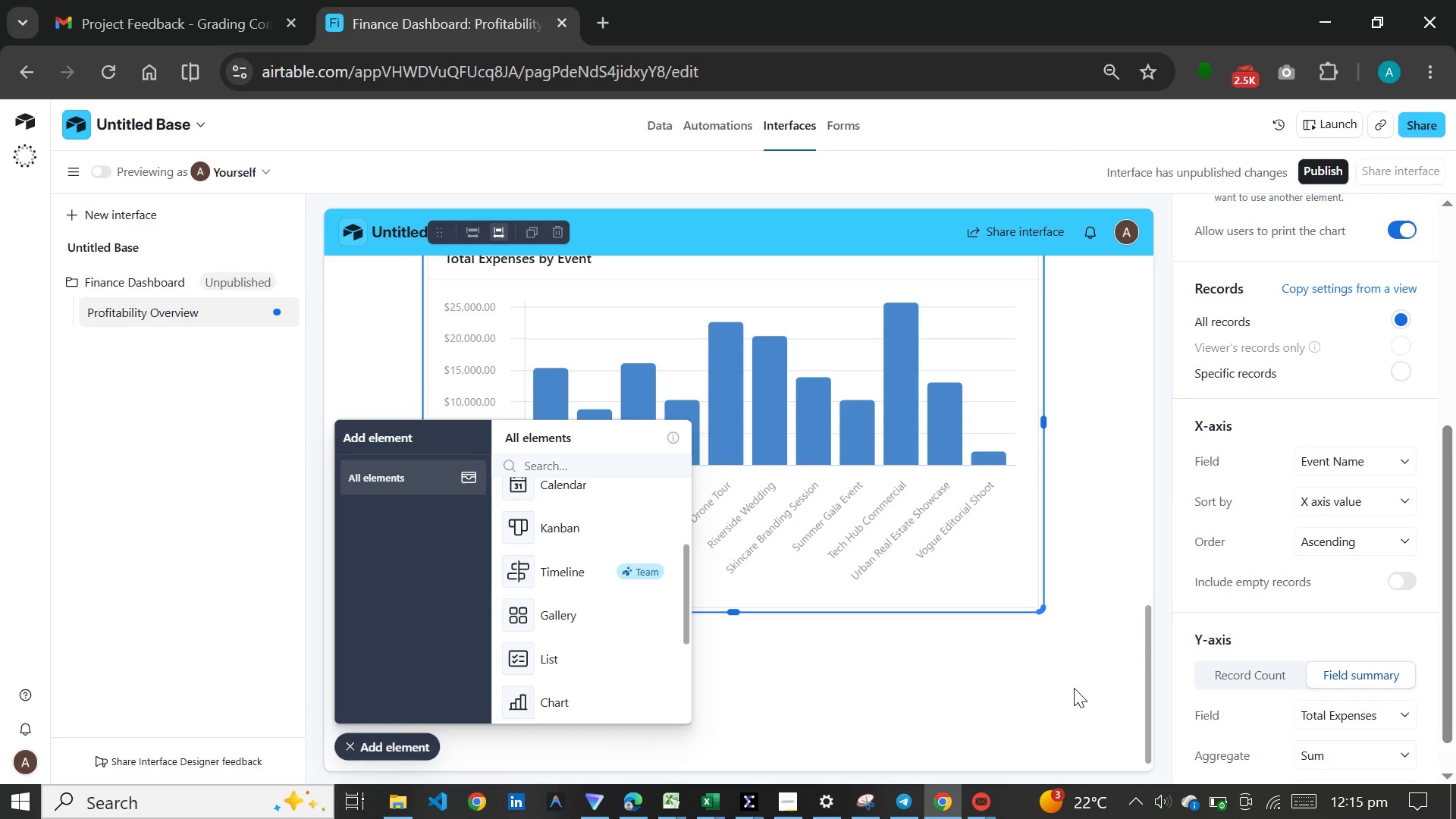 
left_click([758, 704])
 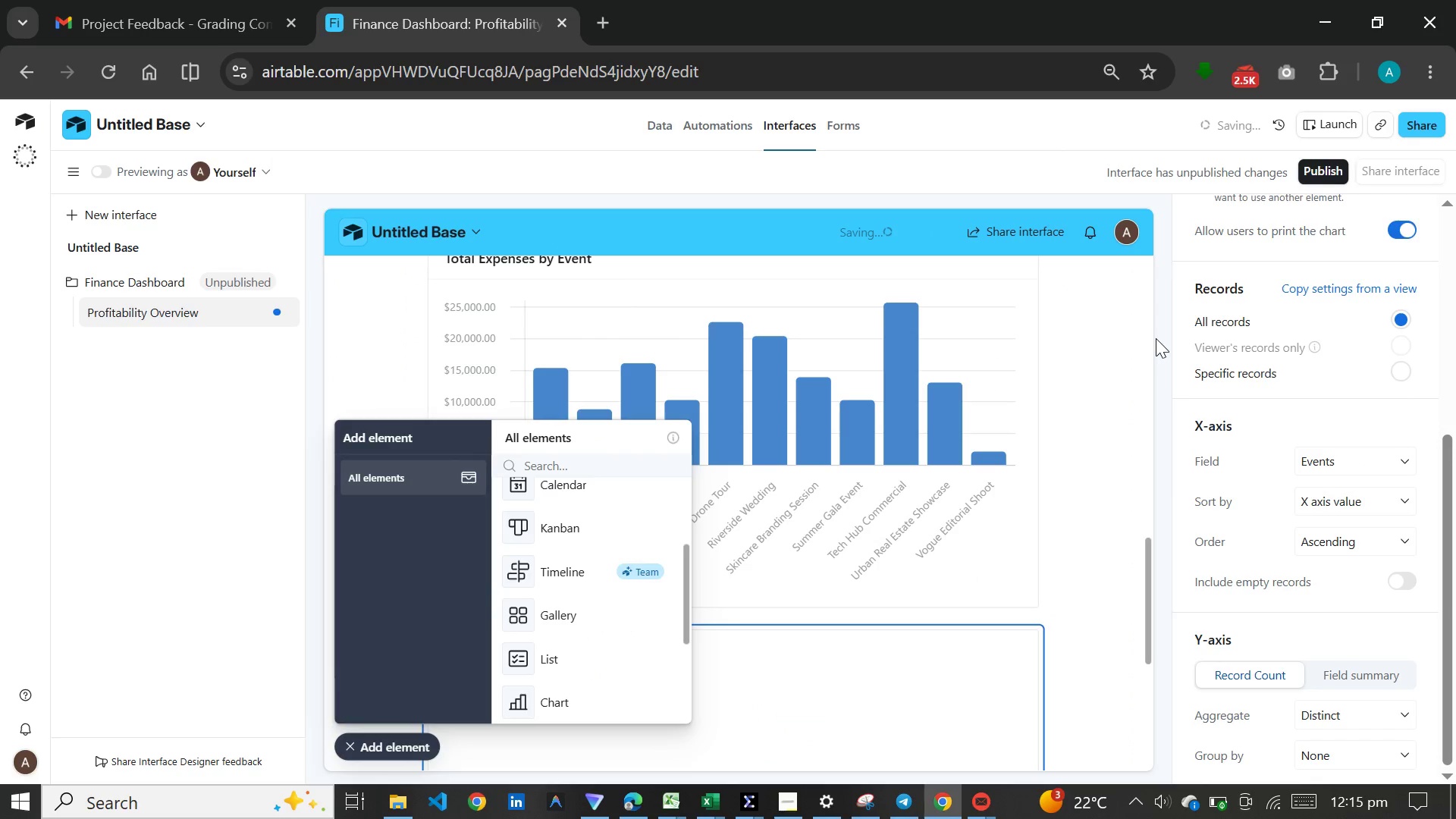 
scroll: coordinate [1241, 285], scroll_direction: up, amount: 12.0
 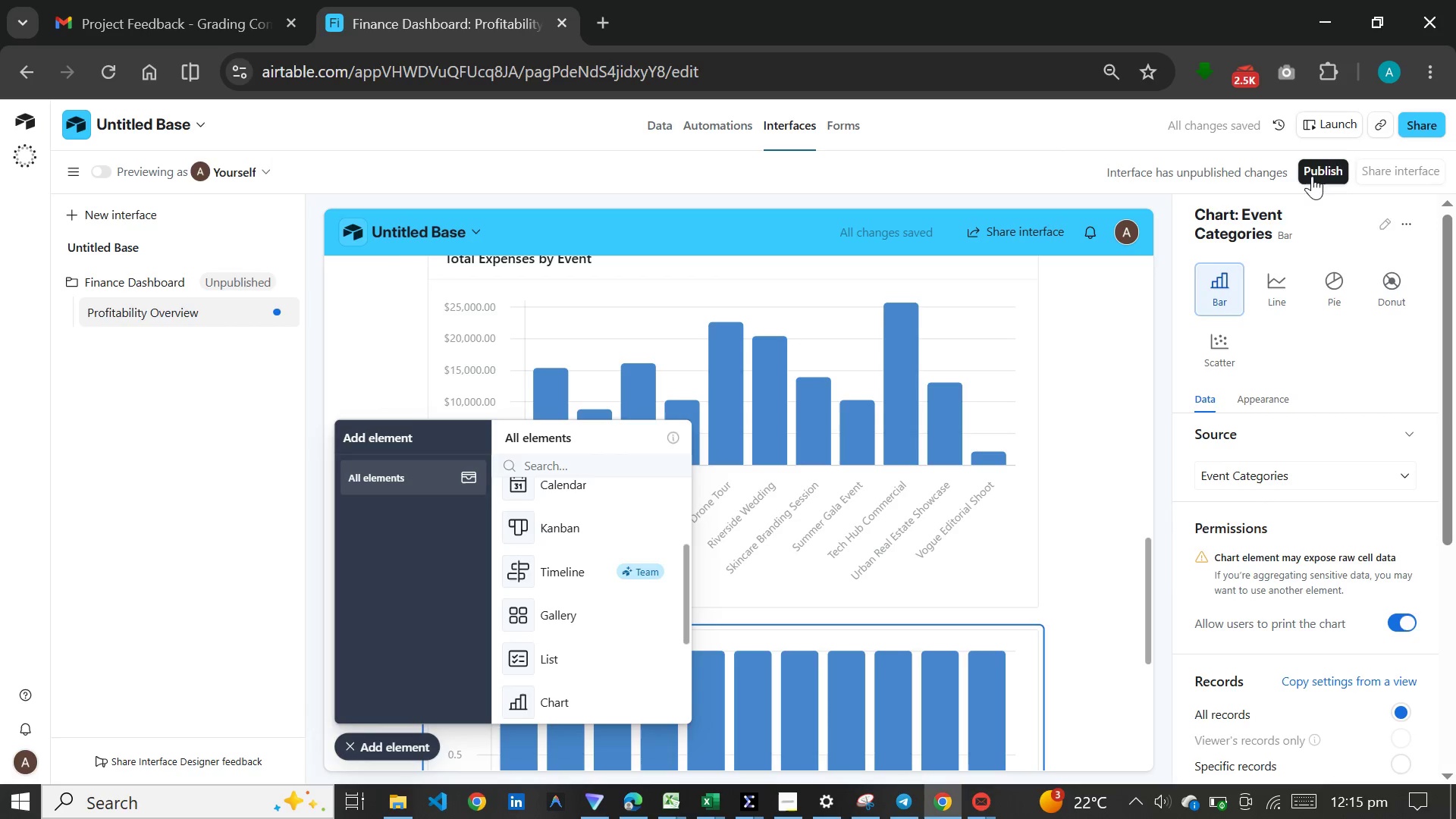 
left_click([1378, 223])
 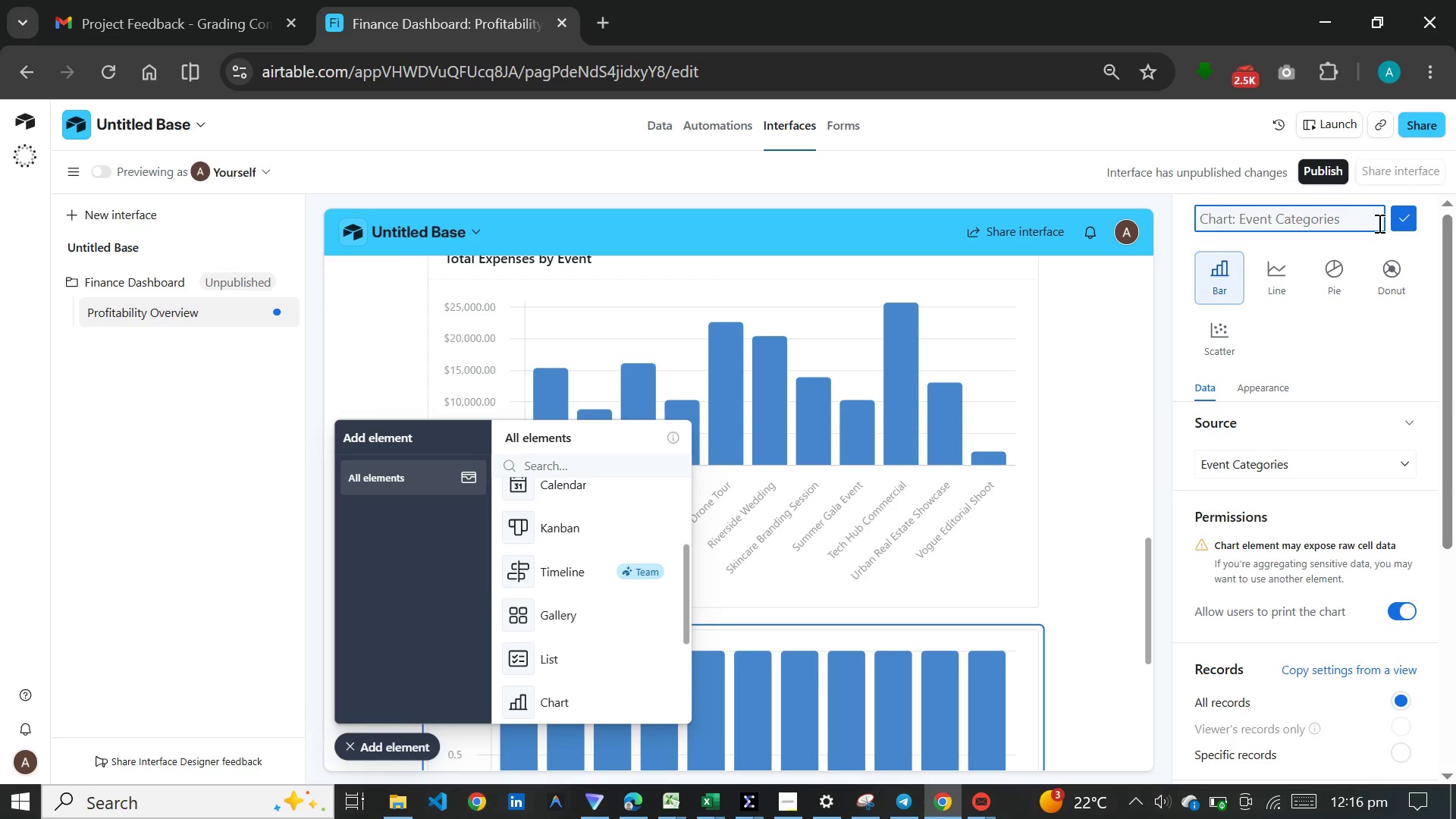 
type(Pat)
key(Backspace)
type(yment Status Breakdown)
 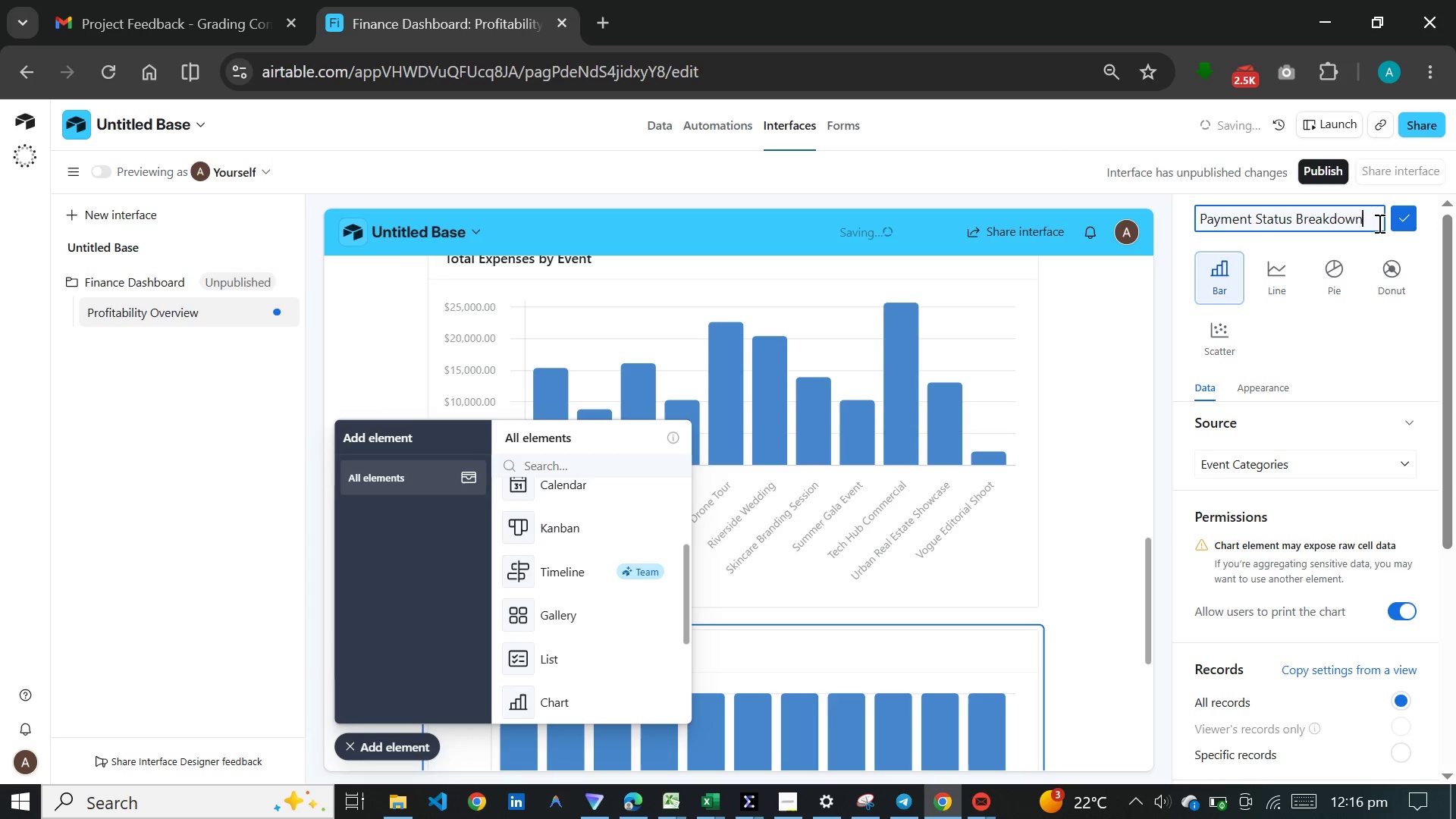 
key(Enter)
 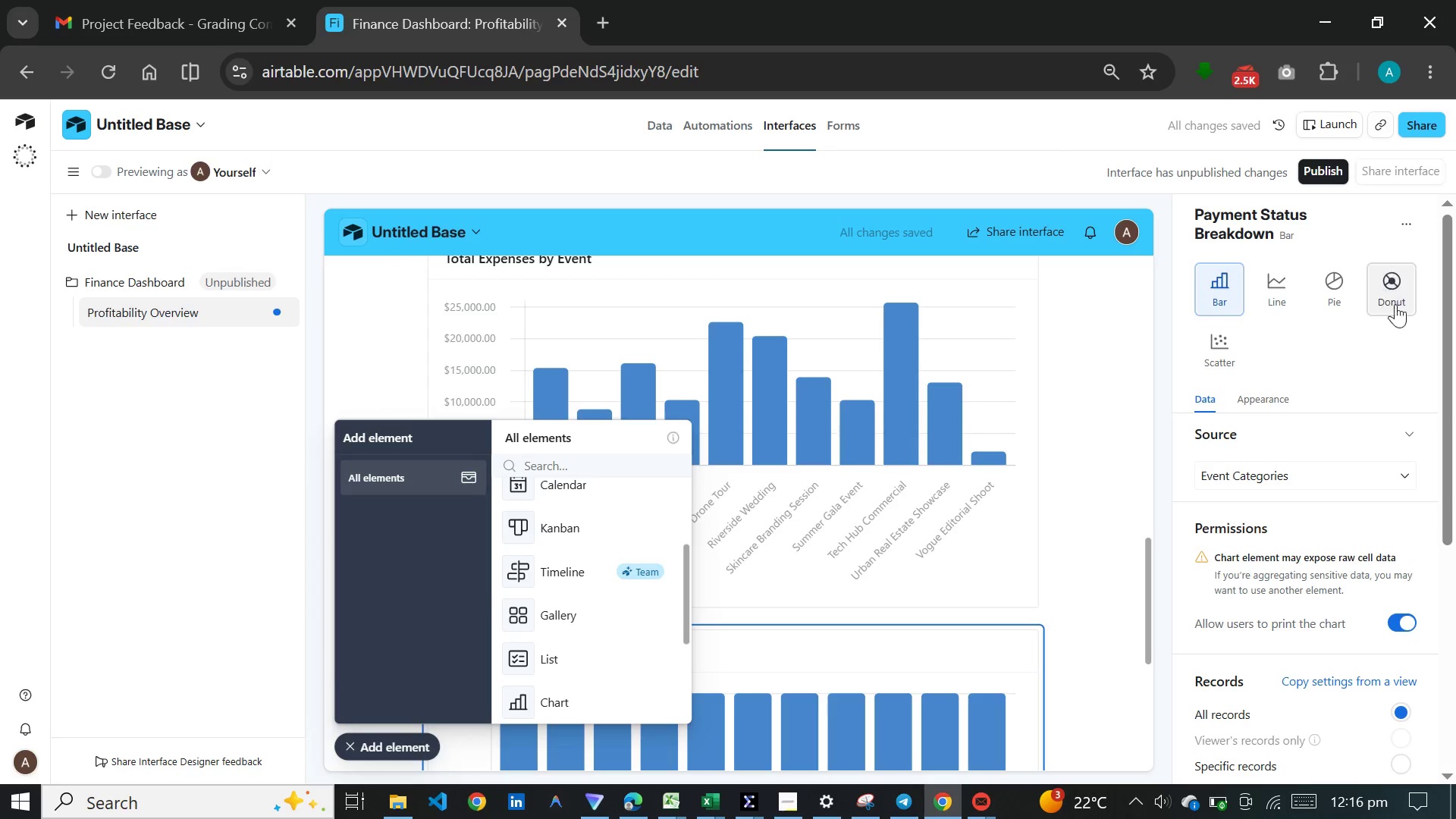 
left_click([1395, 307])
 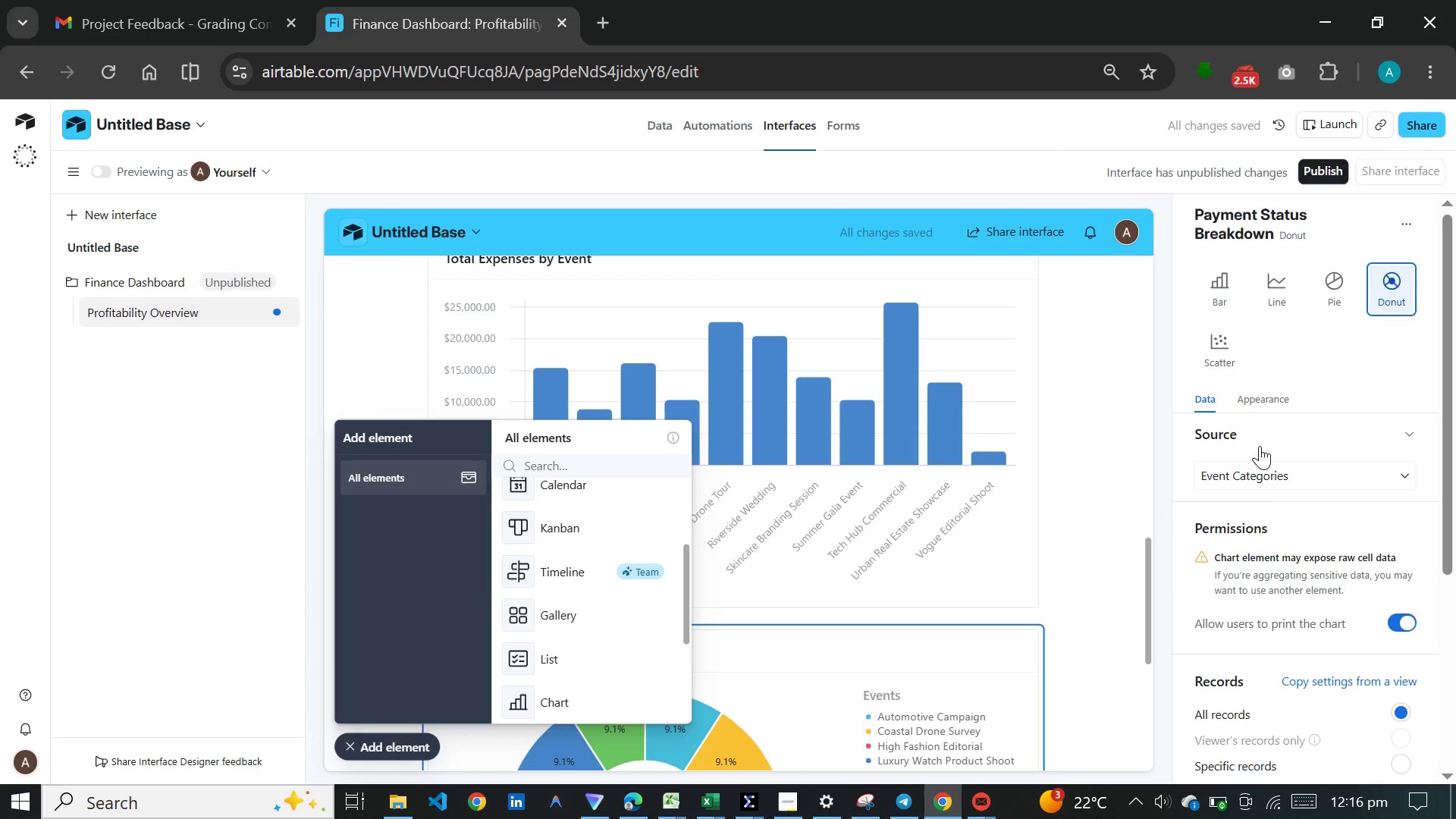 
left_click([1283, 475])
 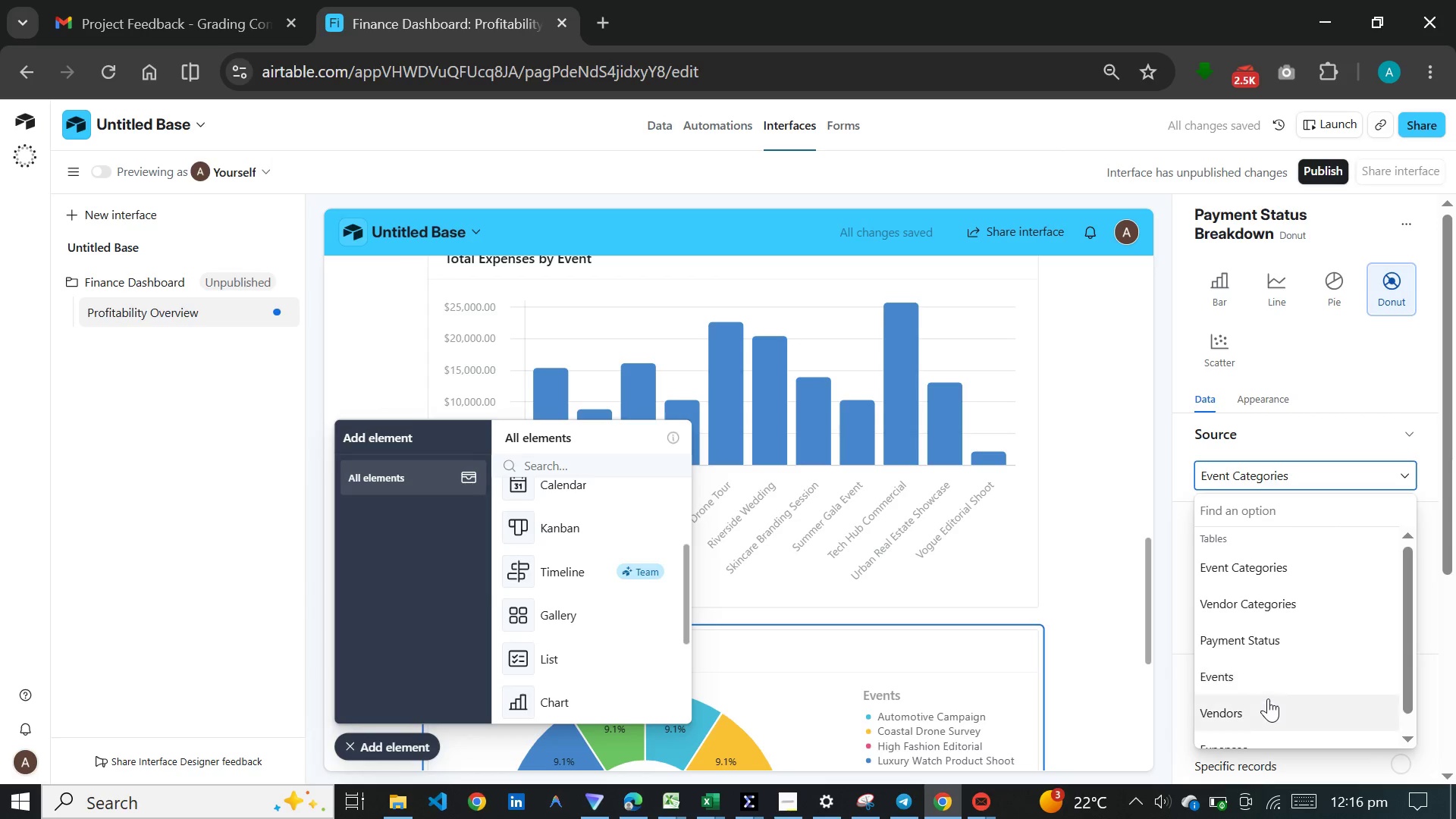 
scroll: coordinate [1273, 697], scroll_direction: down, amount: 4.0
 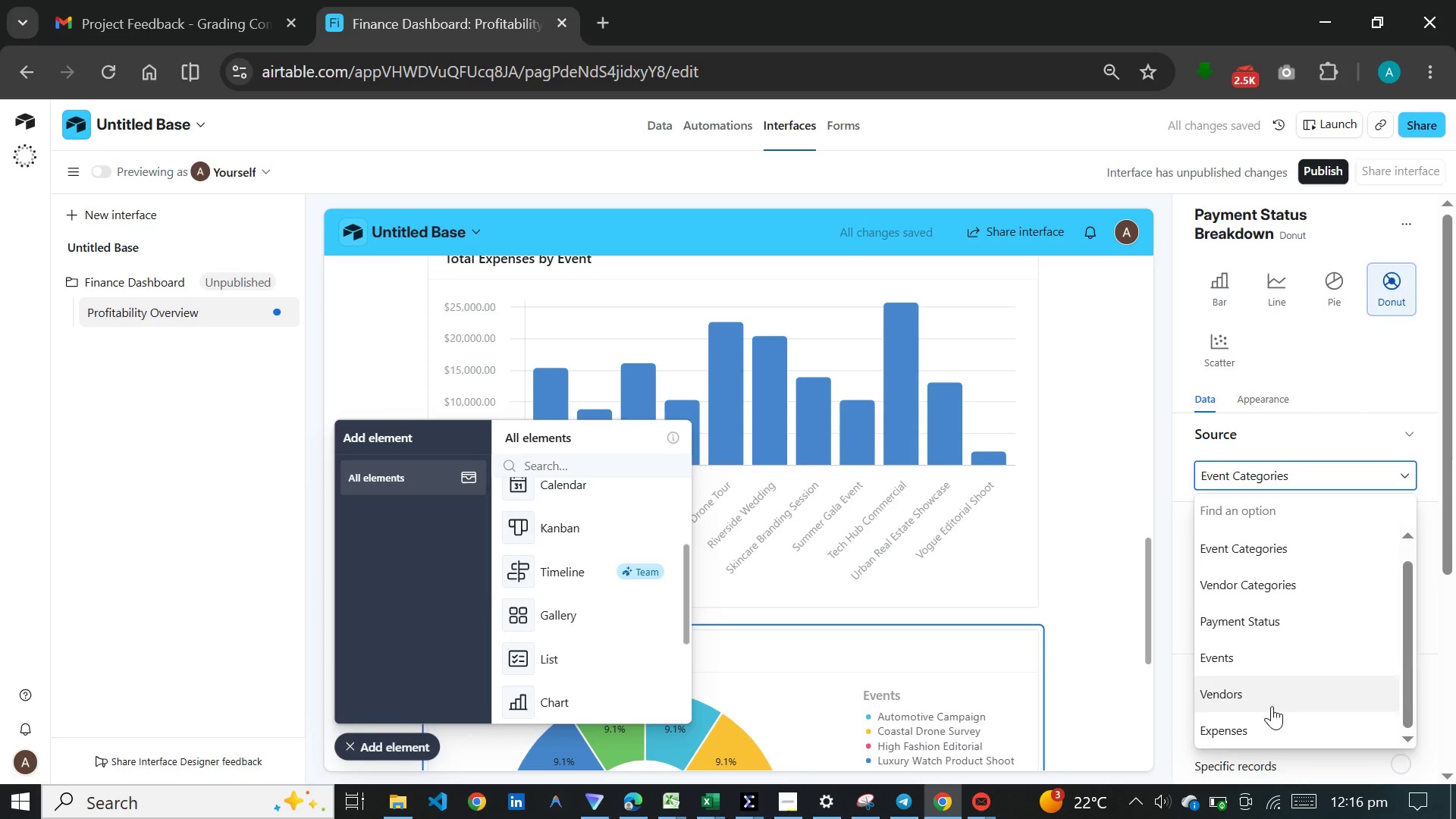 
left_click([1272, 723])
 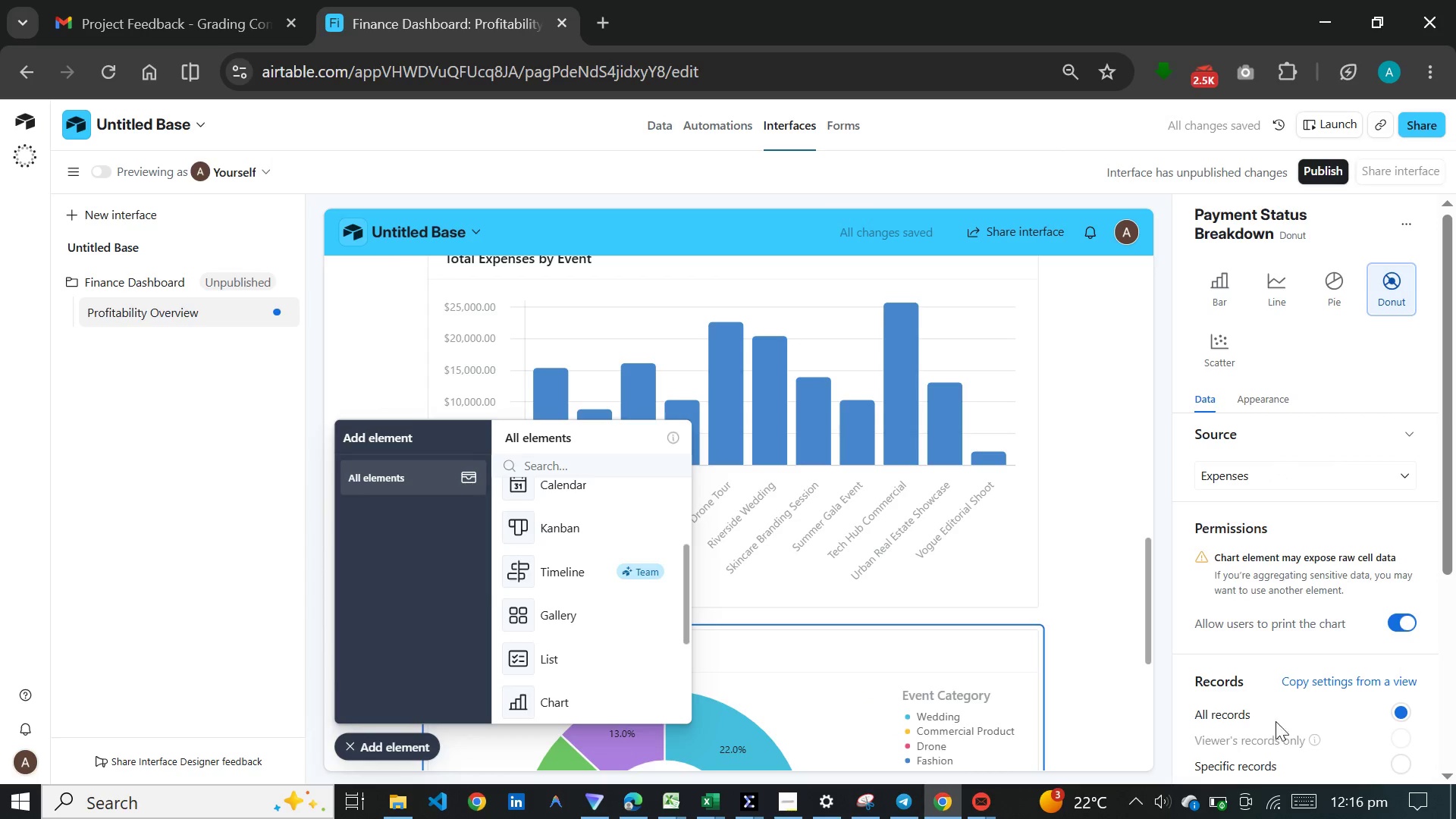 
scroll: coordinate [1285, 692], scroll_direction: down, amount: 5.0
 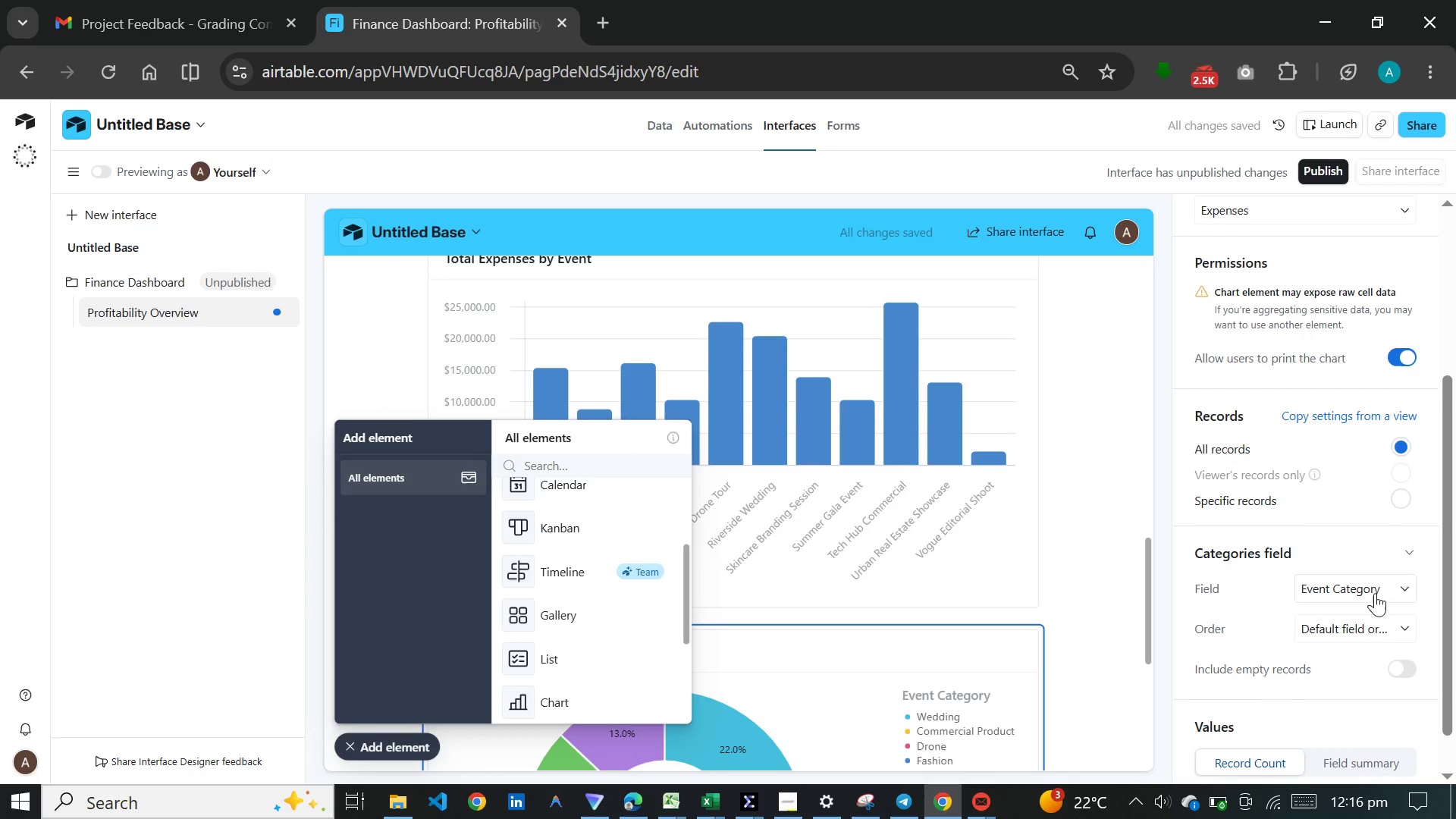 
left_click([1377, 588])
 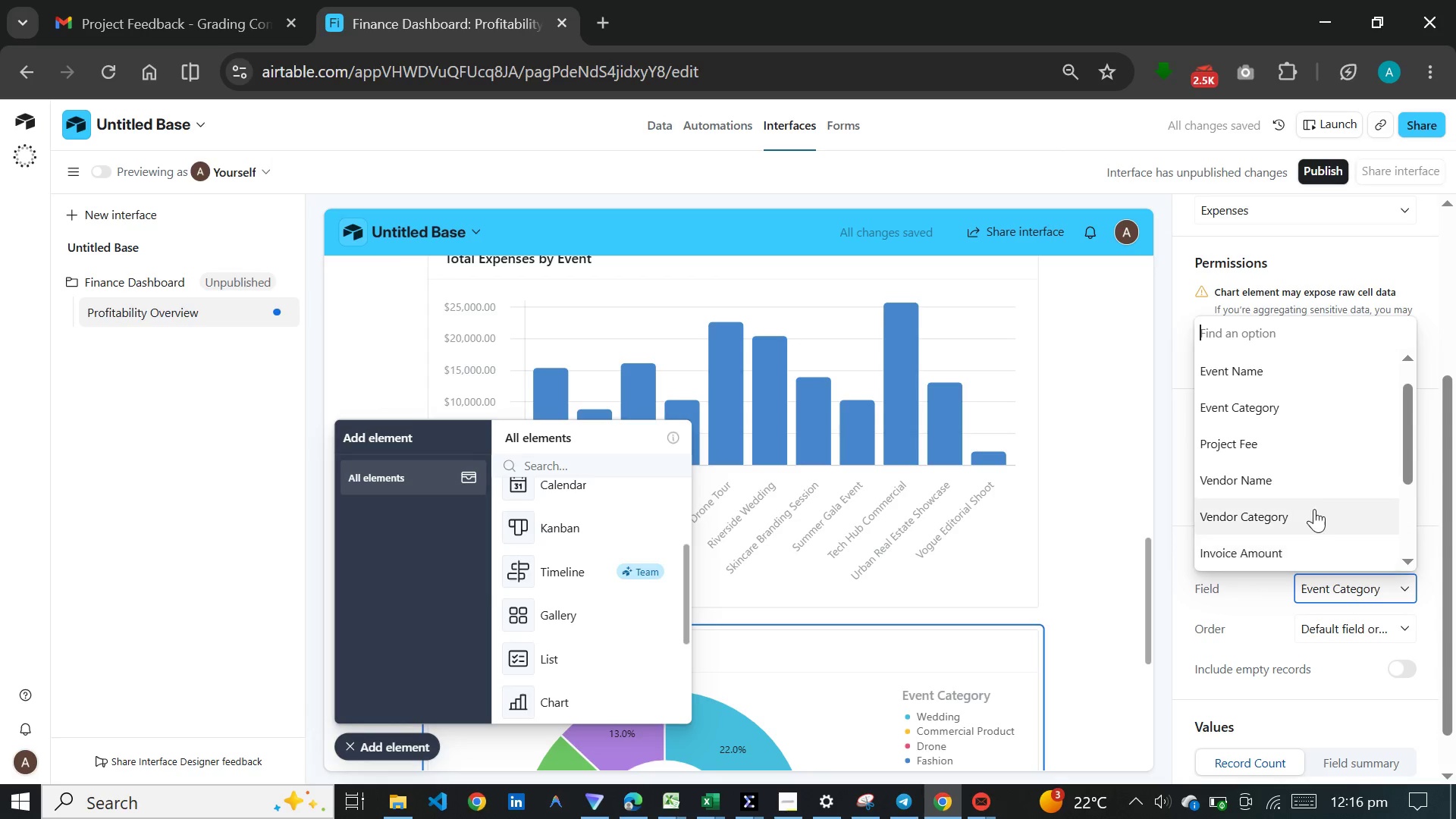 
scroll: coordinate [1309, 482], scroll_direction: down, amount: 5.0
 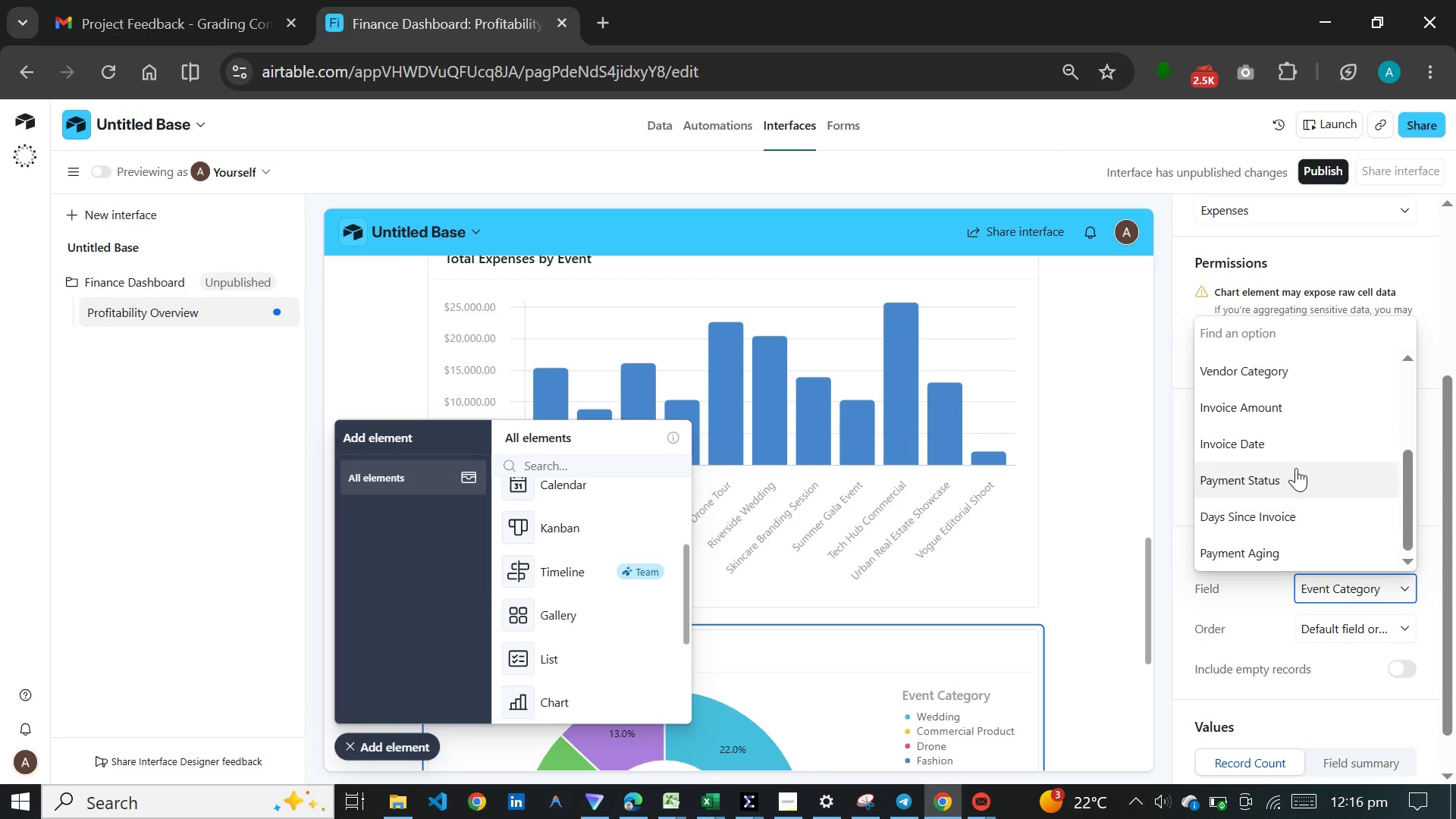 
left_click([1296, 468])
 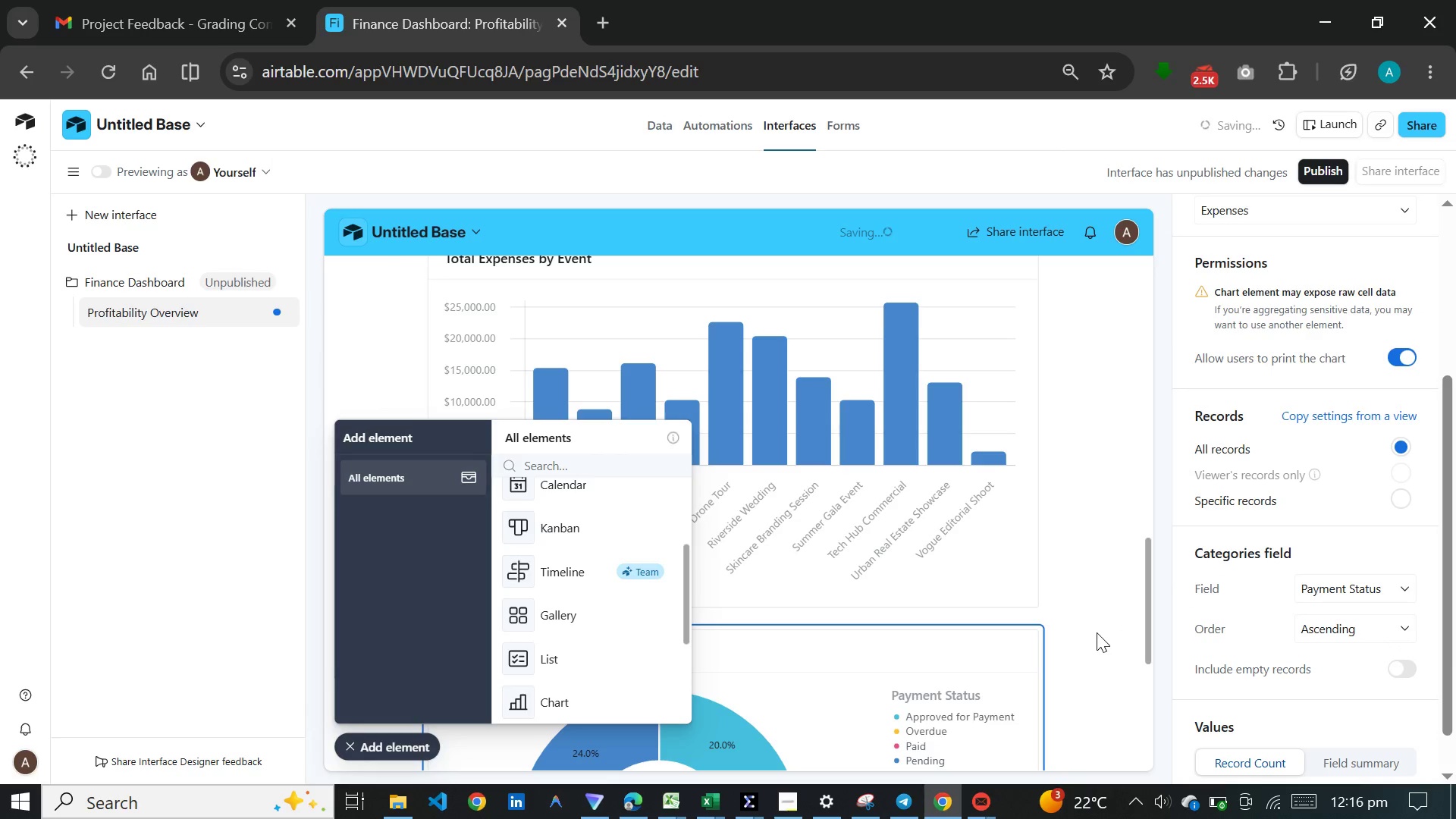 
left_click([1097, 632])
 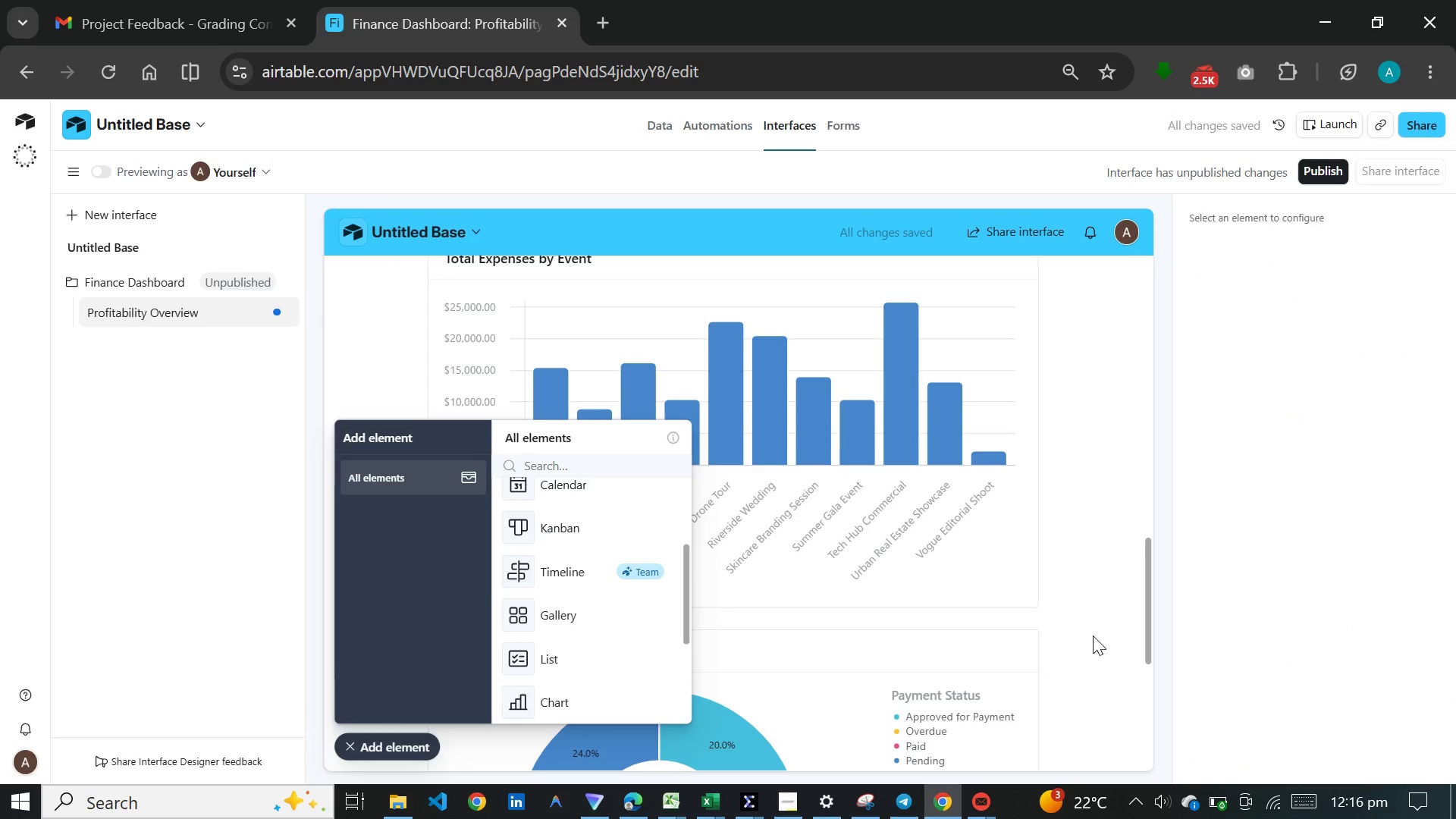 
scroll: coordinate [1086, 655], scroll_direction: down, amount: 15.0
 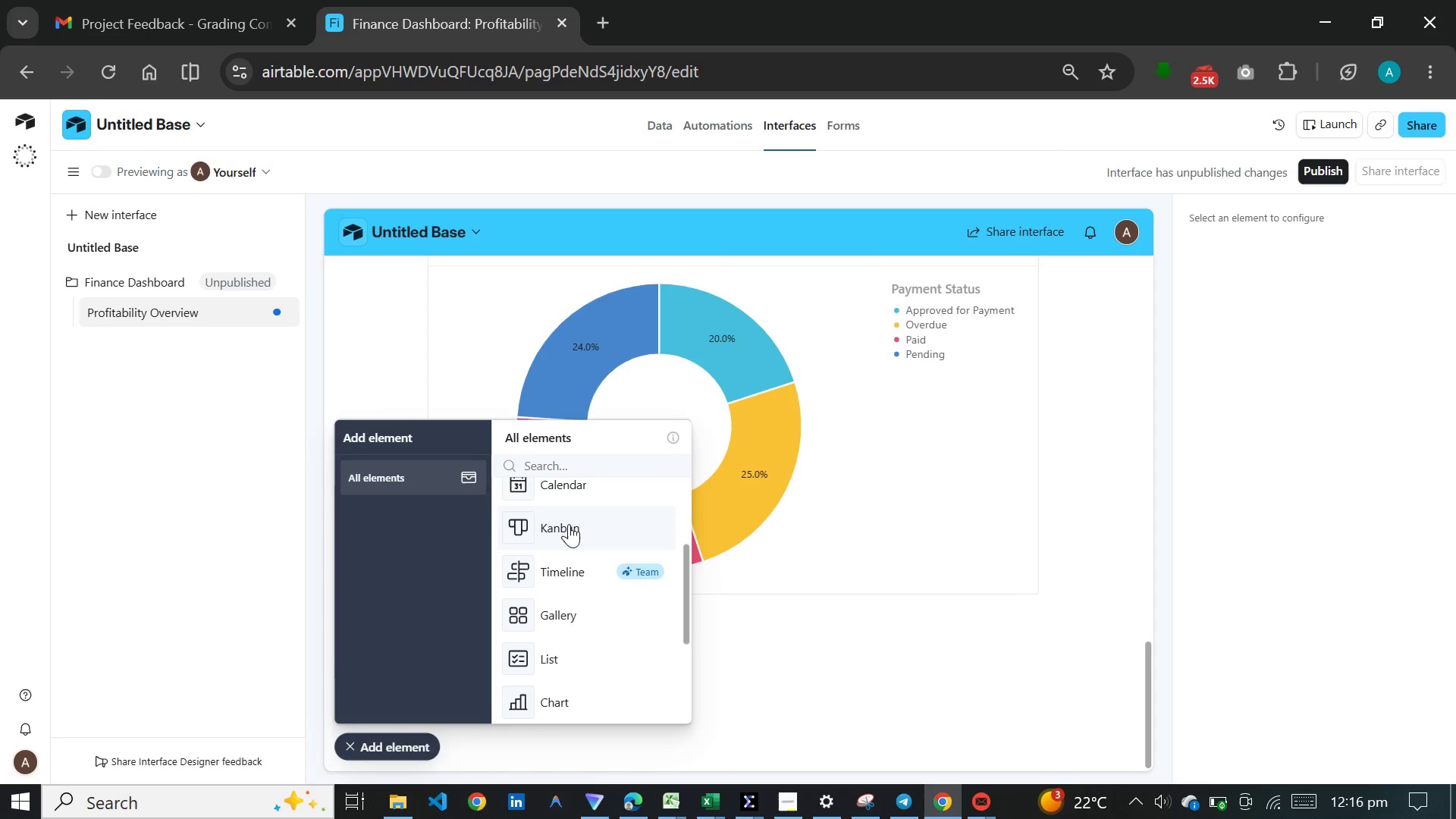 
wait(6.22)
 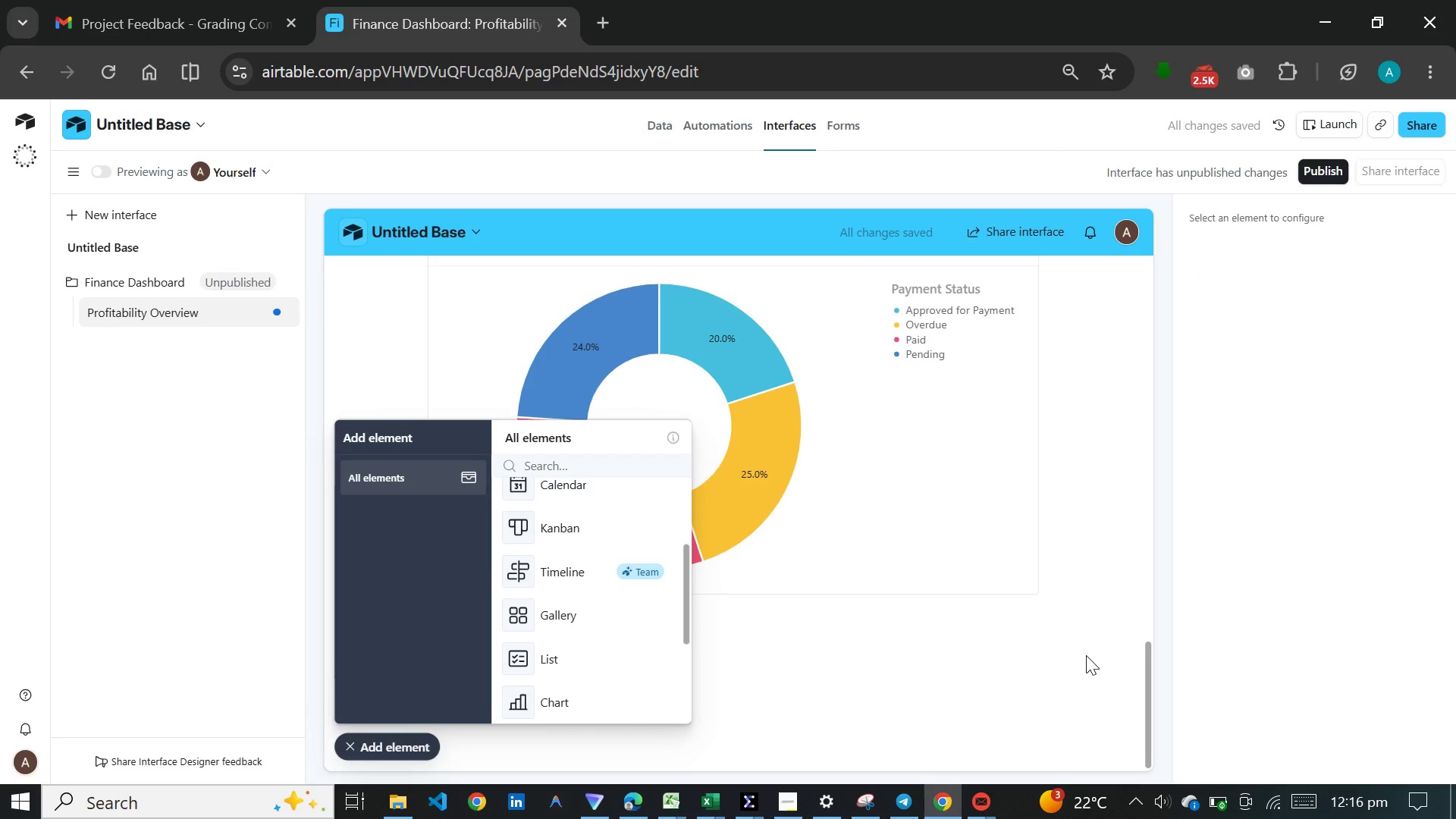 
scroll: coordinate [595, 662], scroll_direction: down, amount: 5.0
 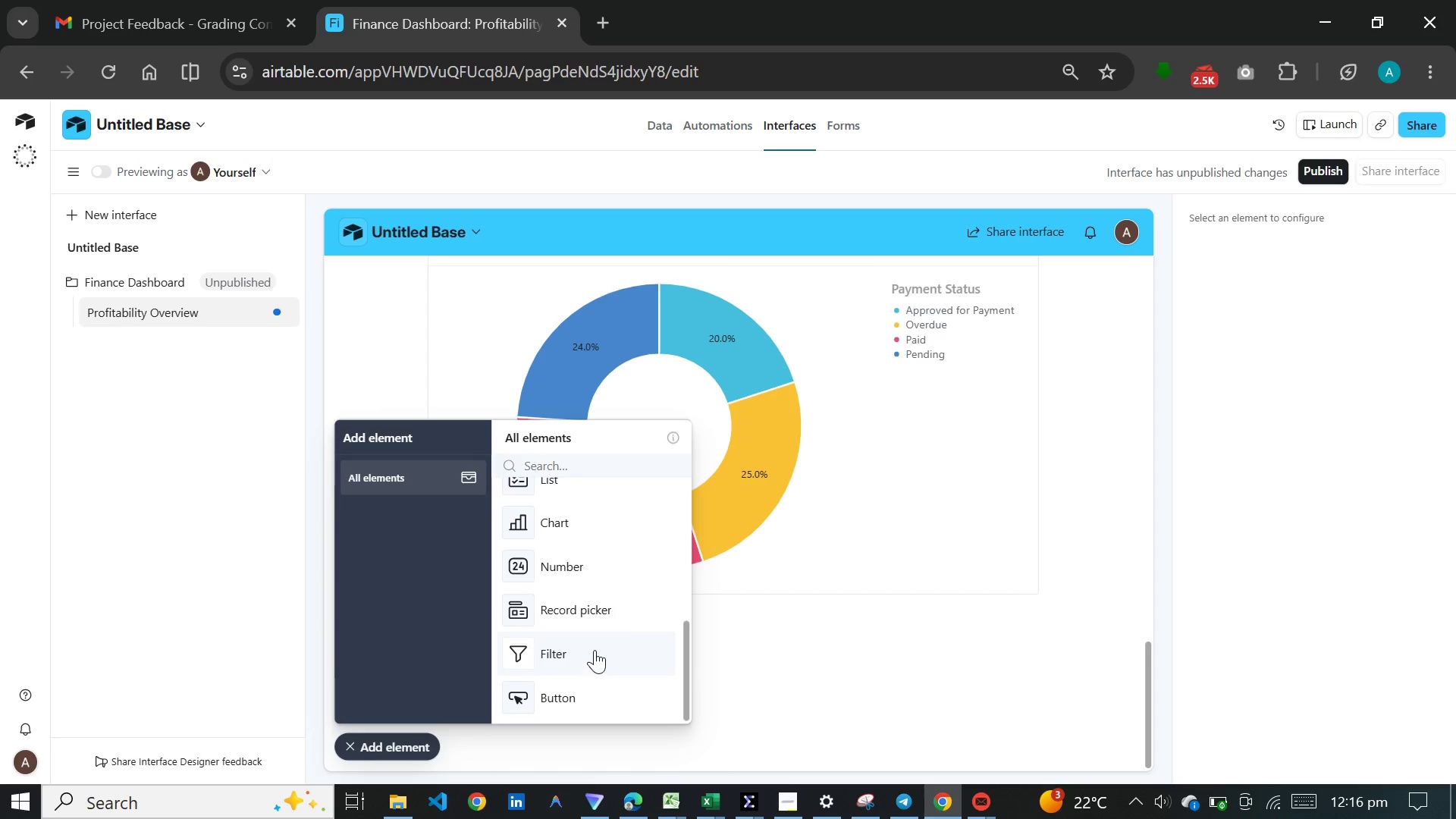 
scroll: coordinate [595, 650], scroll_direction: up, amount: 6.0
 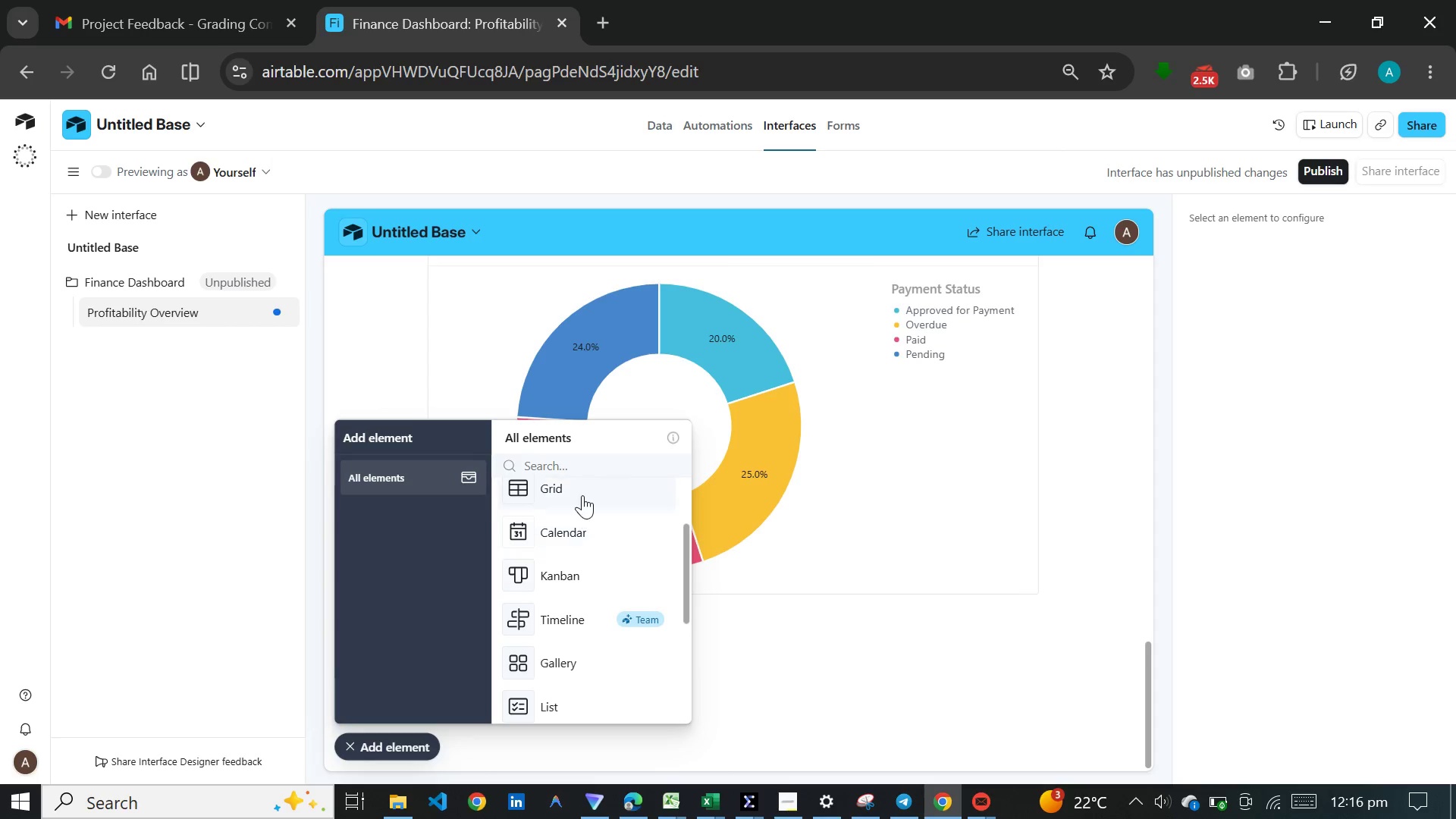 
left_click([582, 495])
 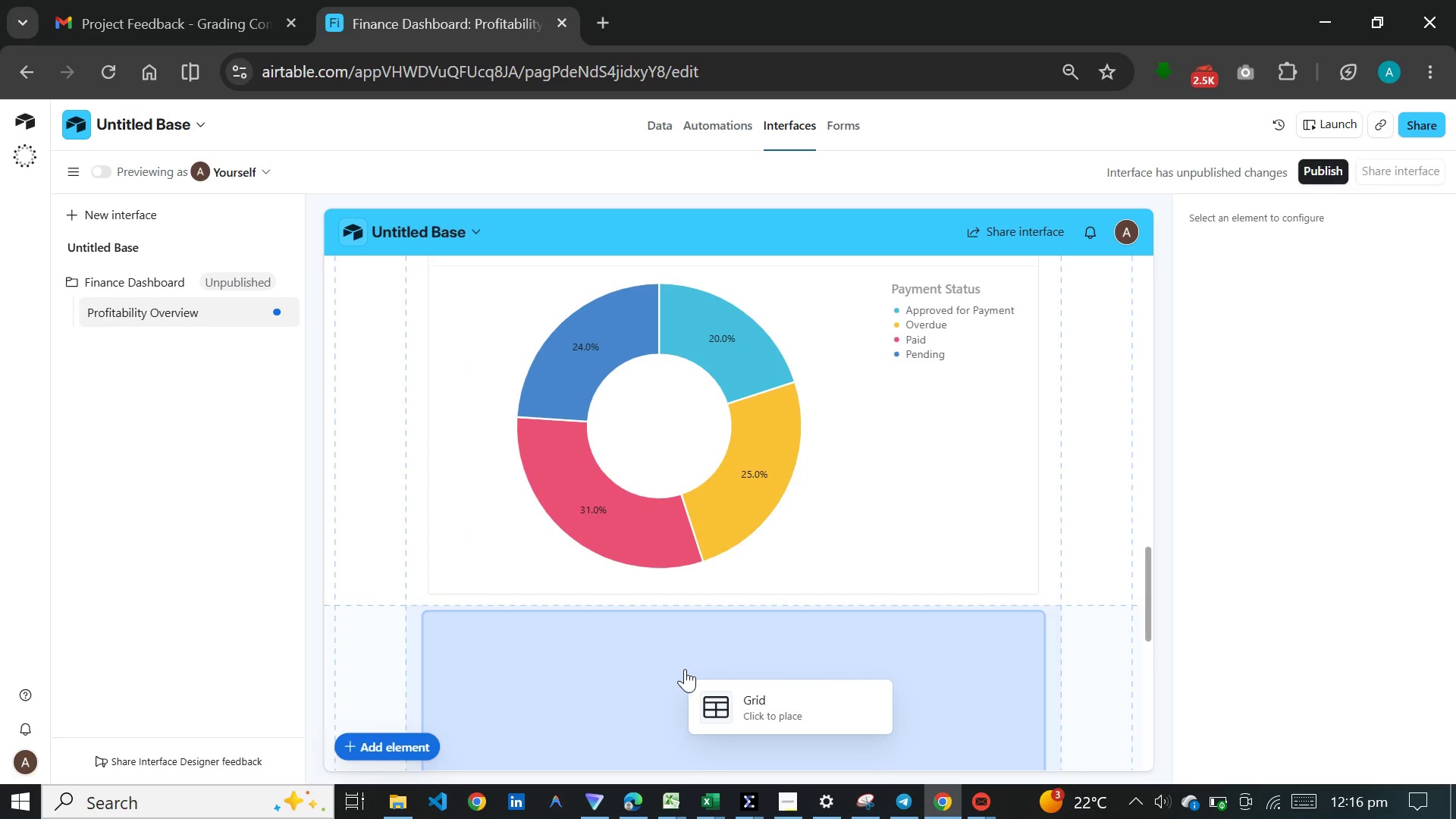 
left_click([688, 669])
 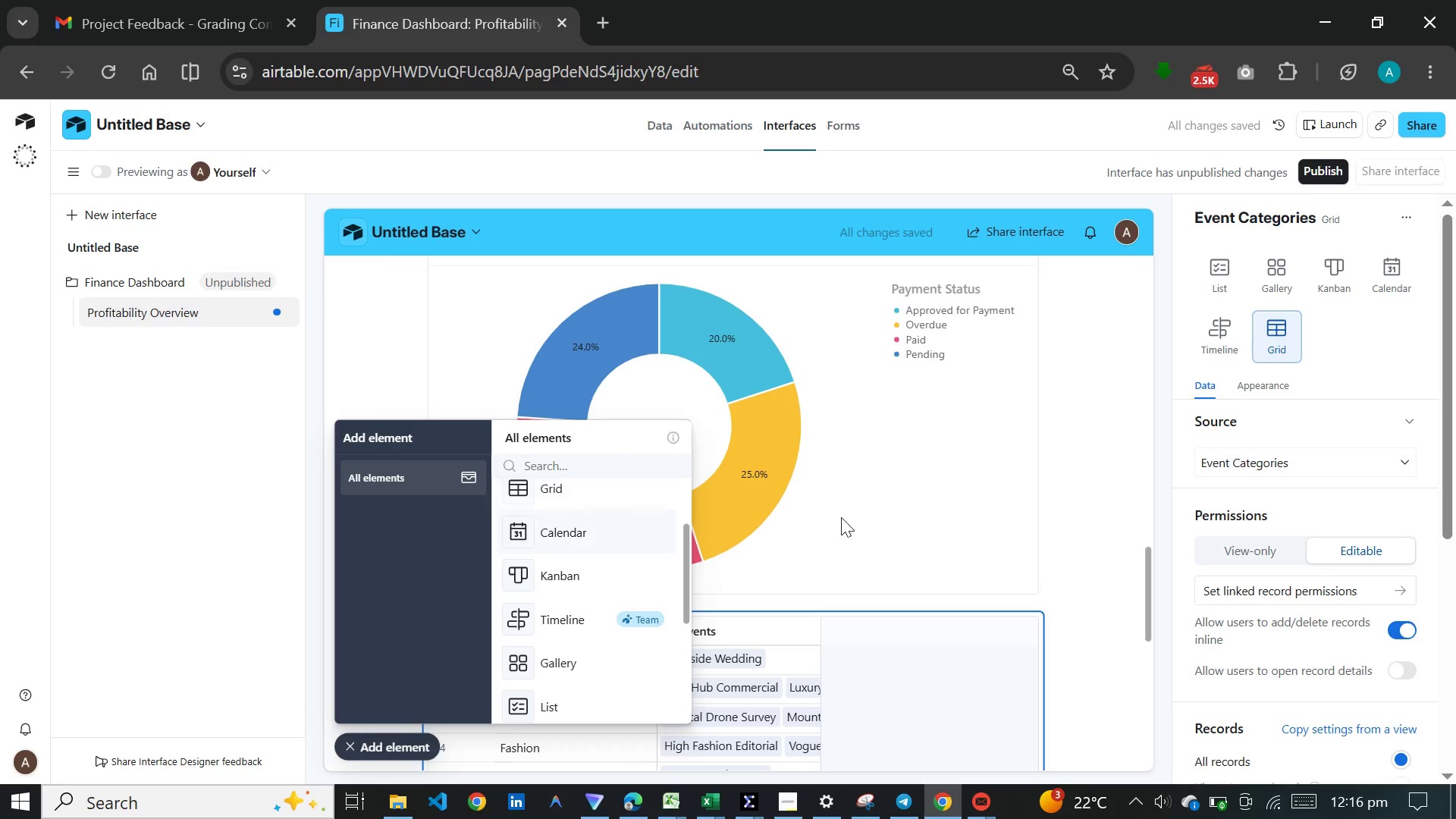 
wait(7.36)
 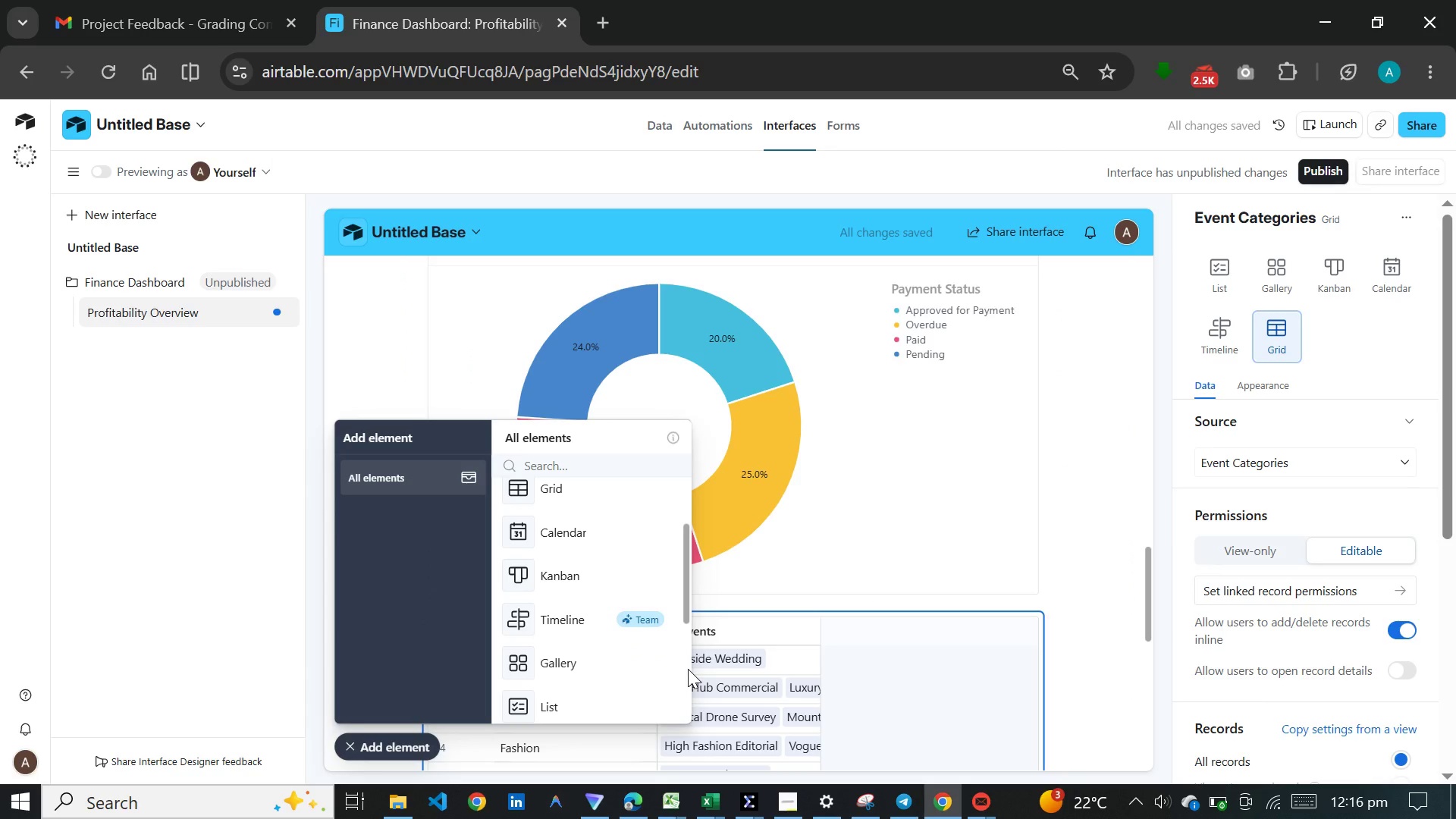 
left_click([1360, 211])
 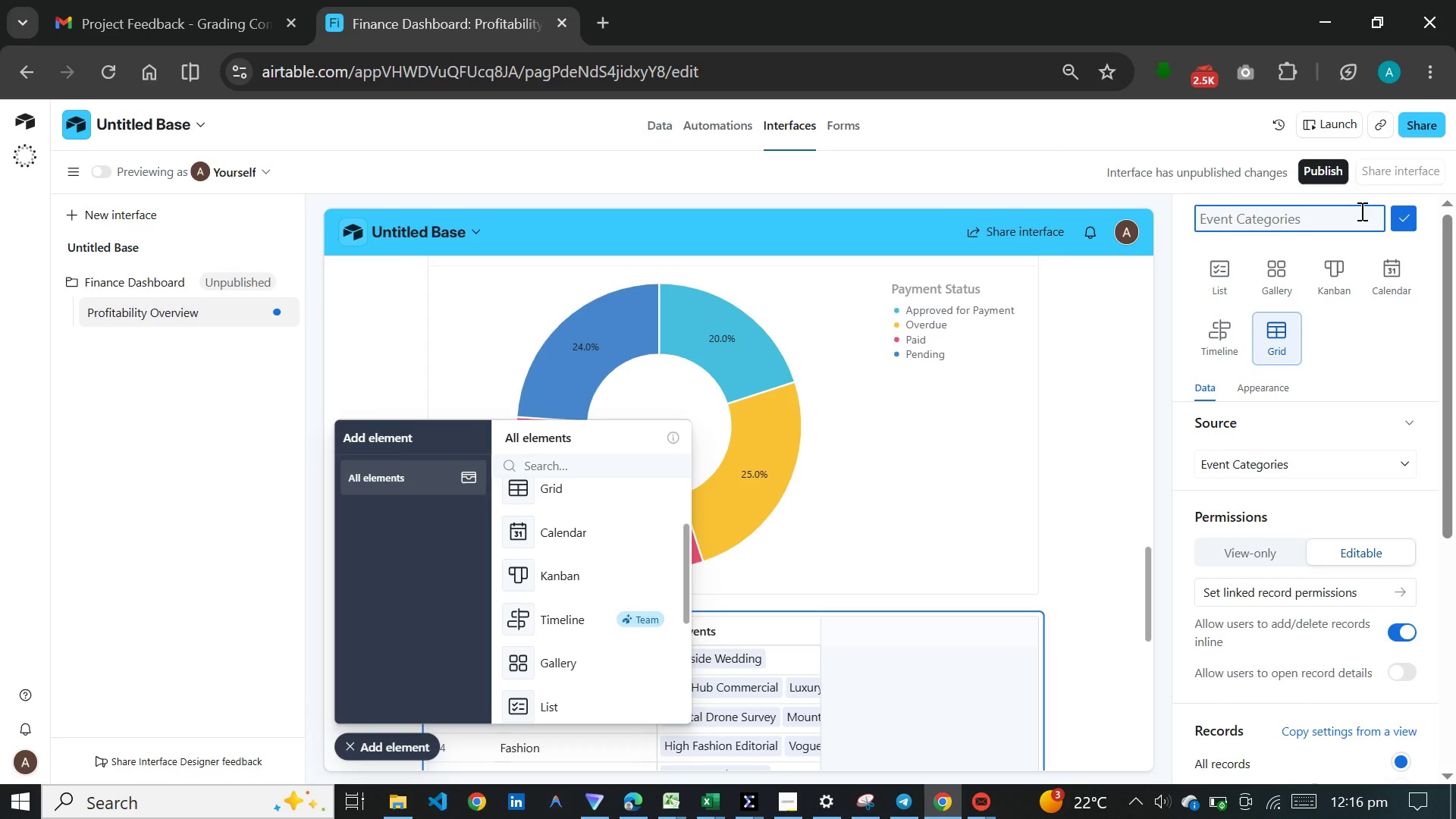 
type(Event Probability Overview)
 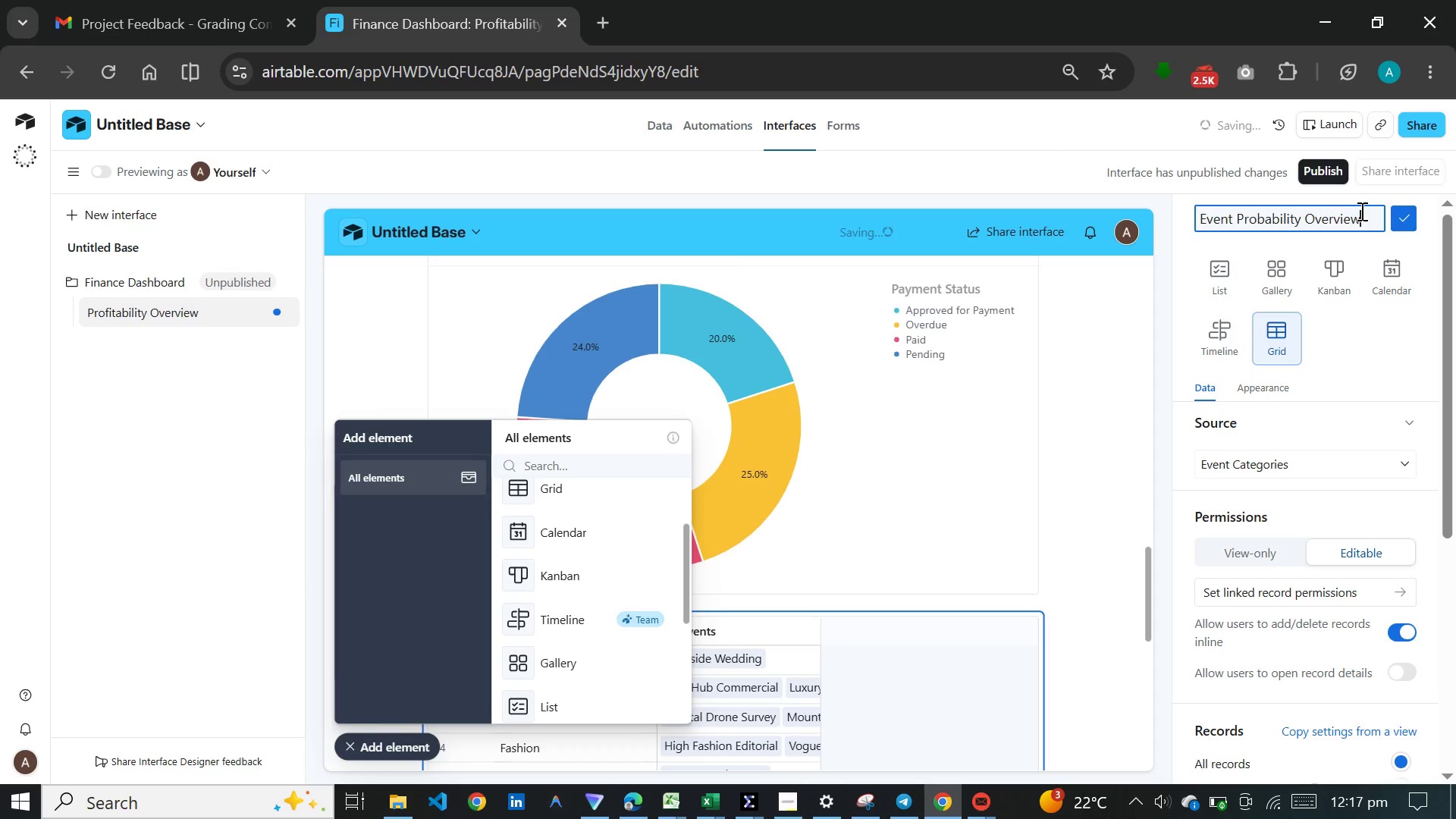 
key(Enter)
 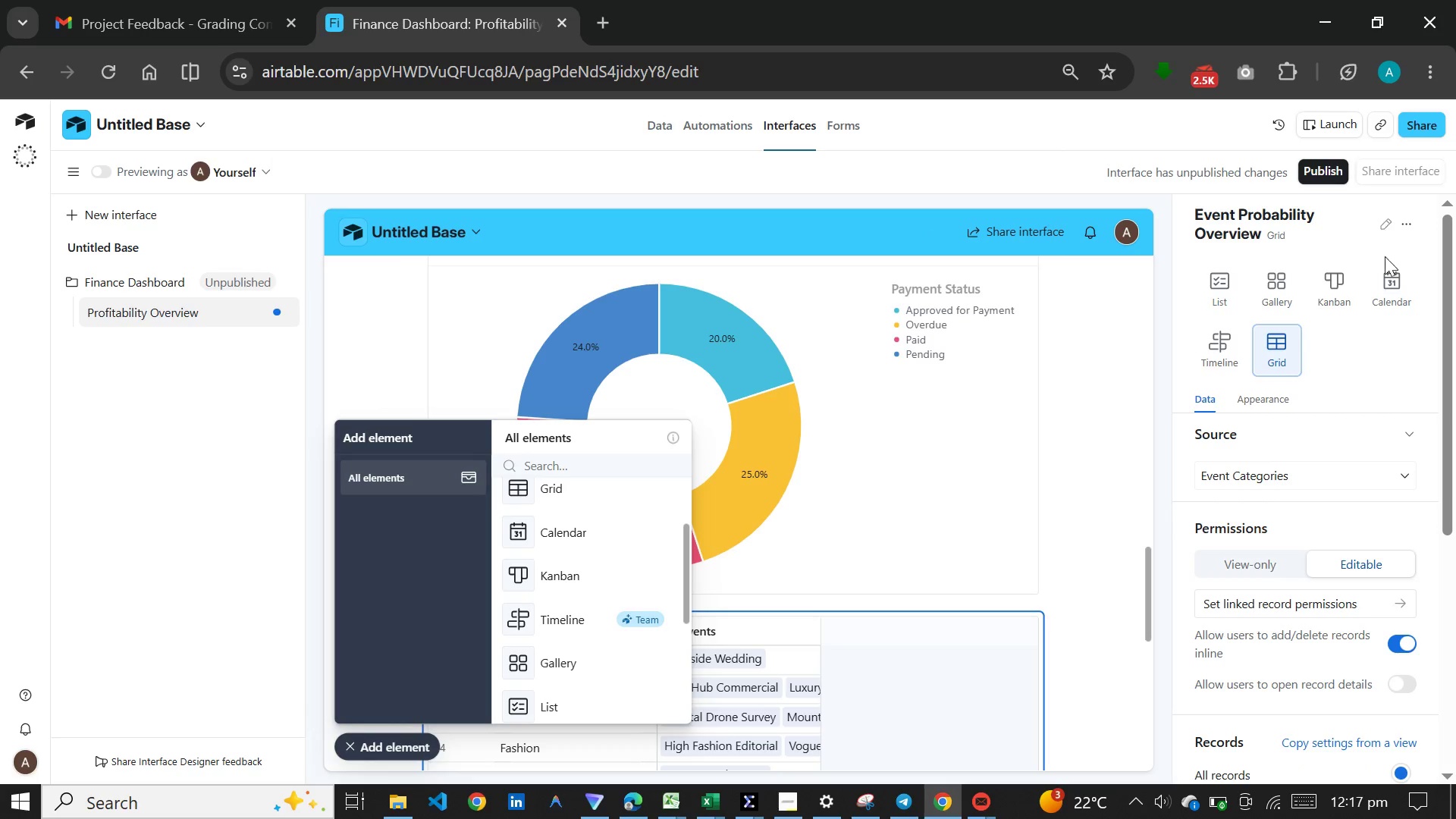 
wait(11.06)
 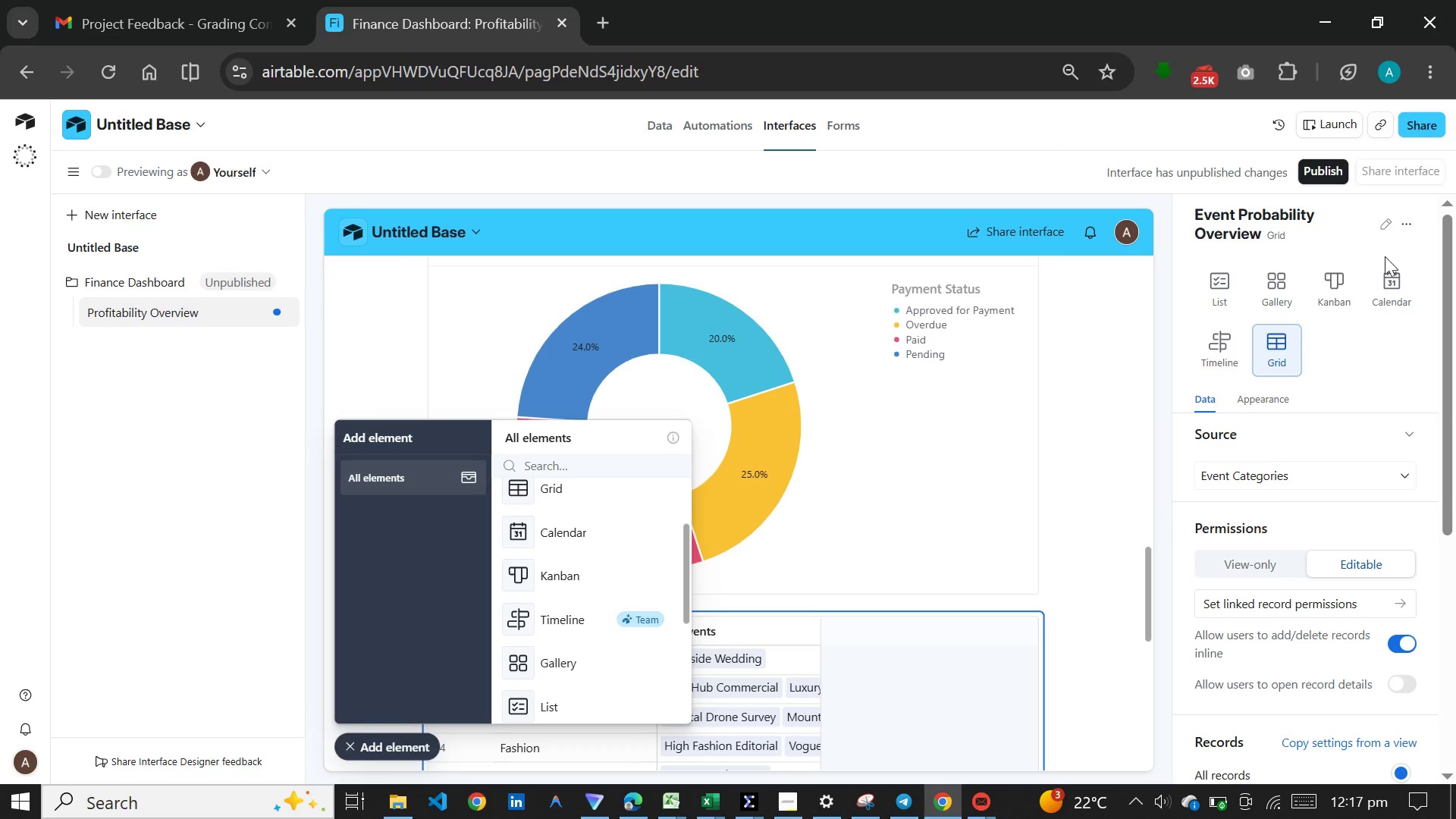 
left_click([1283, 461])
 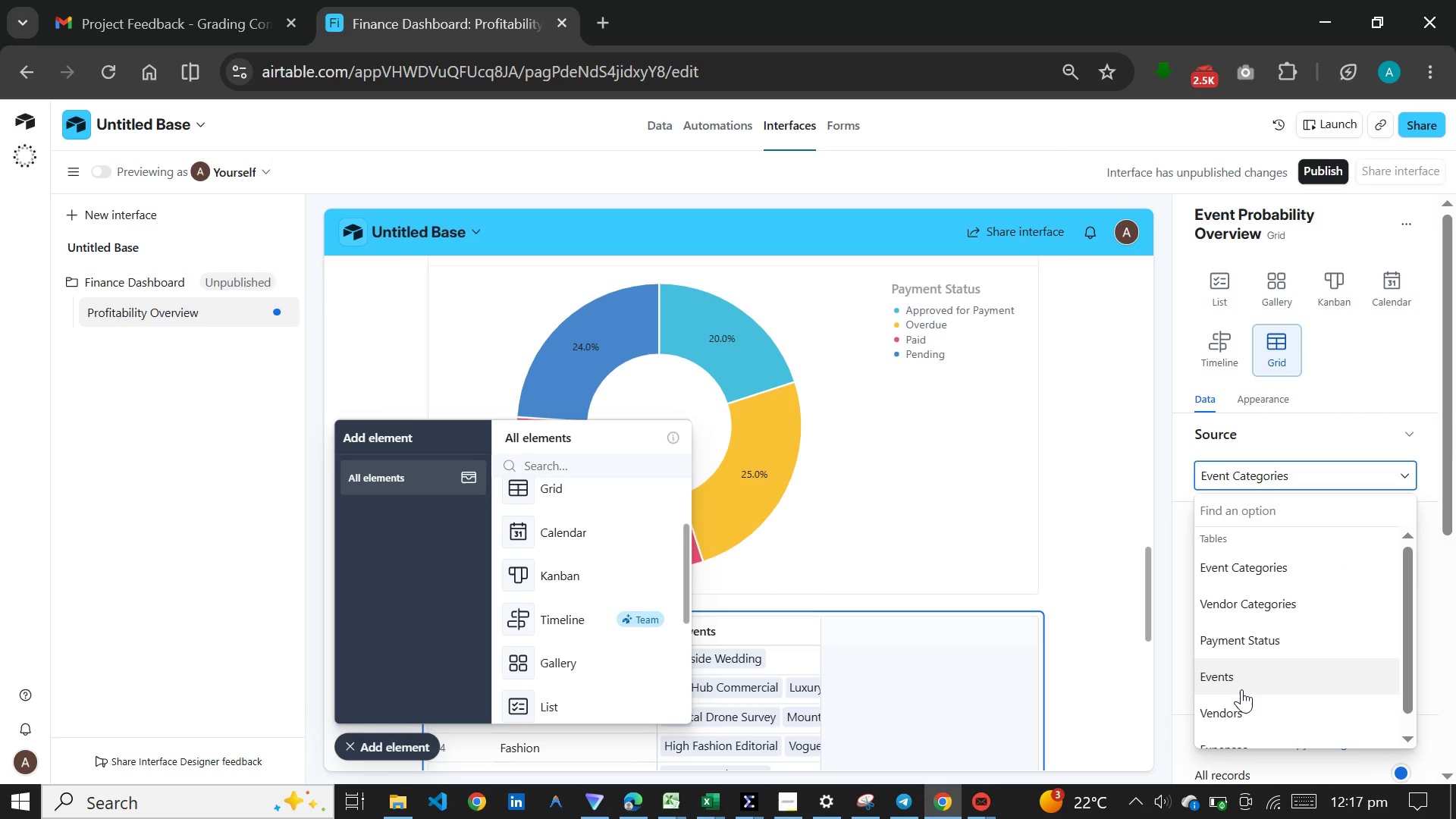 
left_click([1241, 689])
 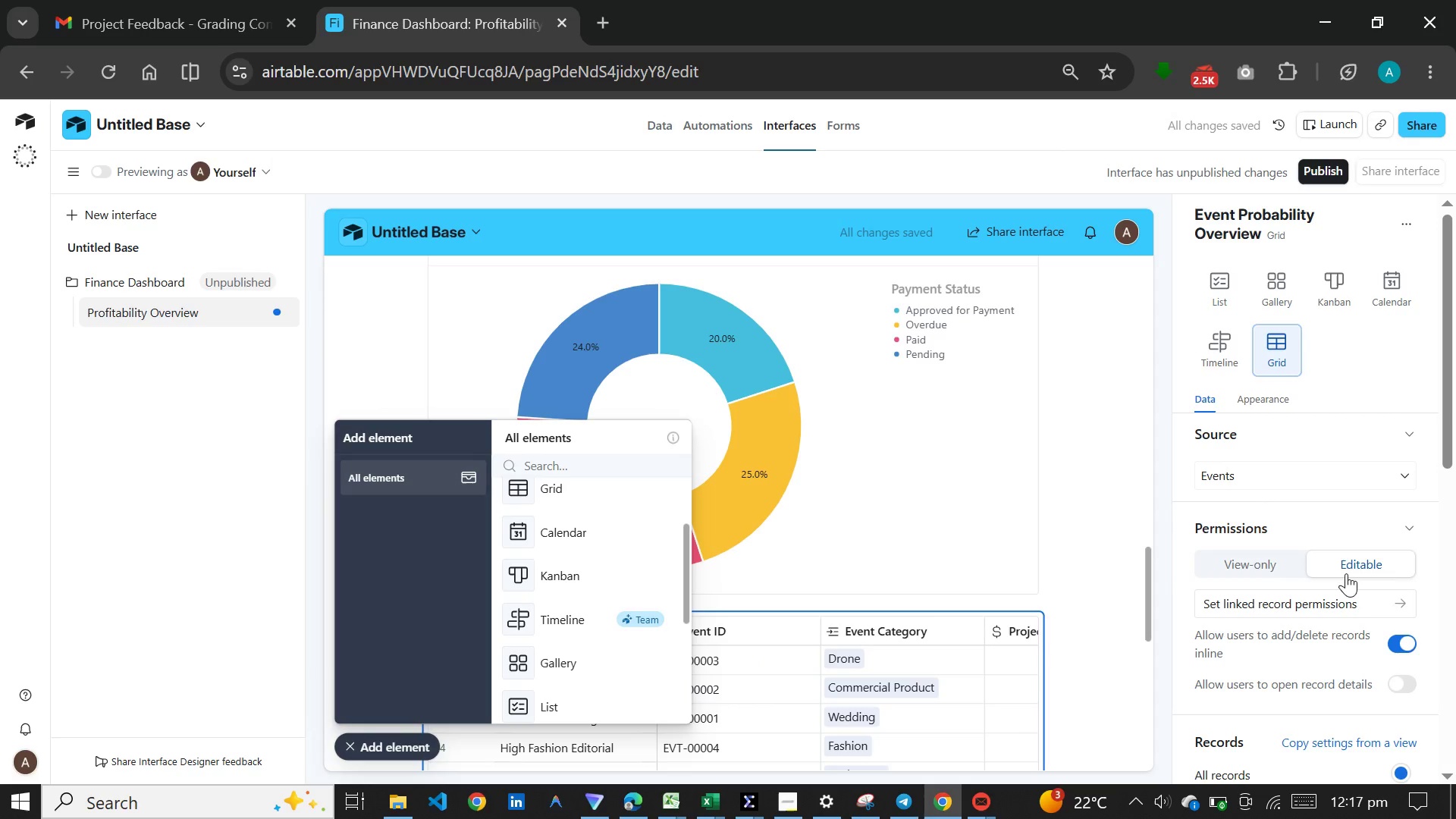 
left_click([1363, 627])
 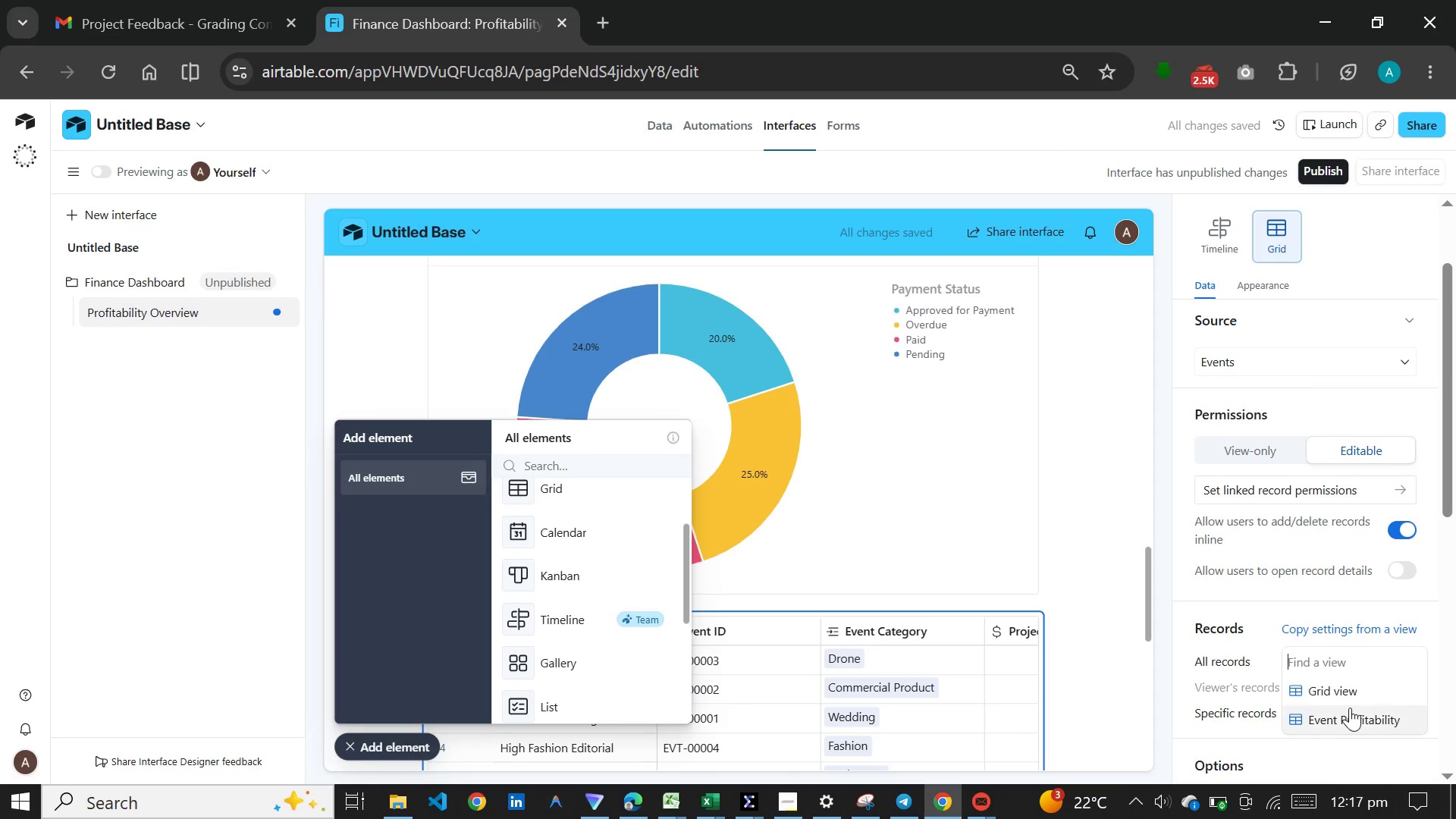 
scroll: coordinate [1383, 576], scroll_direction: down, amount: 3.0
 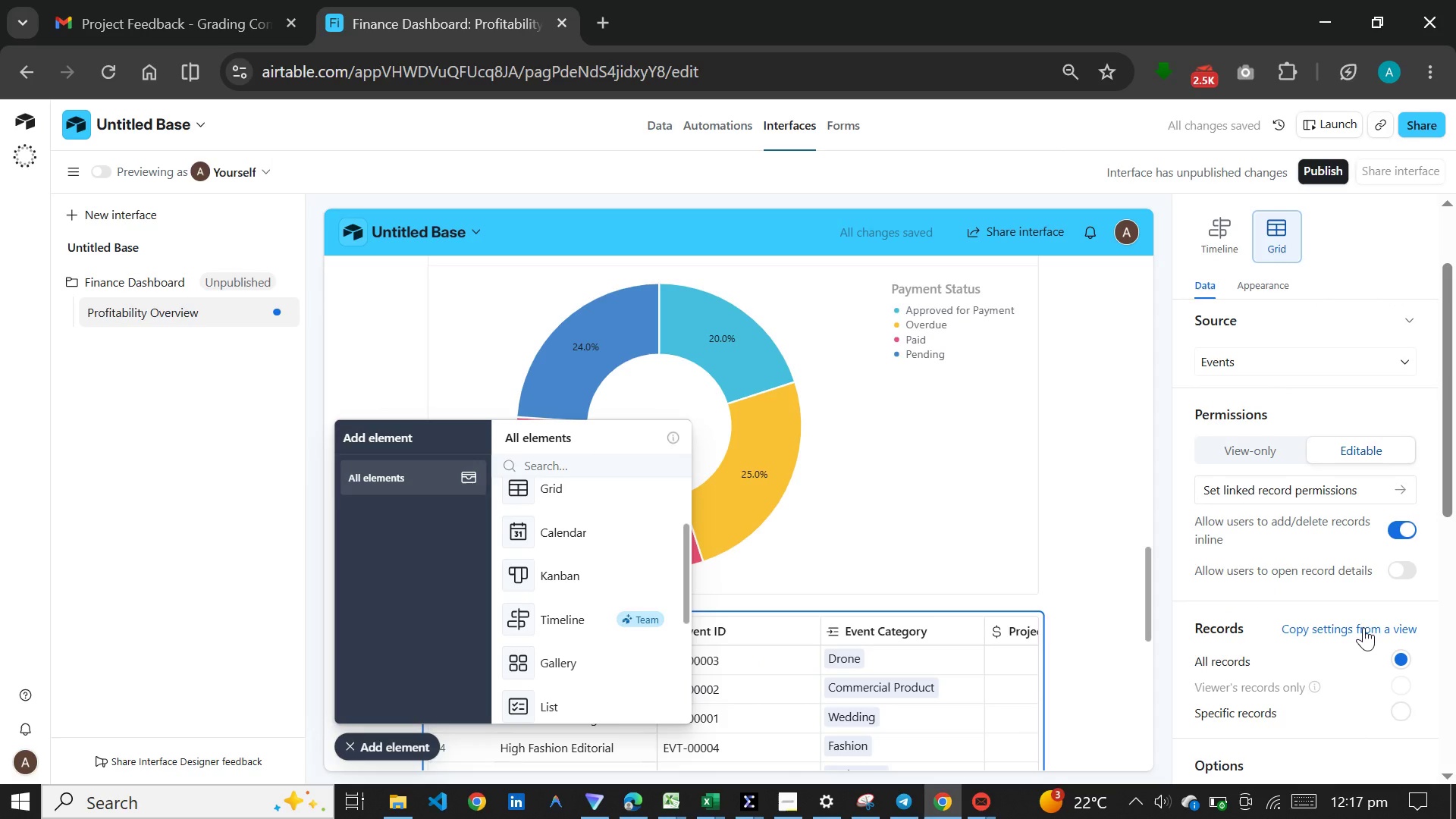 
left_click([1350, 708])
 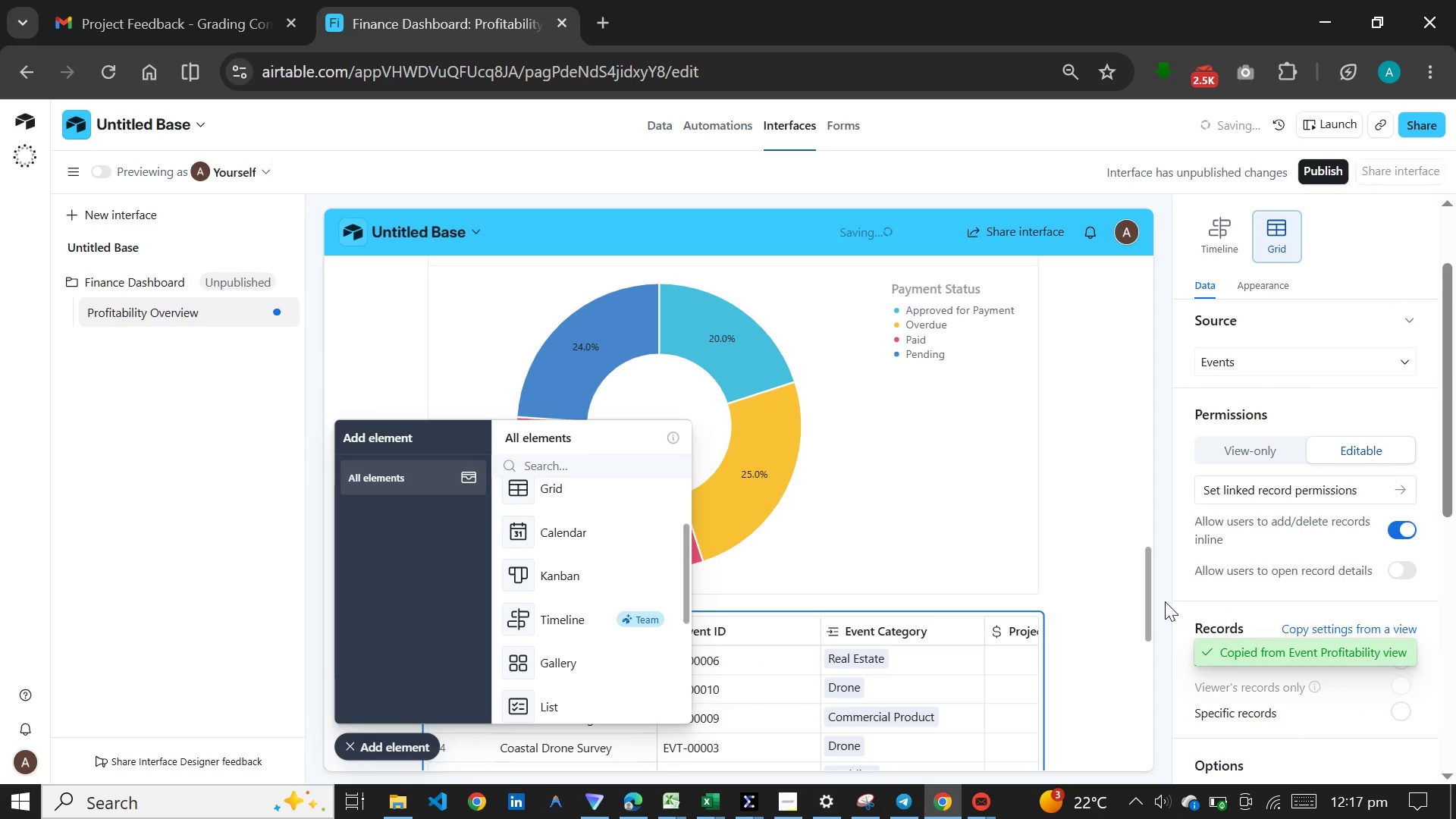 
scroll: coordinate [1058, 635], scroll_direction: down, amount: 13.0
 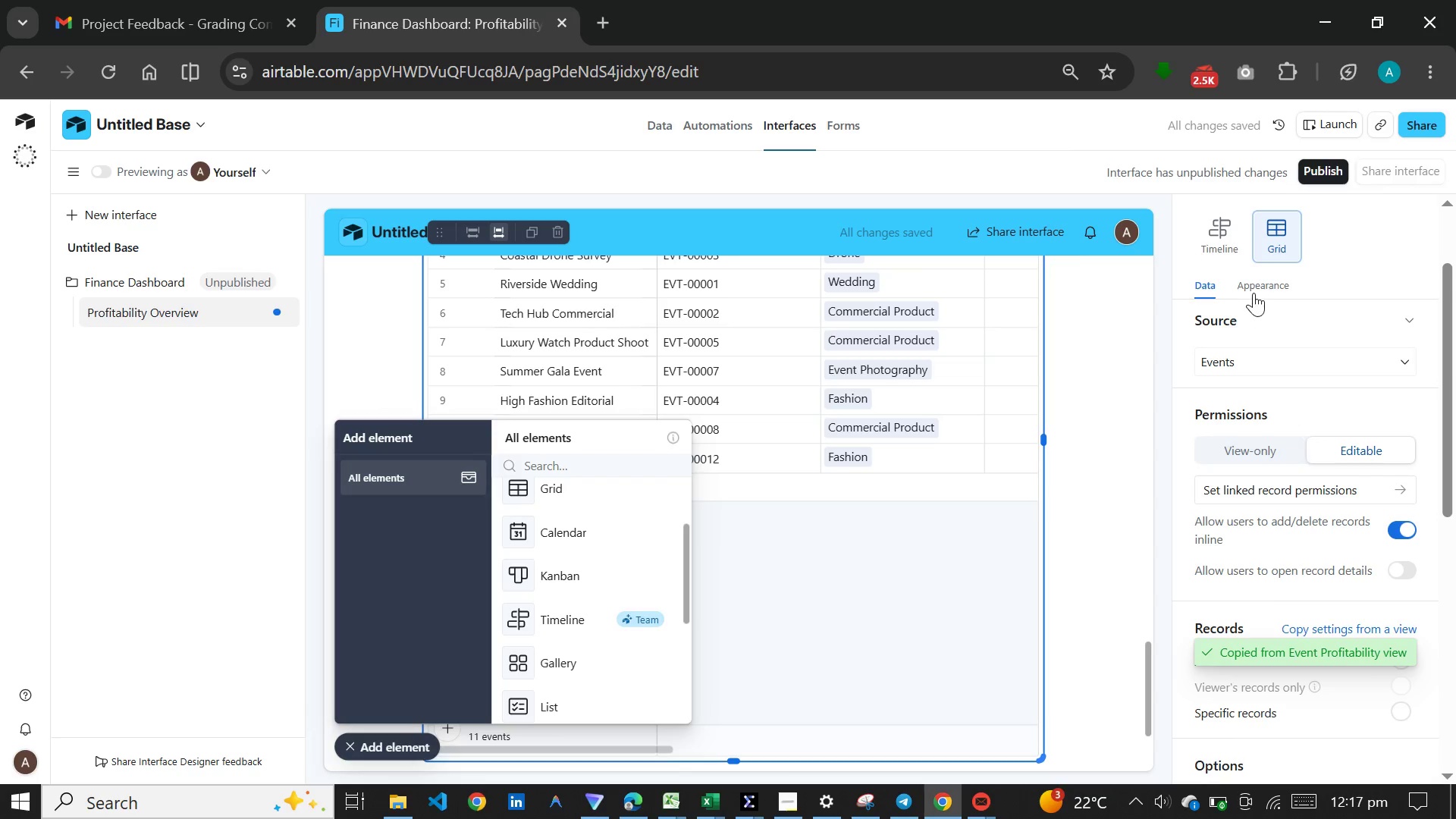 
left_click([1254, 290])
 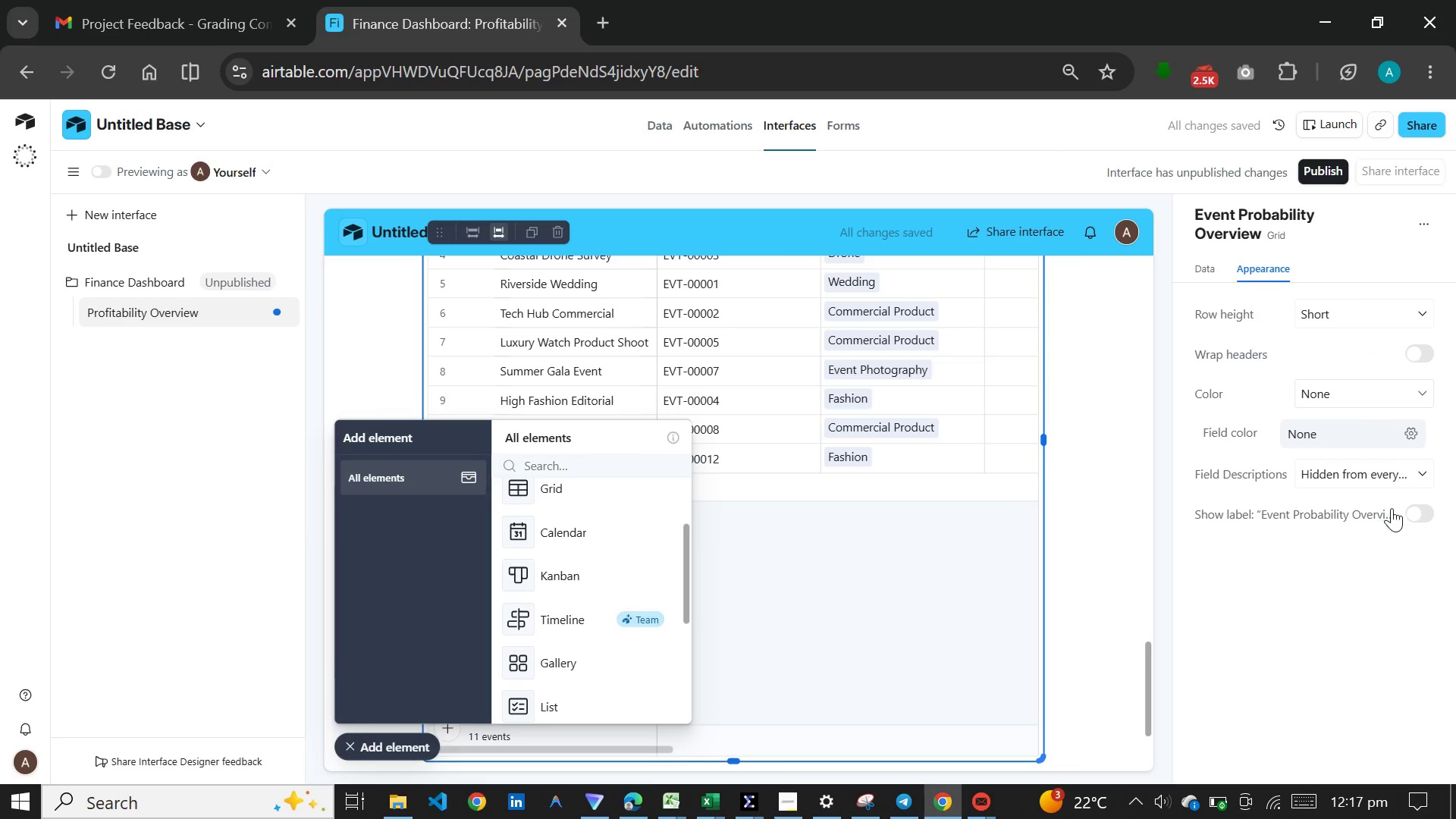 
left_click([1403, 508])
 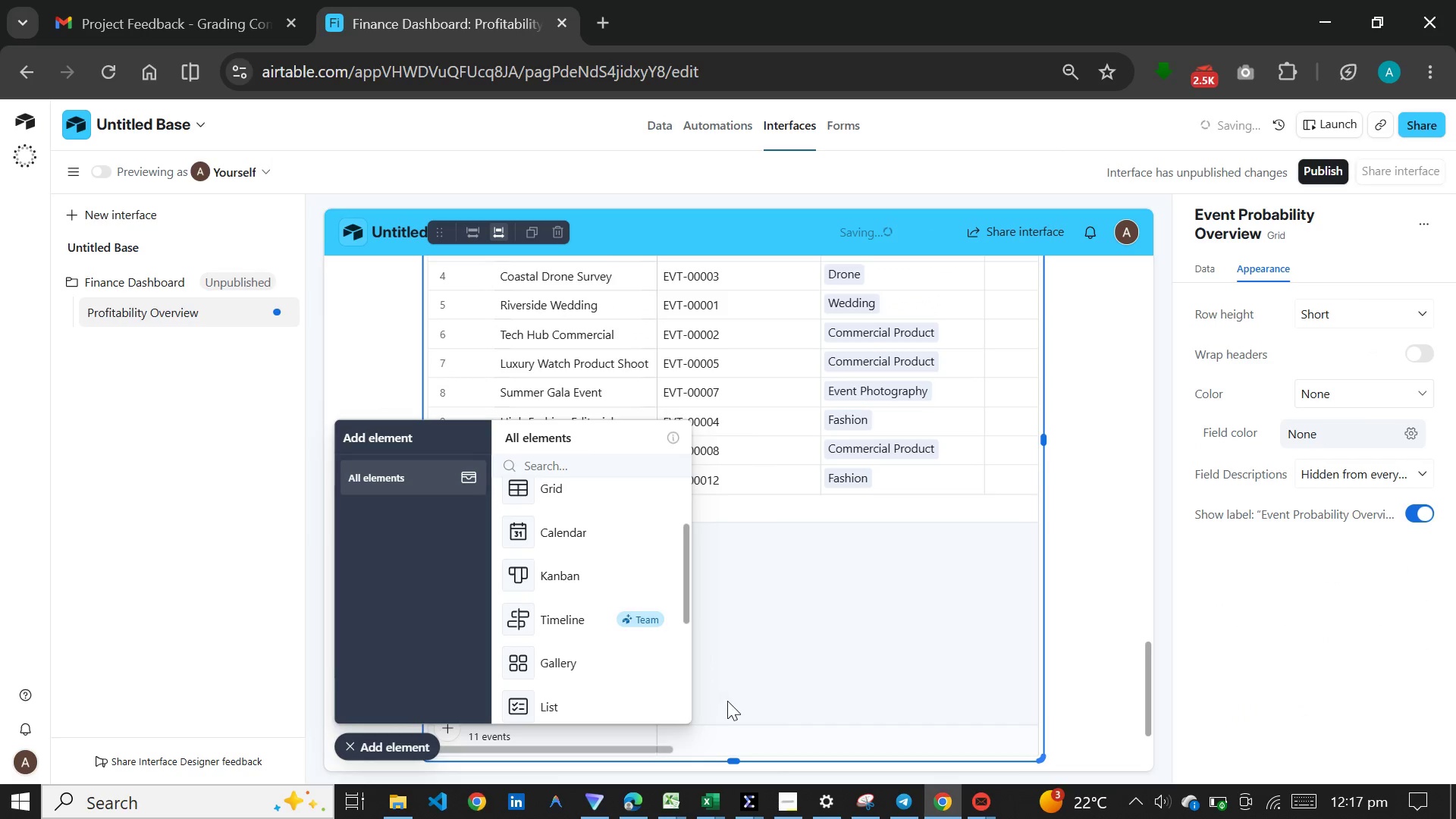 
left_click_drag(start_coordinate=[731, 758], to_coordinate=[738, 534])
 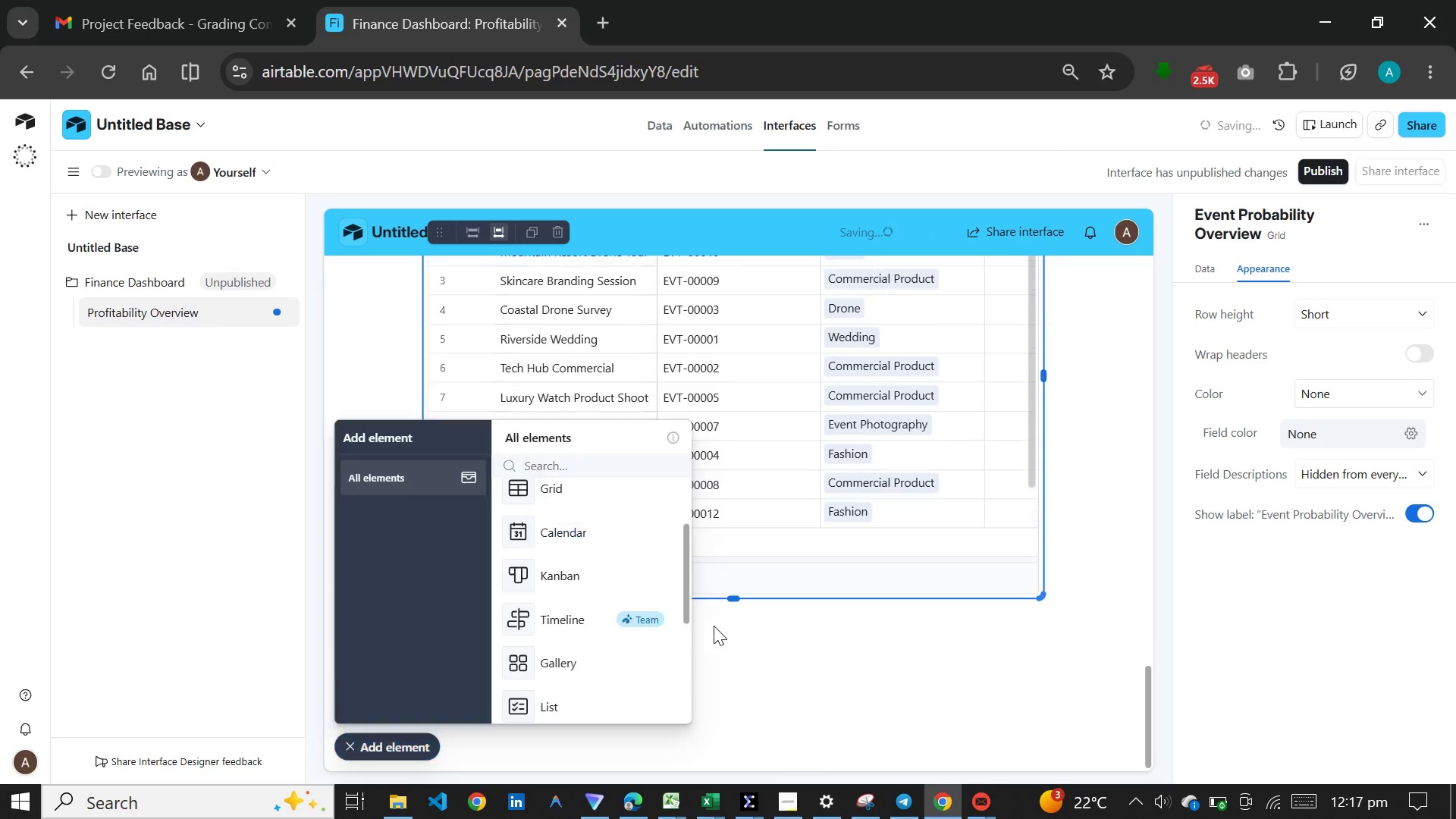 
left_click([714, 626])
 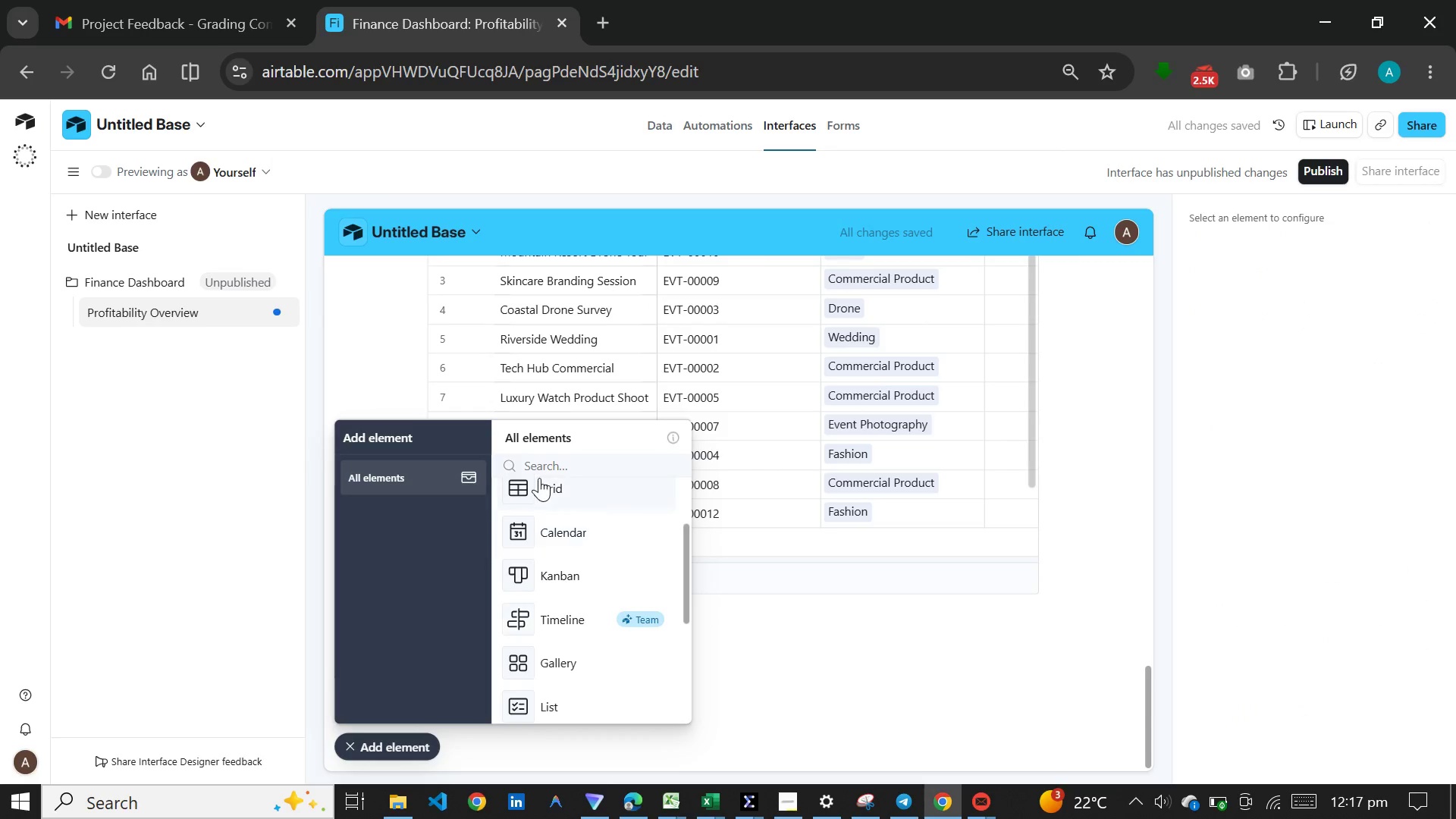 
left_click([541, 479])
 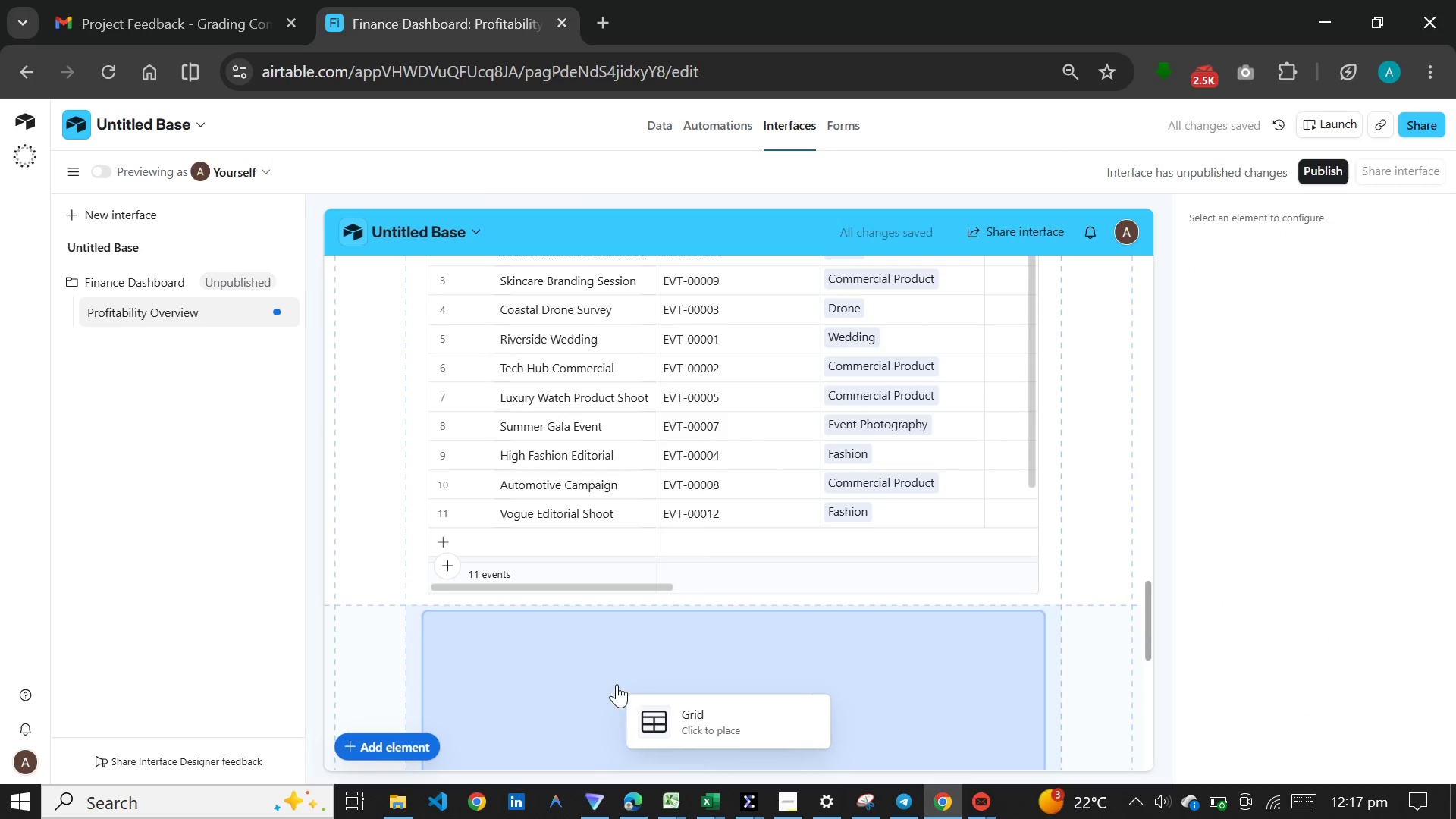 
left_click([618, 684])
 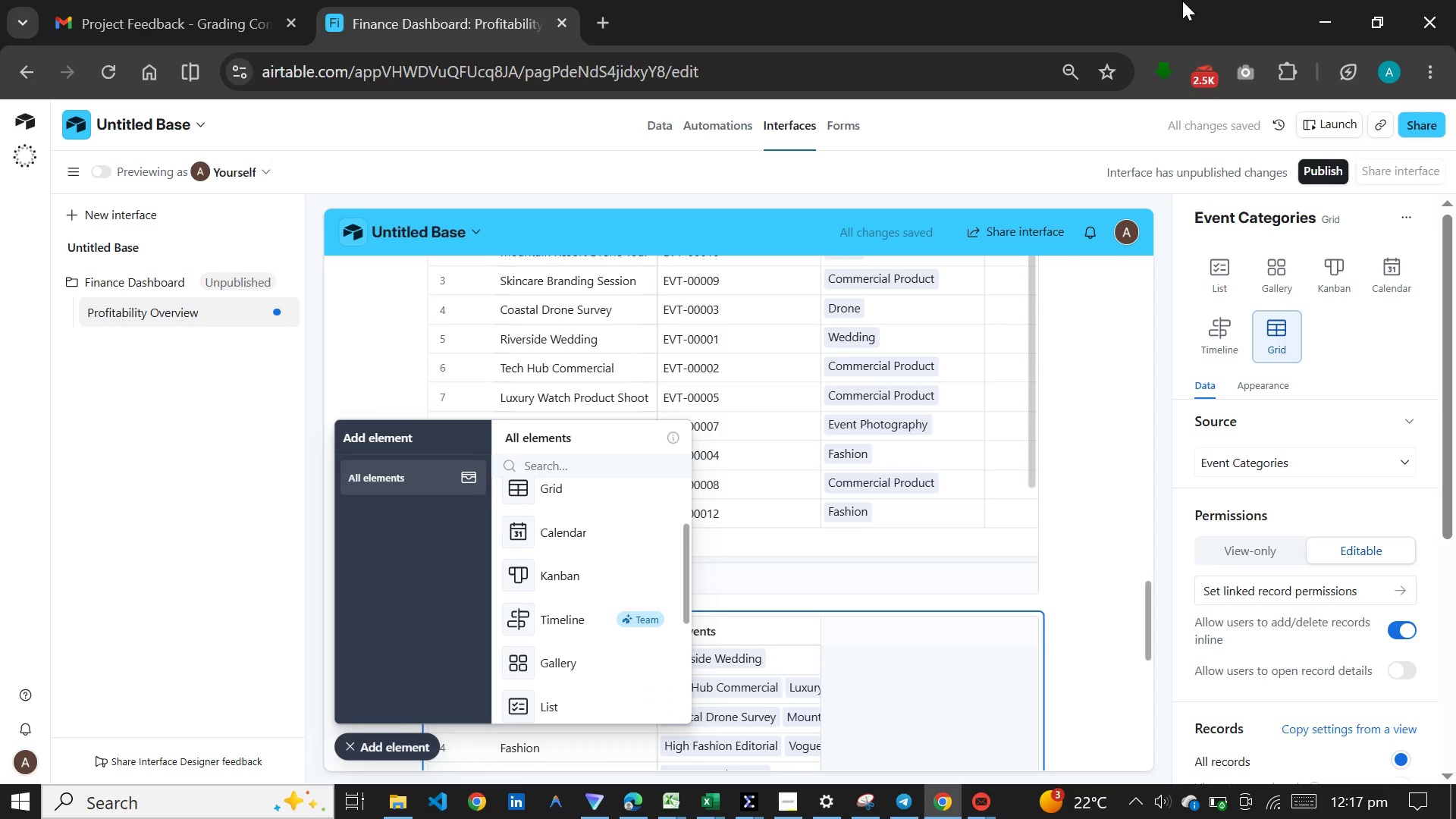 
left_click([1368, 216])
 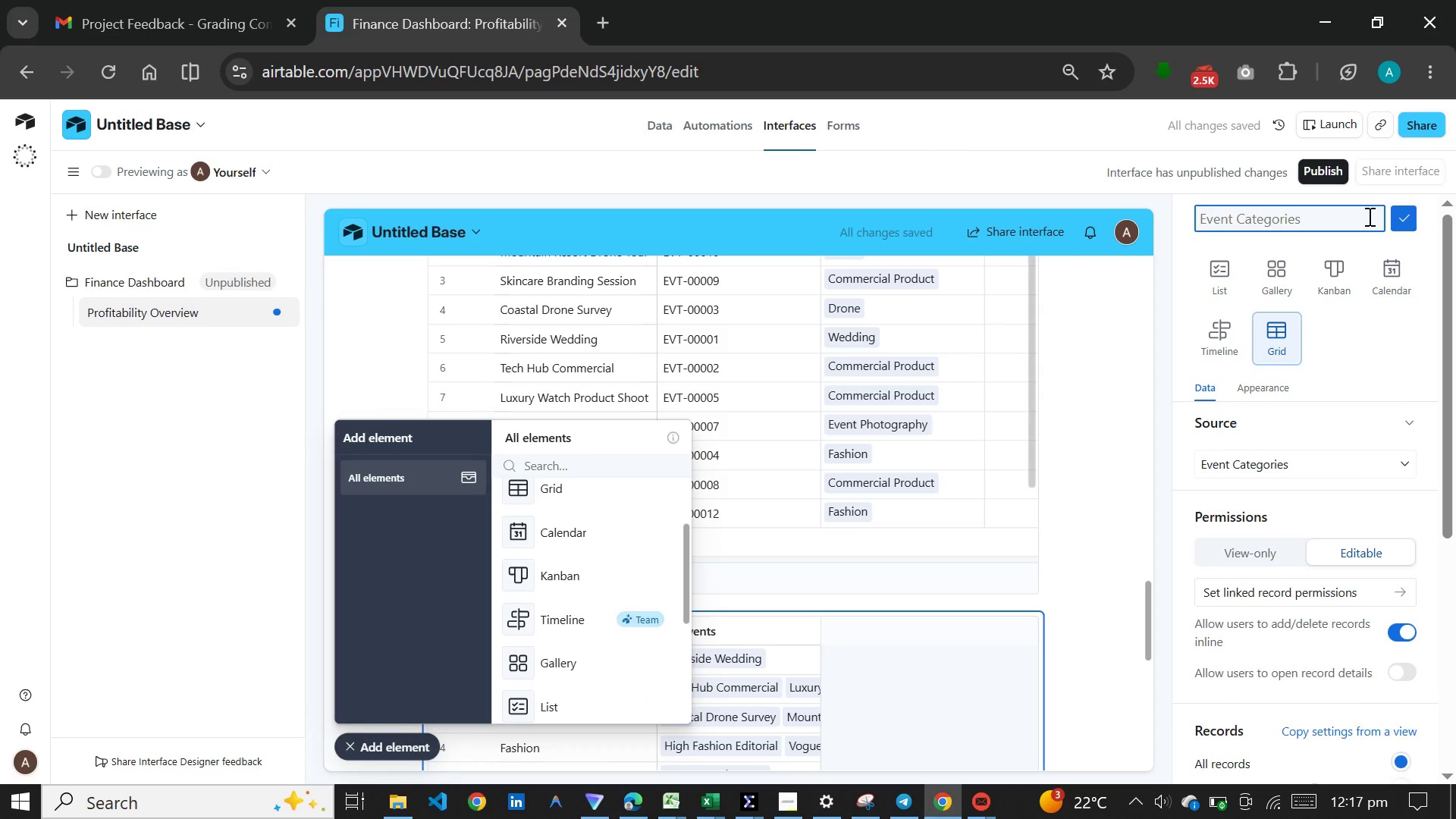 
type(Vedor )
 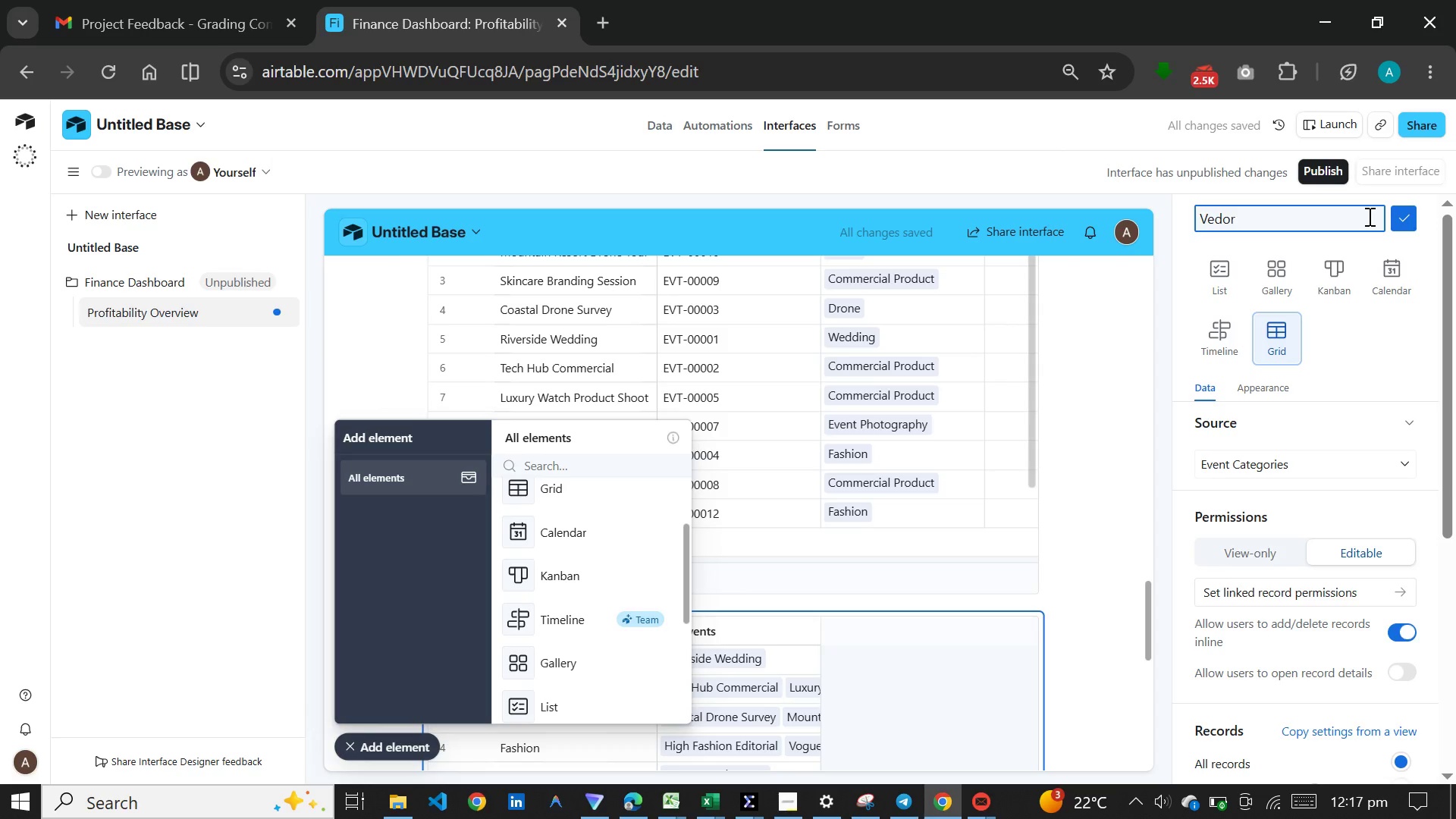 
wait(5.72)
 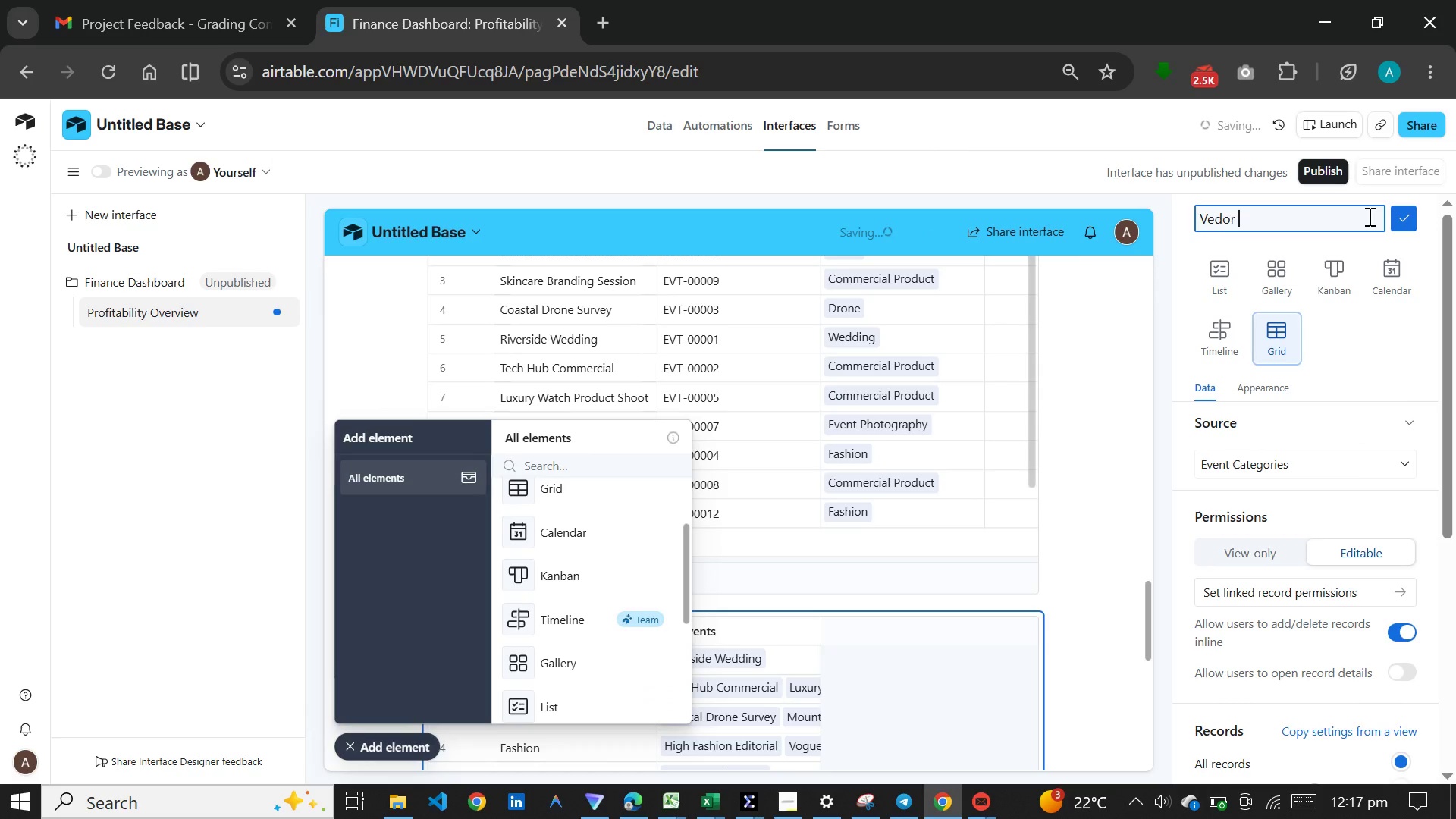 
type(Aging Report)
 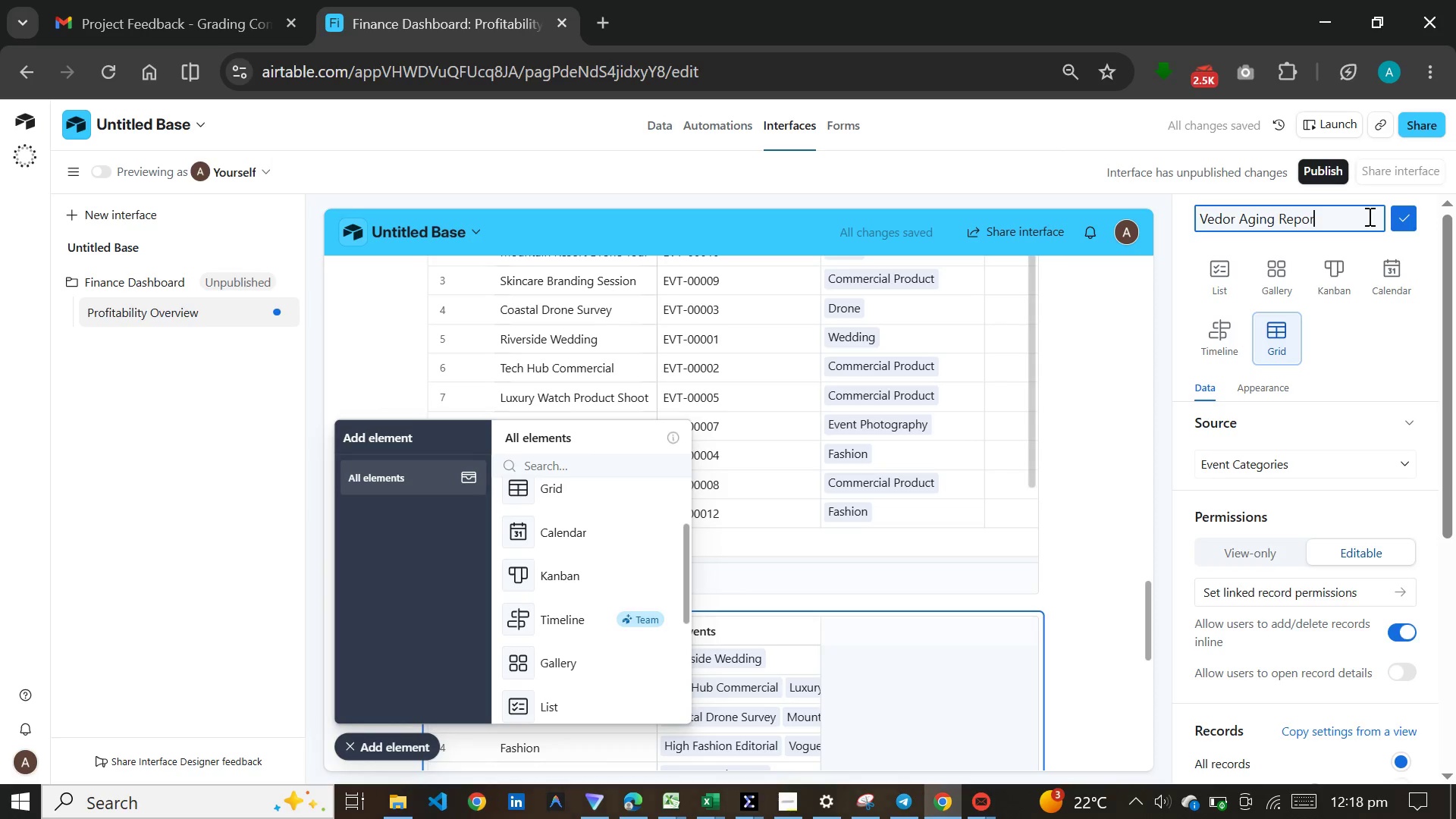 
key(Enter)
 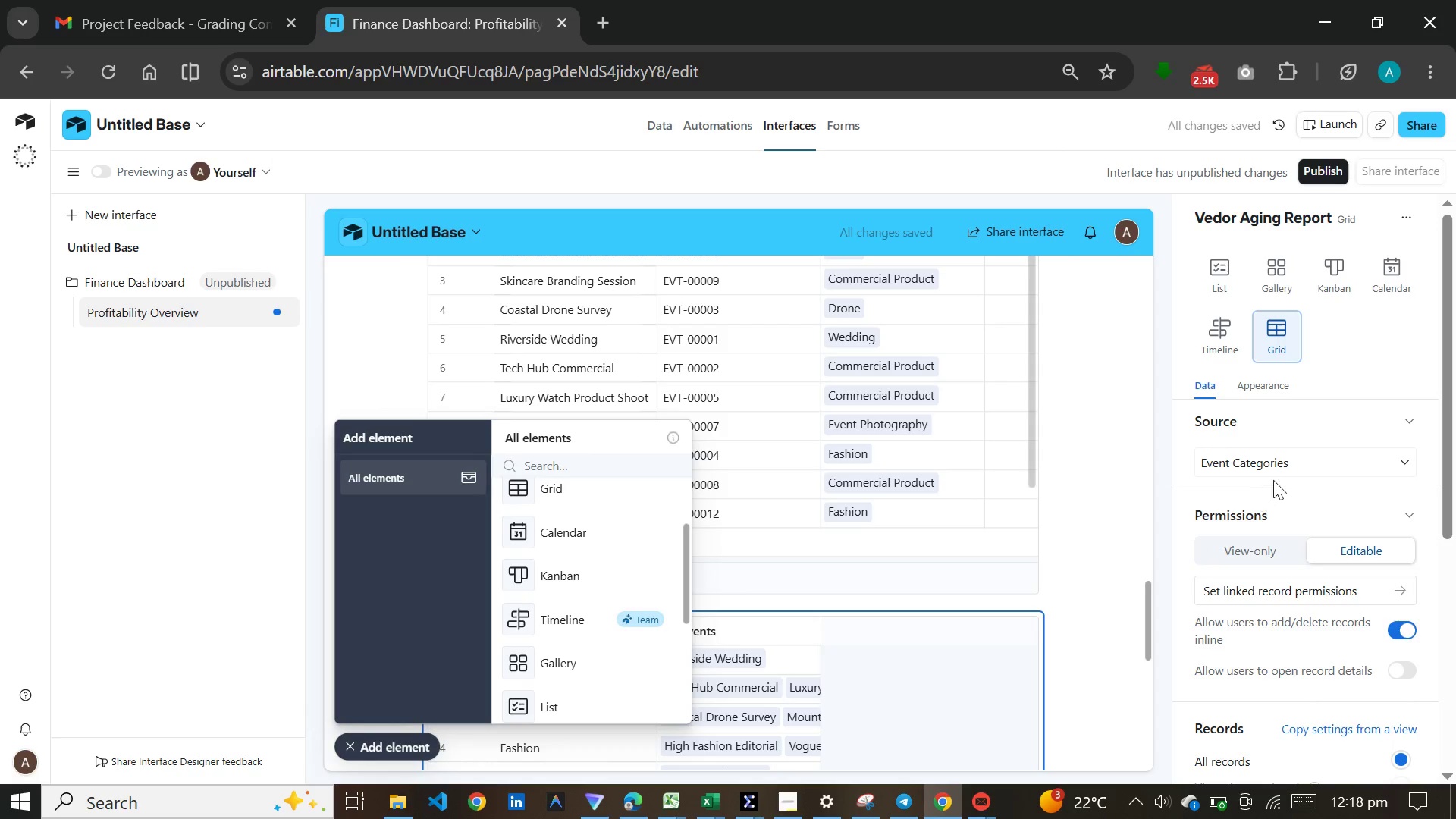 
left_click([1289, 460])
 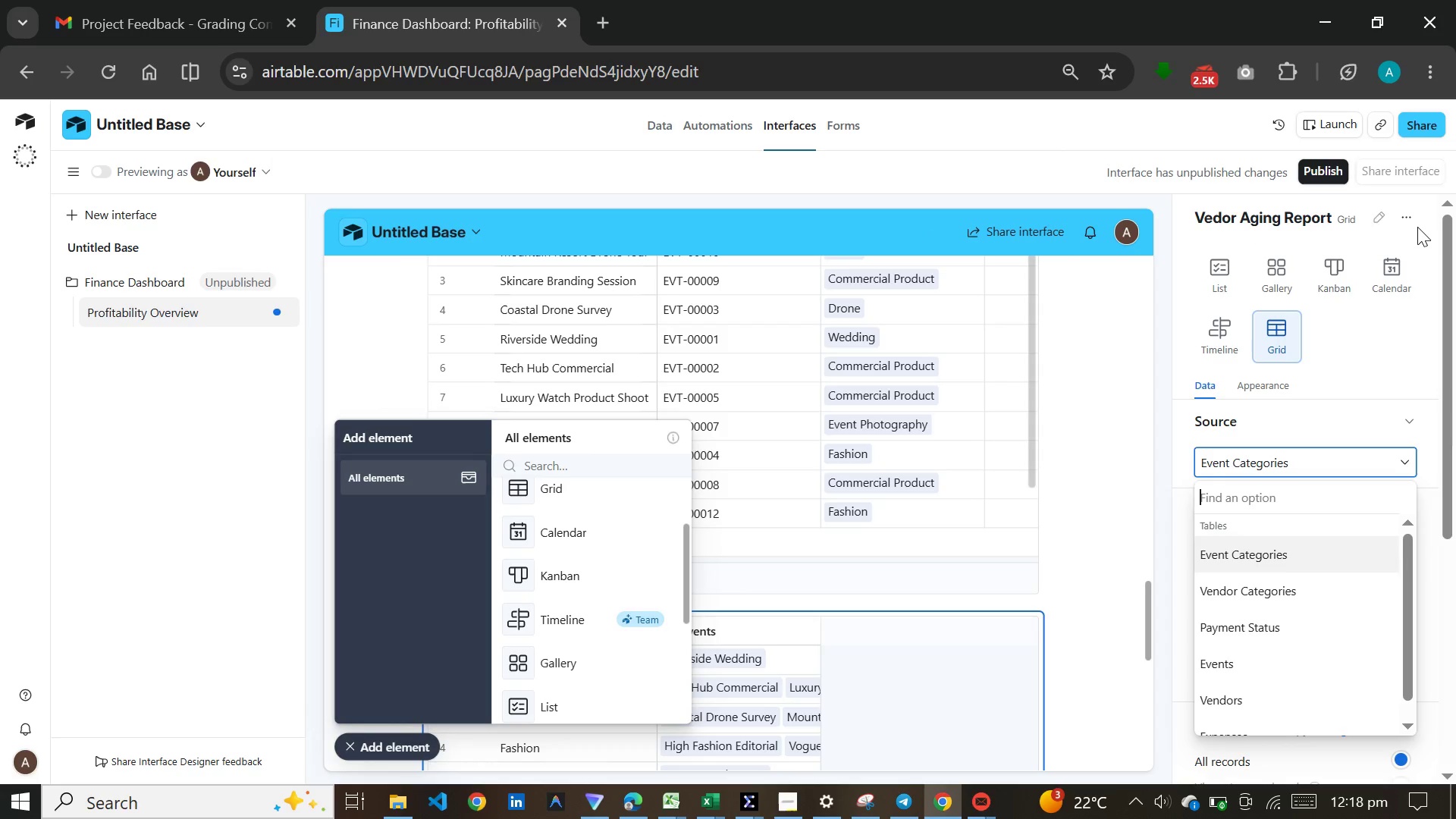 
left_click([1383, 217])
 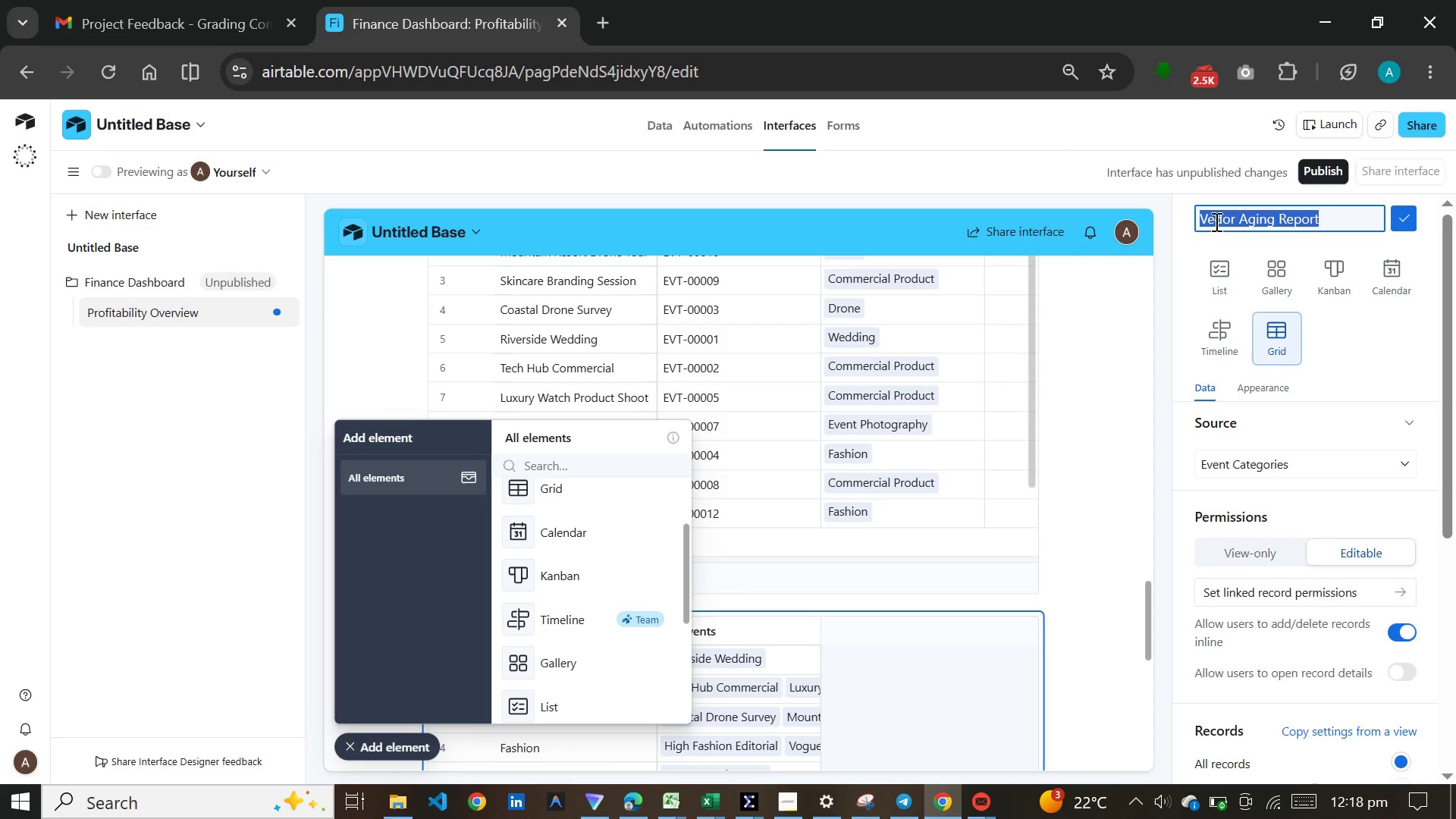 
left_click([1215, 218])
 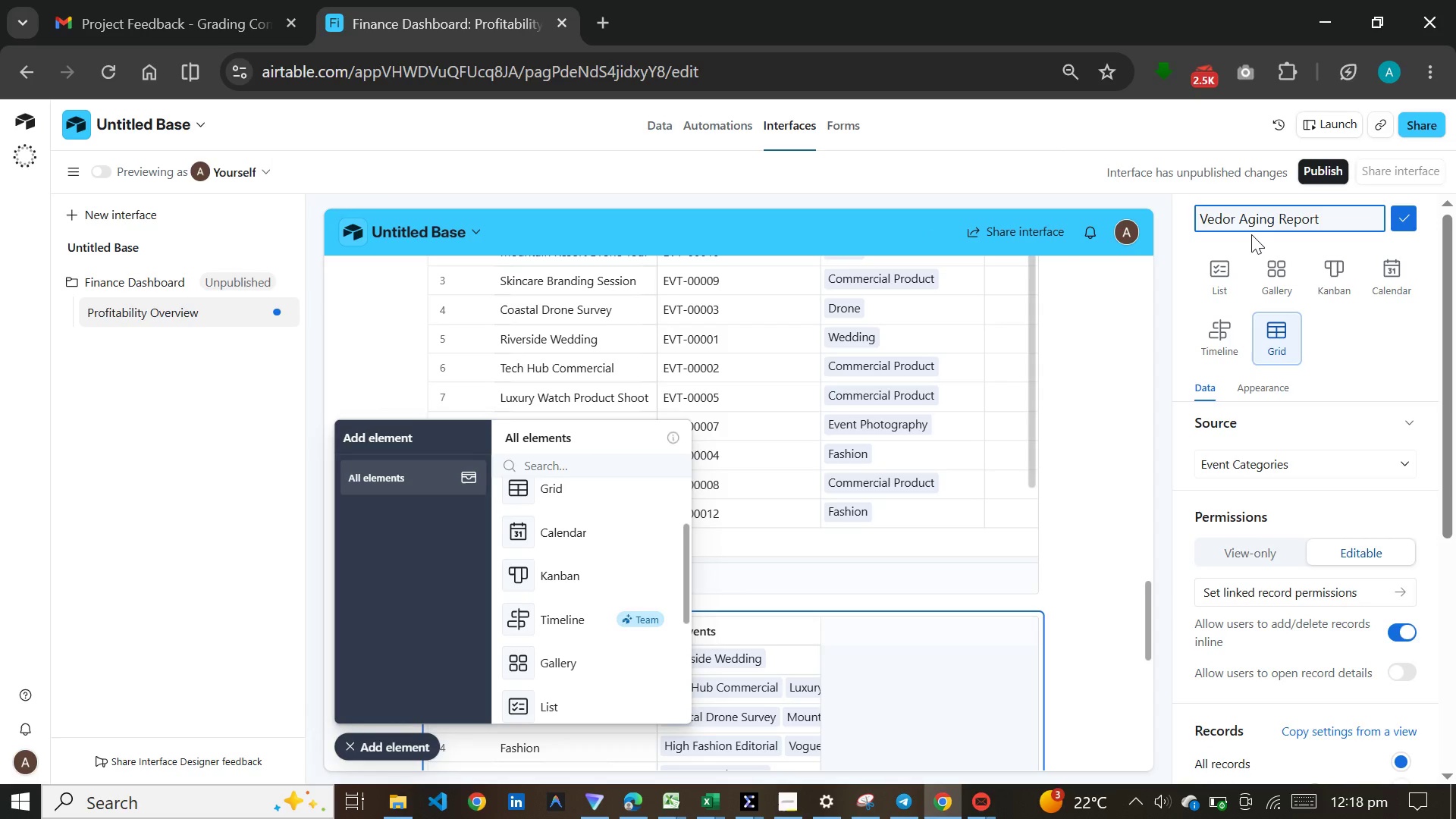 
key(N)
 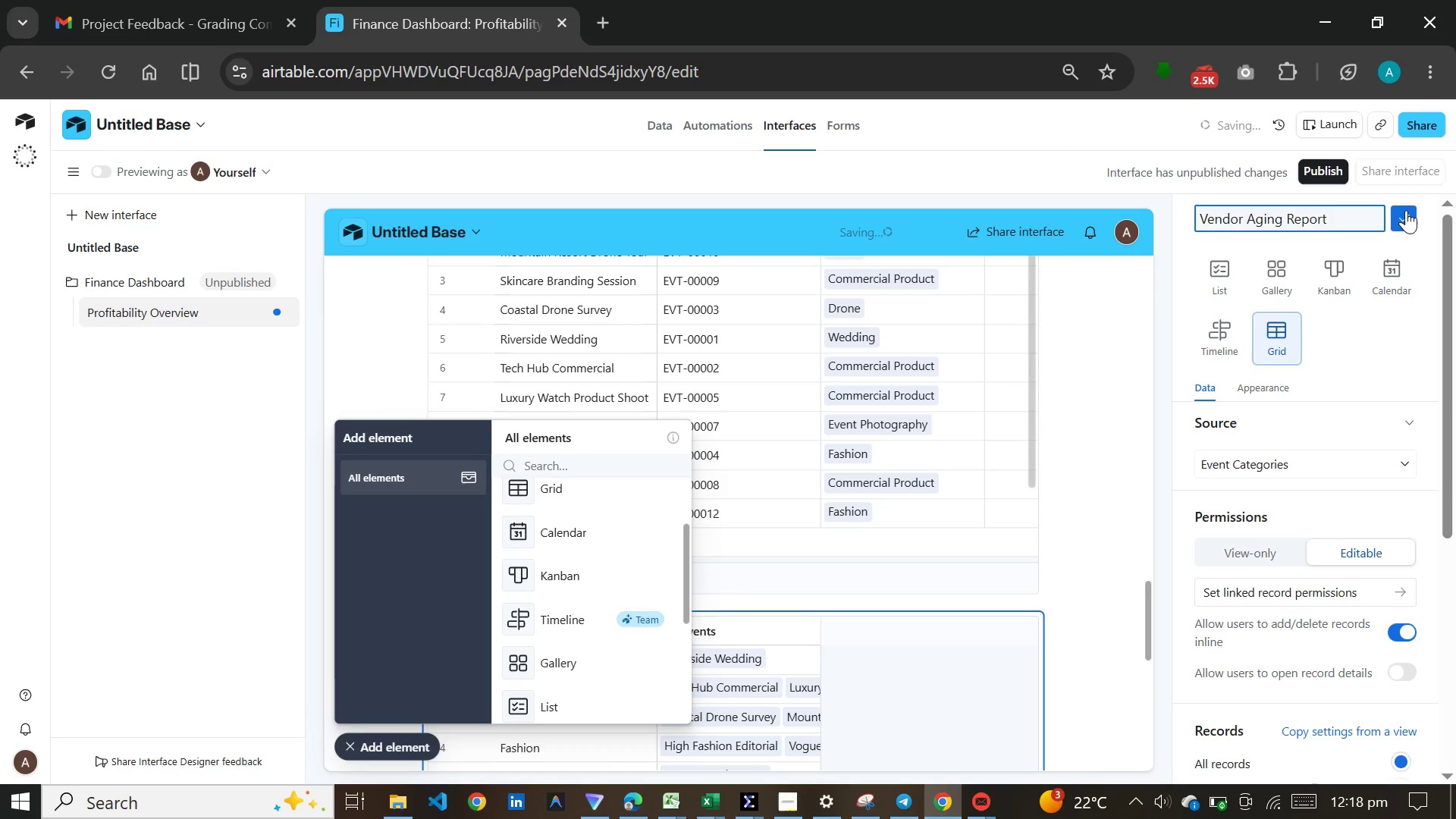 
left_click([1406, 210])
 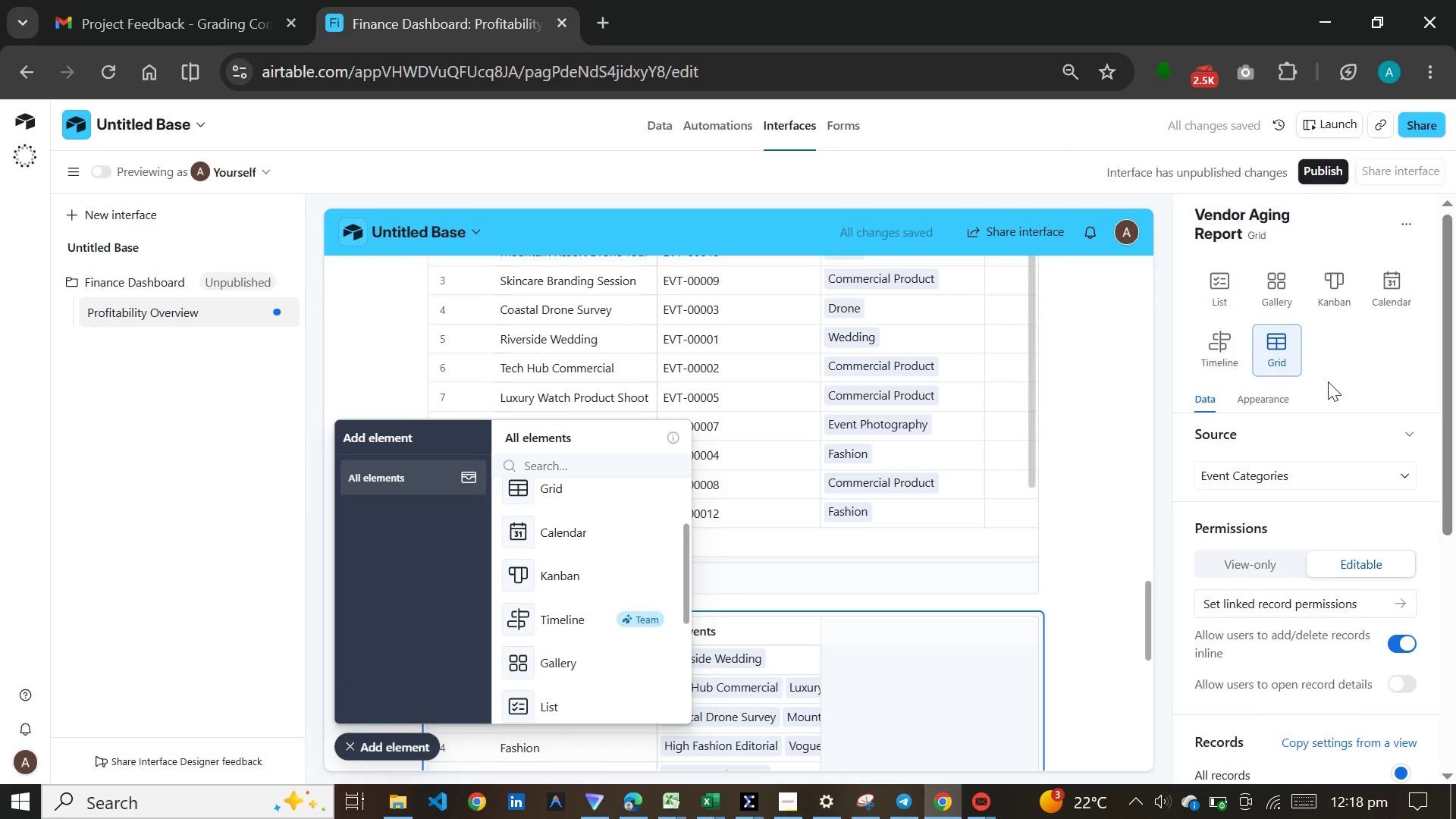 
scroll: coordinate [1328, 381], scroll_direction: down, amount: 5.0
 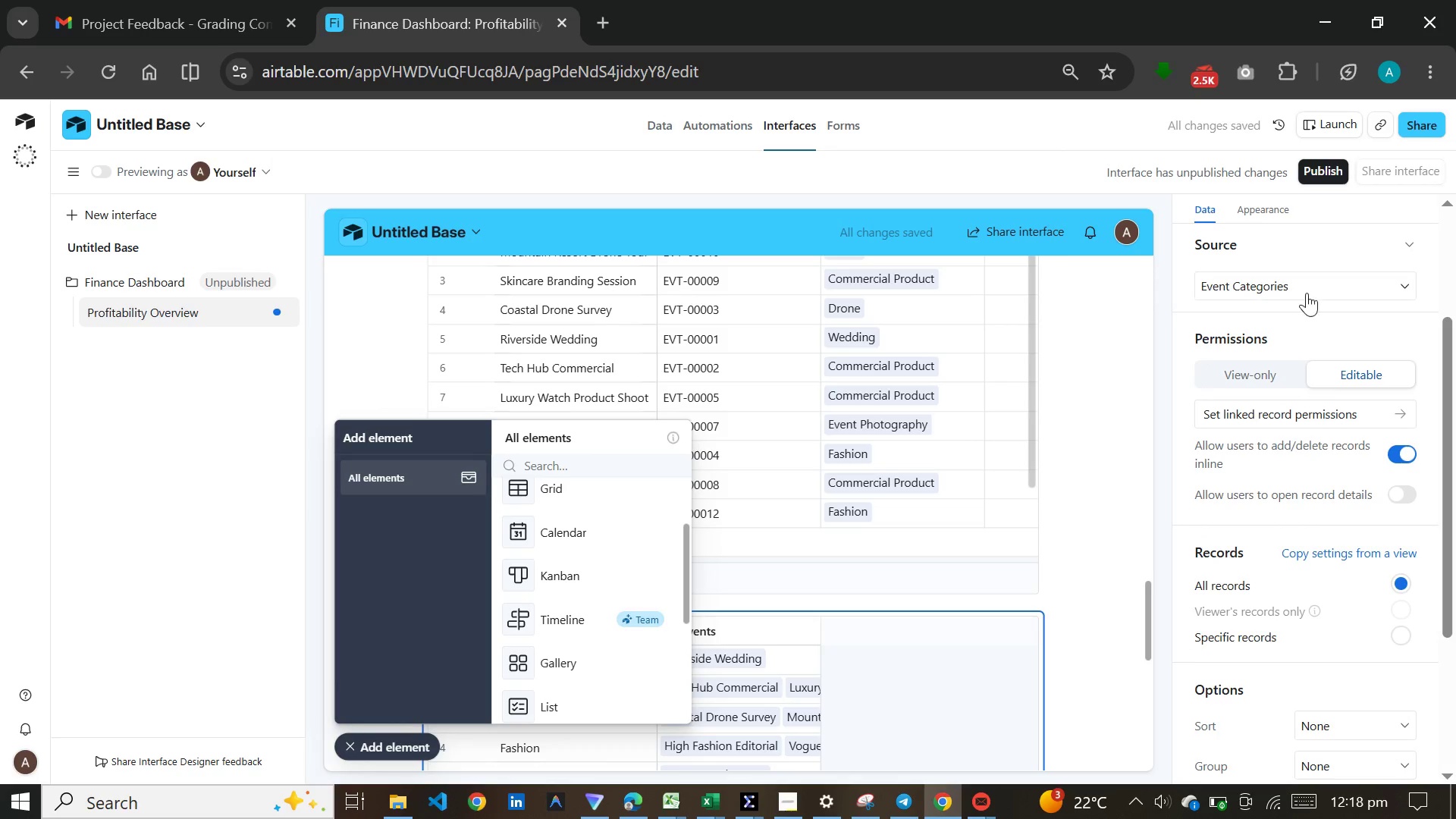 
left_click([1307, 281])
 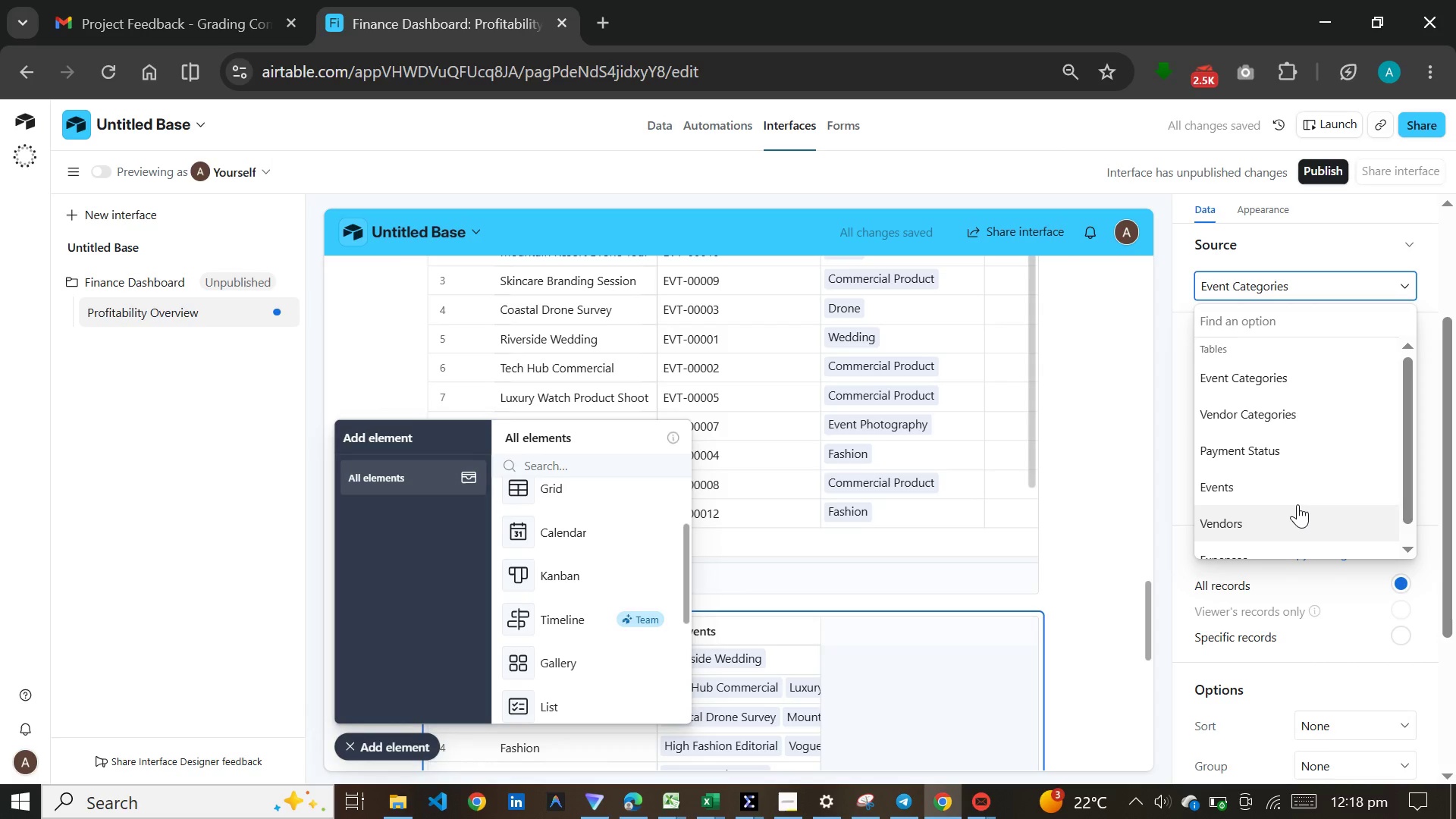 
left_click([1298, 504])
 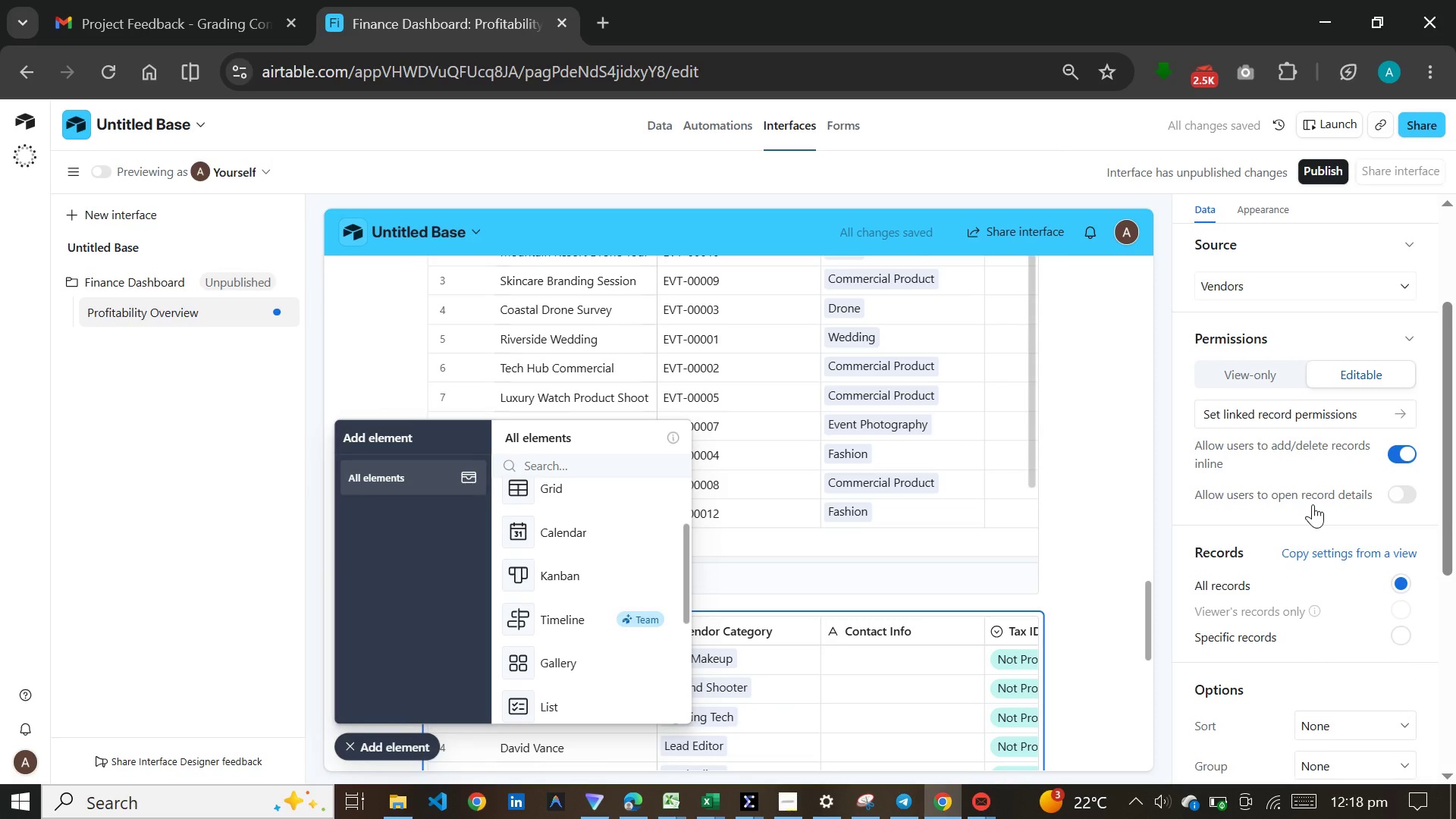 
wait(6.48)
 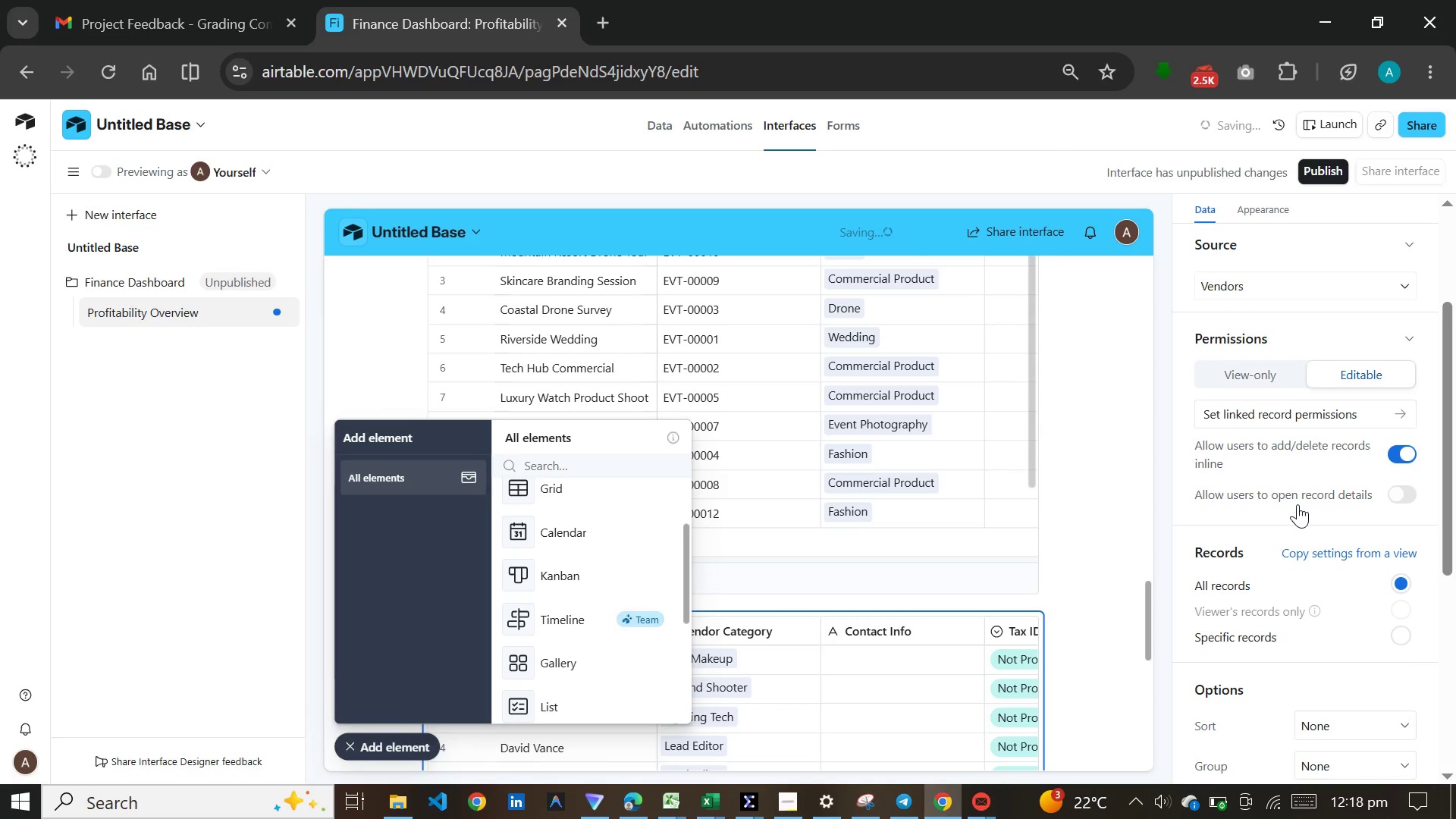 
left_click([1298, 293])
 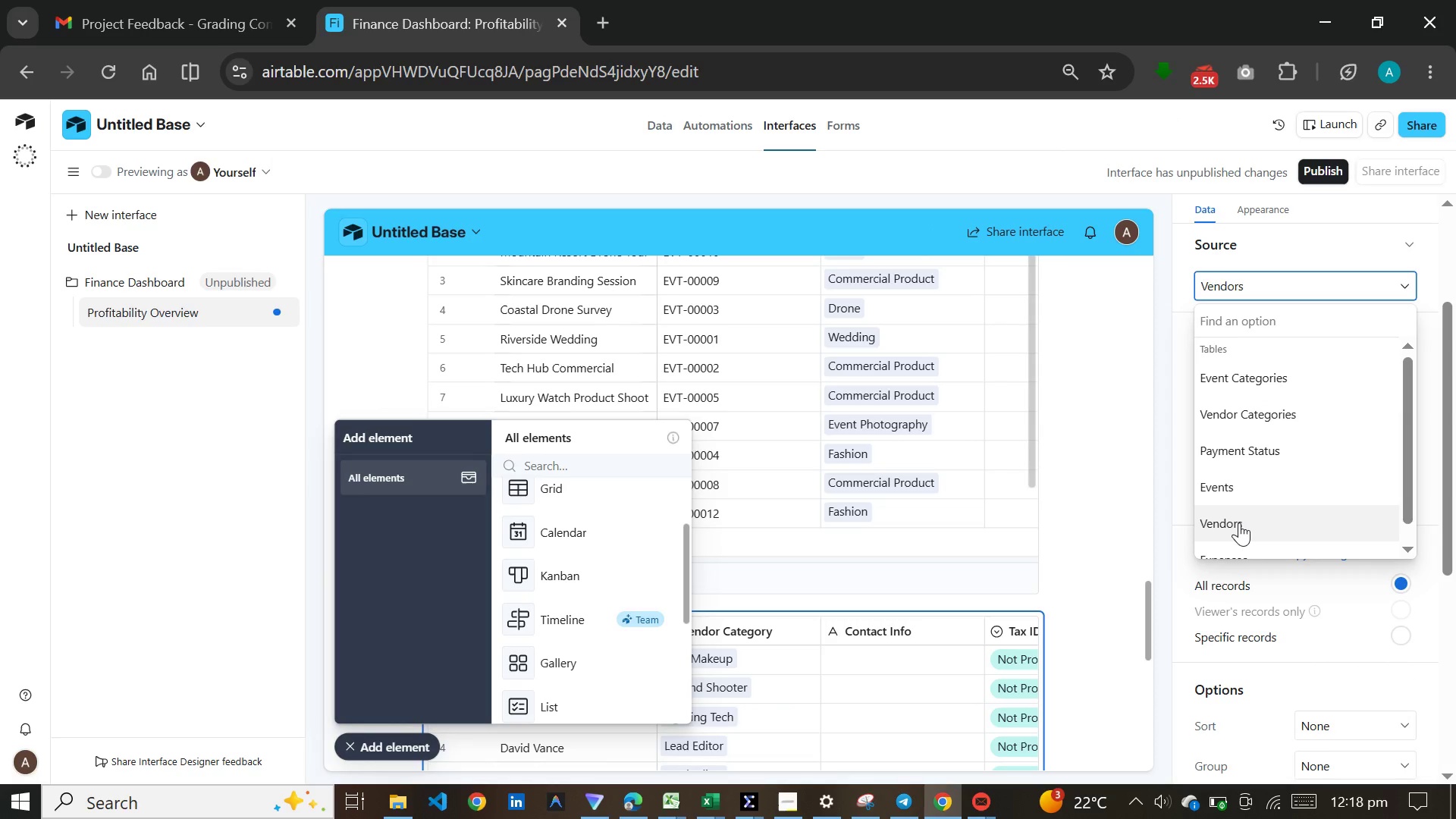 
left_click([1238, 530])
 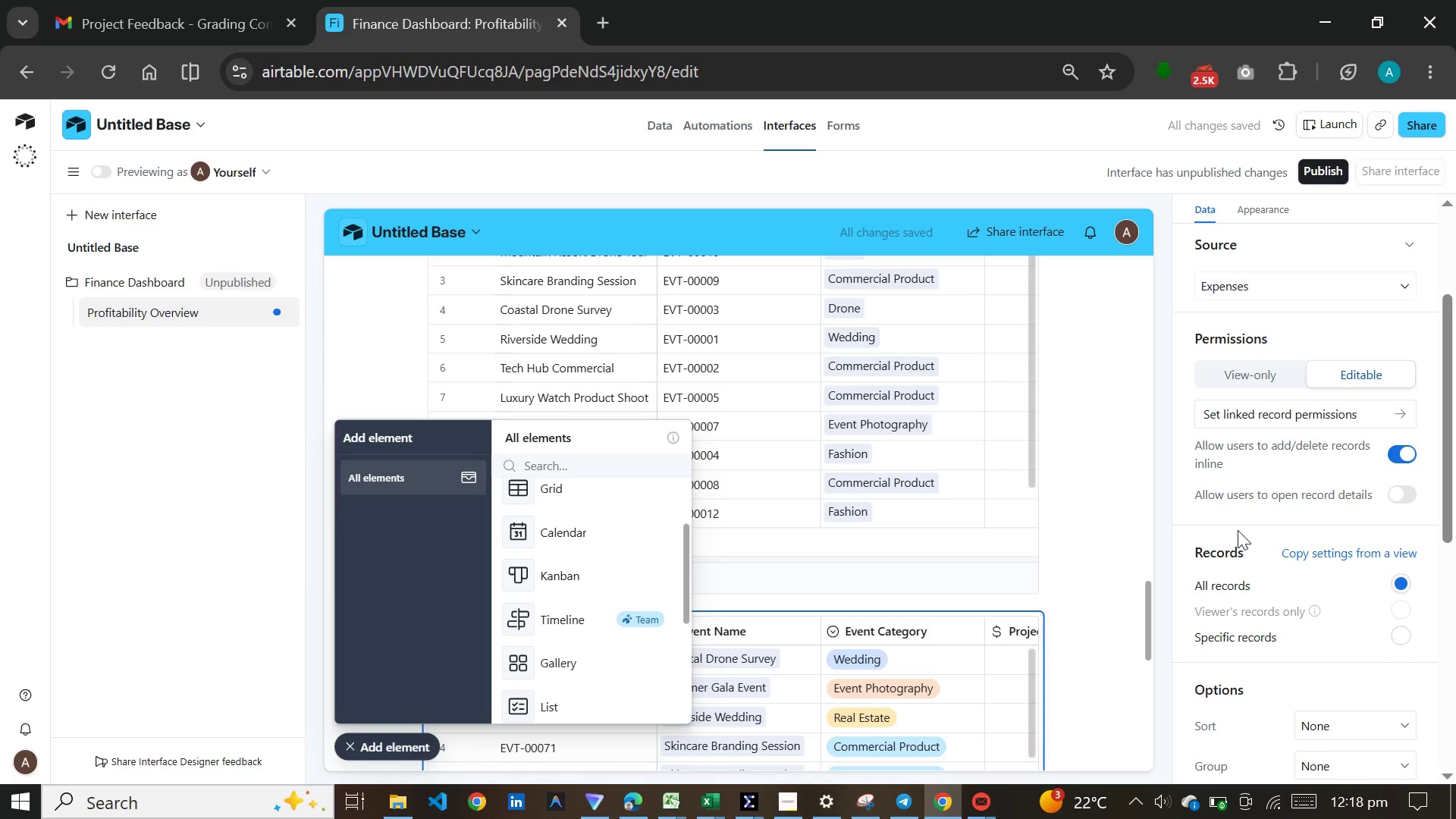 
scroll: coordinate [1239, 522], scroll_direction: down, amount: 5.0
 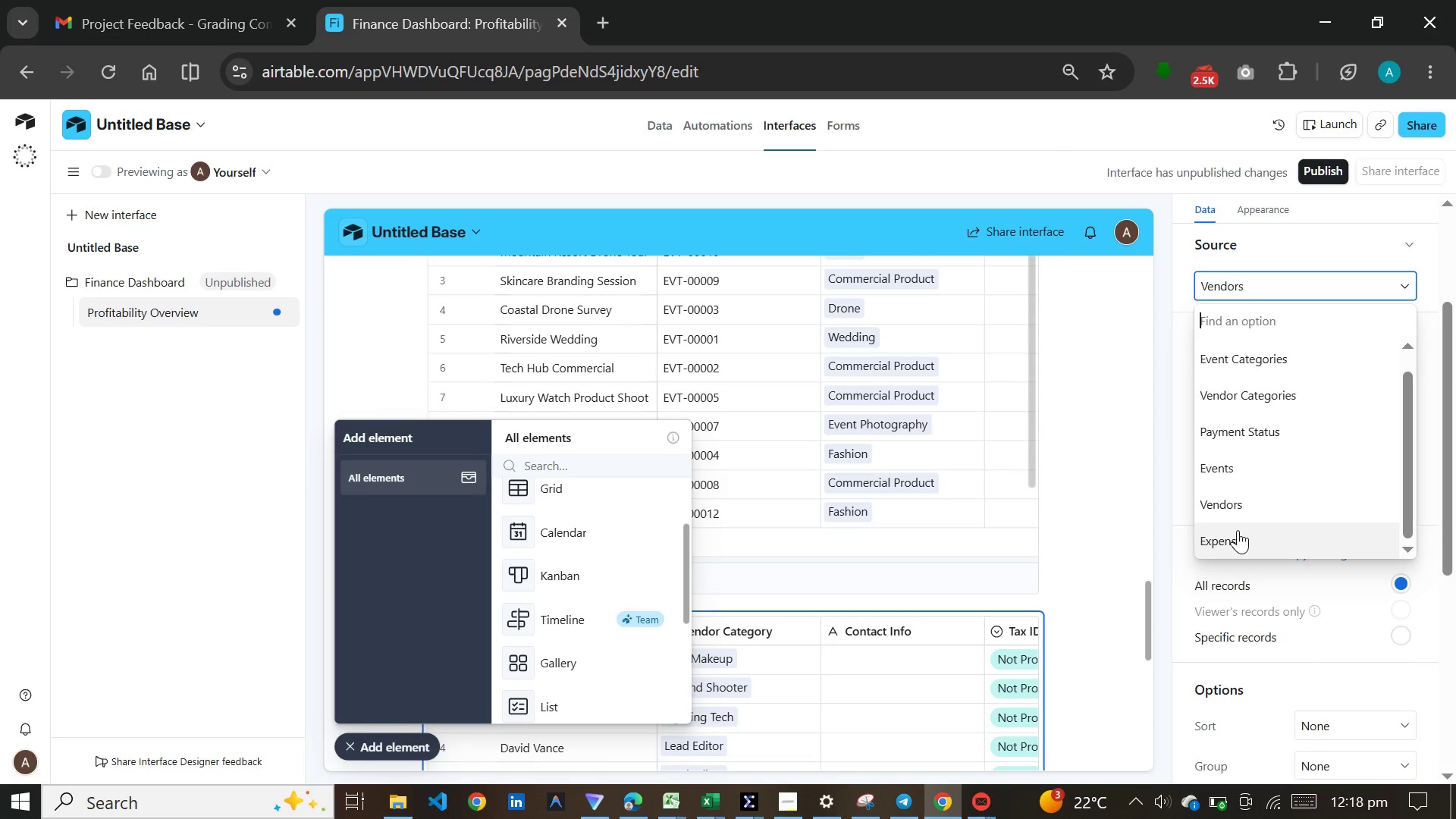 
wait(7.73)
 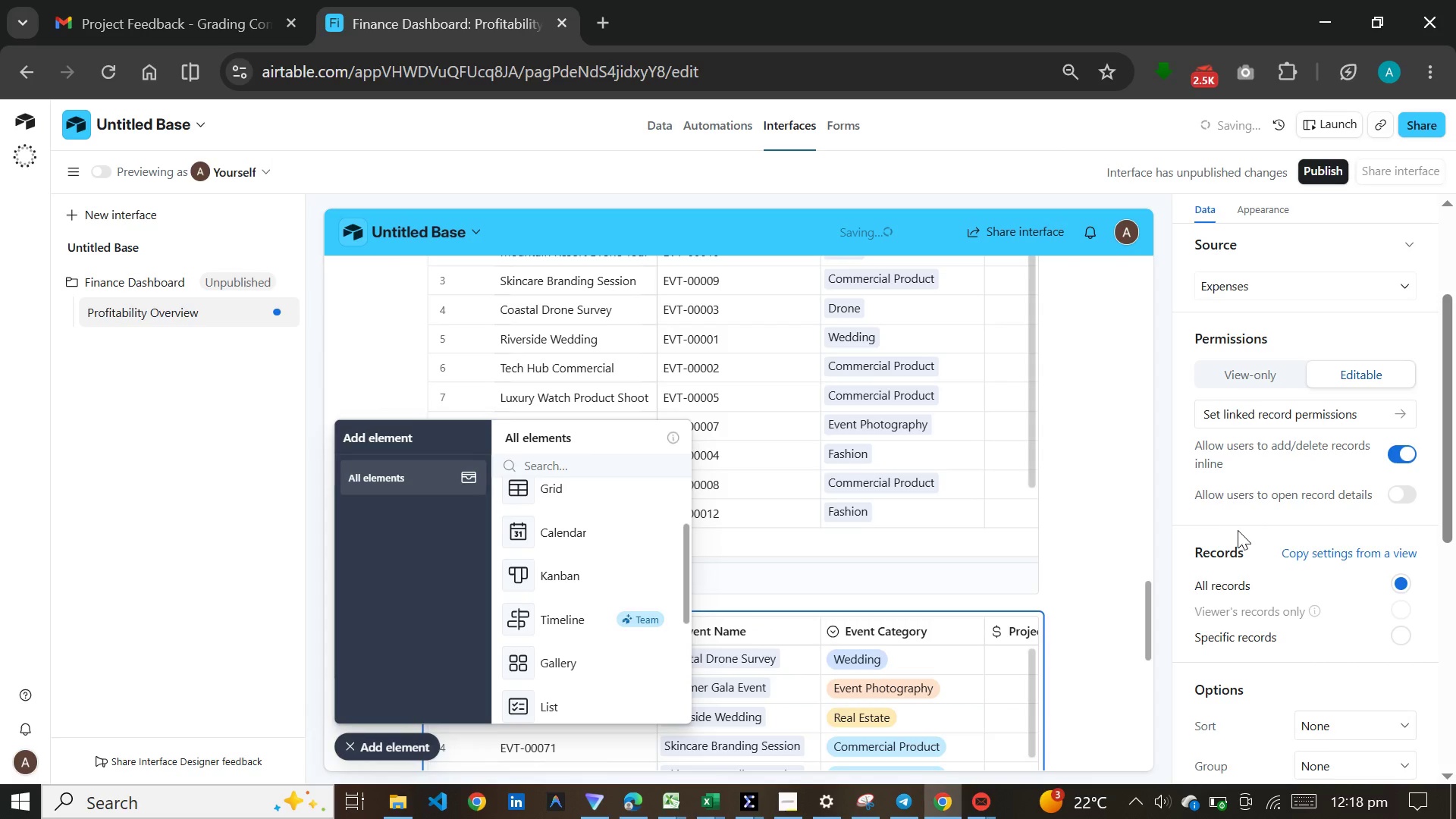 
left_click([1340, 551])
 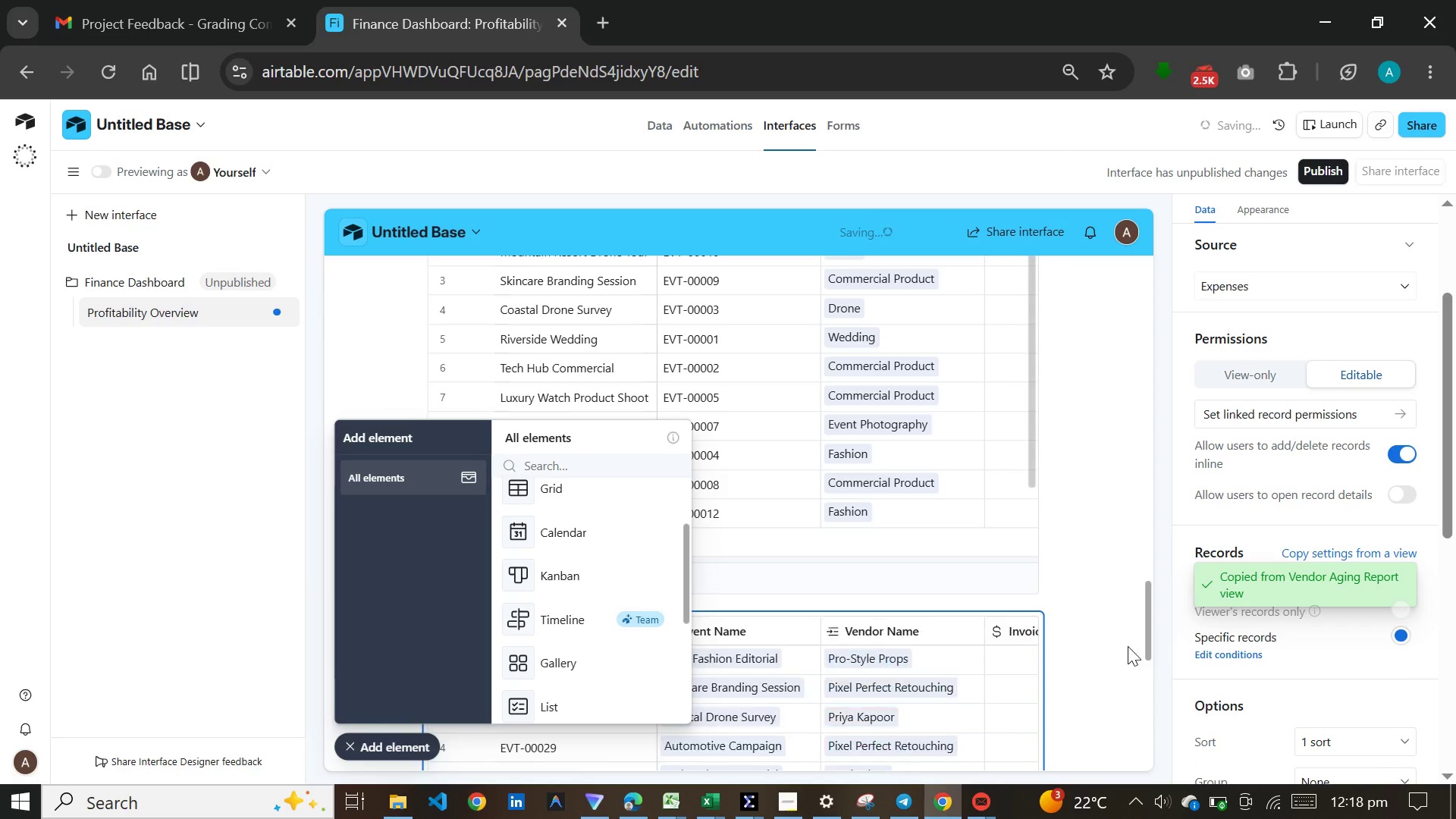 
left_click([1108, 636])
 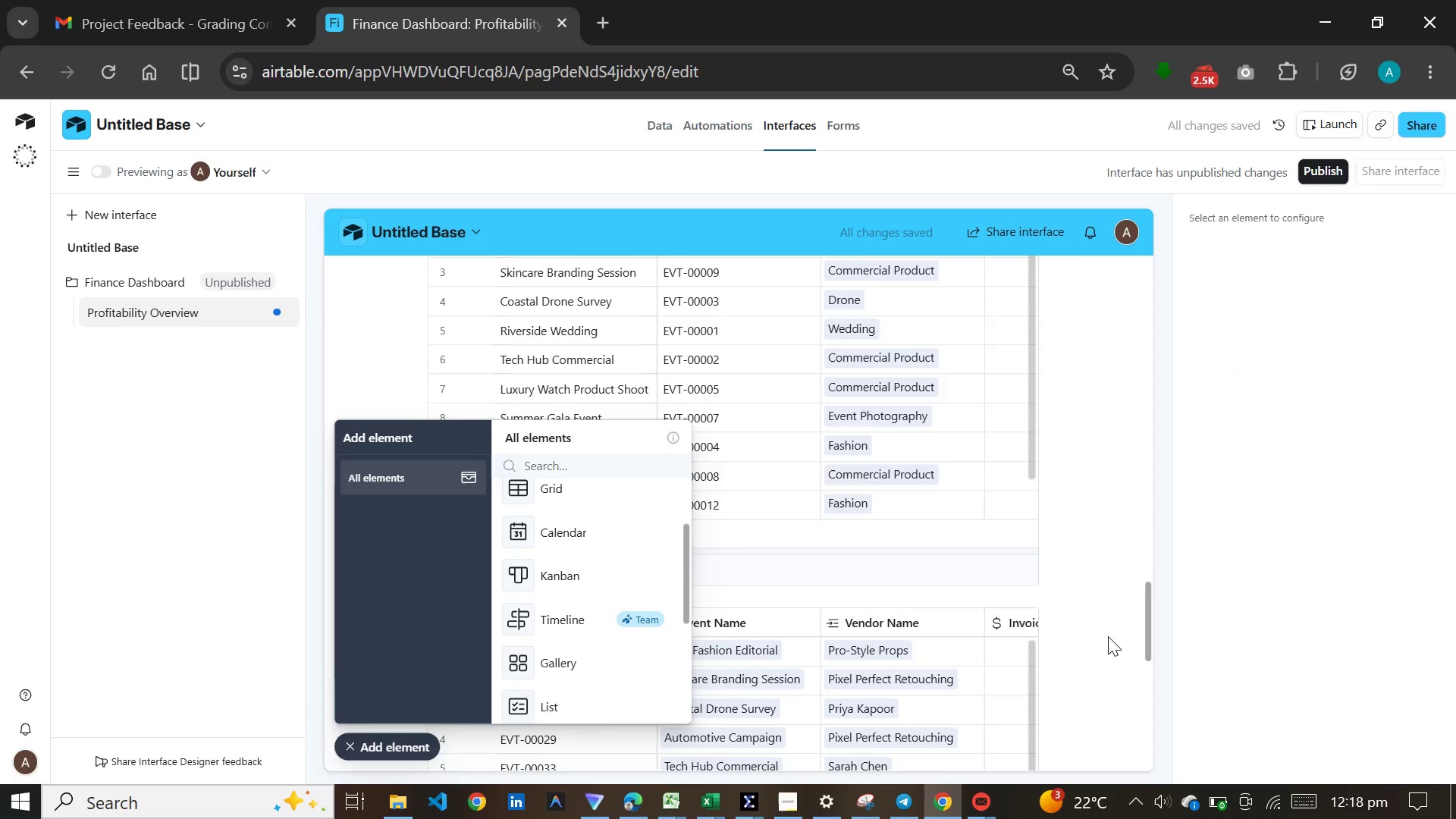 
scroll: coordinate [1108, 636], scroll_direction: down, amount: 24.0
 